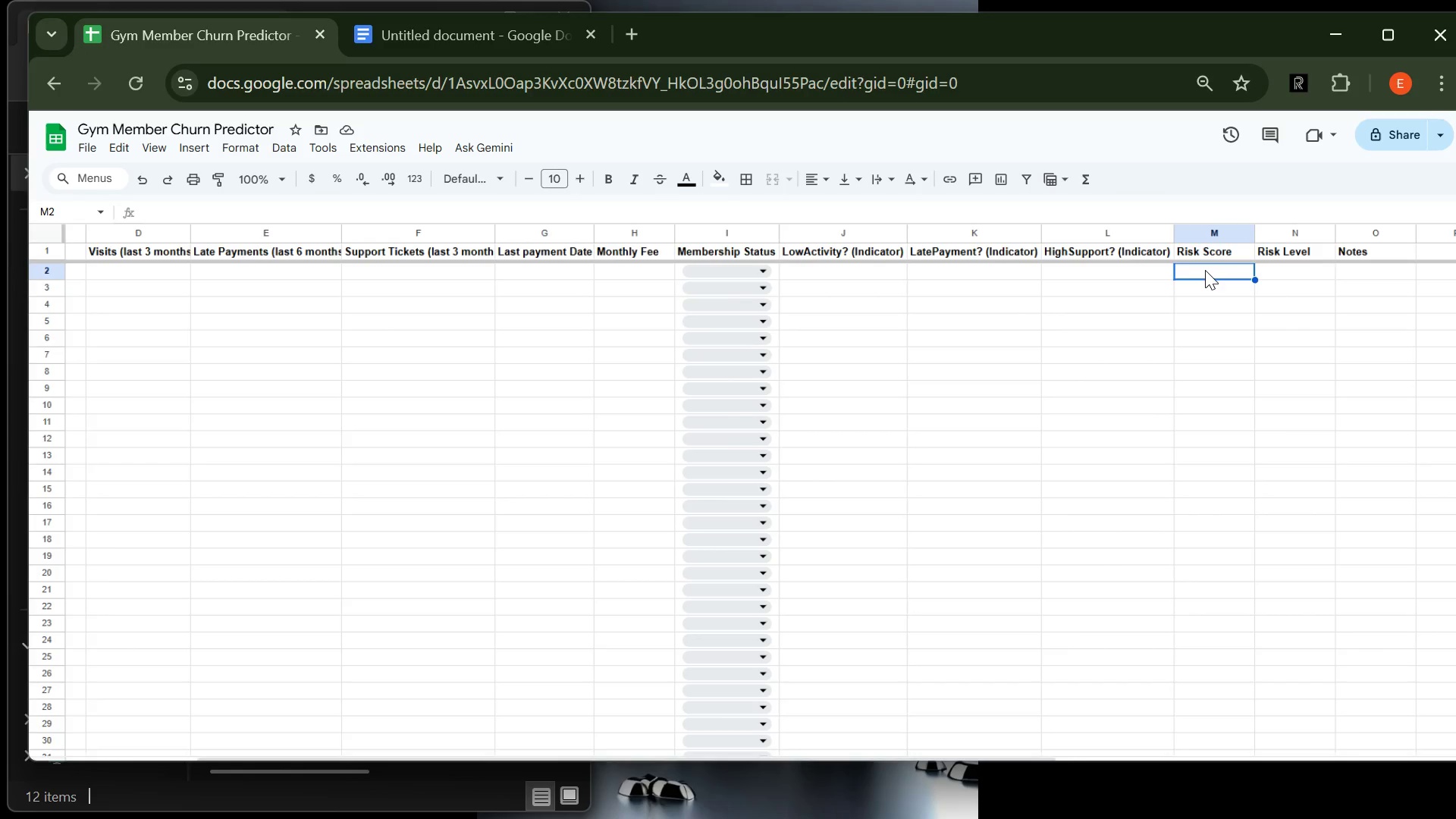 
key(Control+V)
 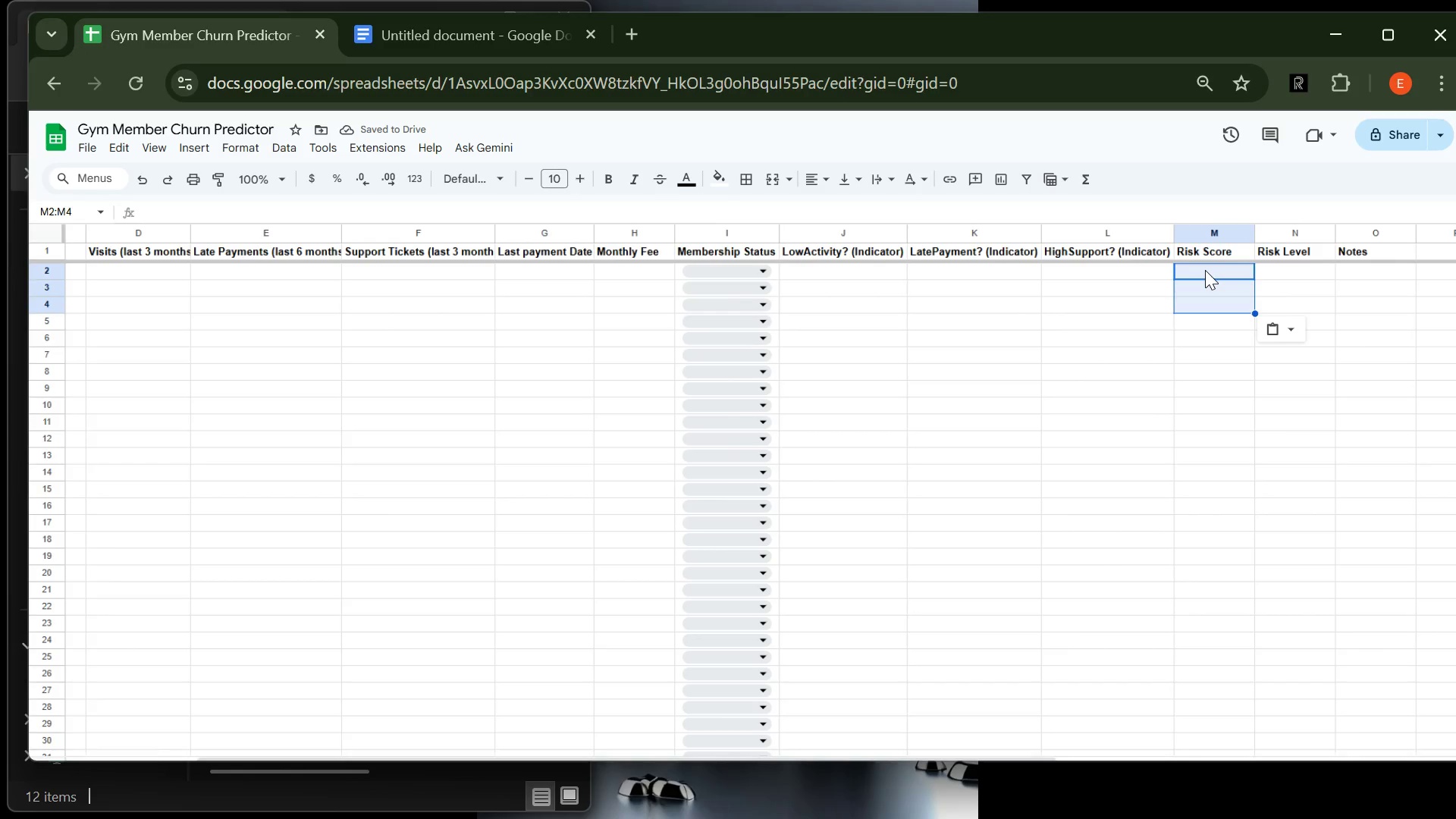 
key(Enter)
 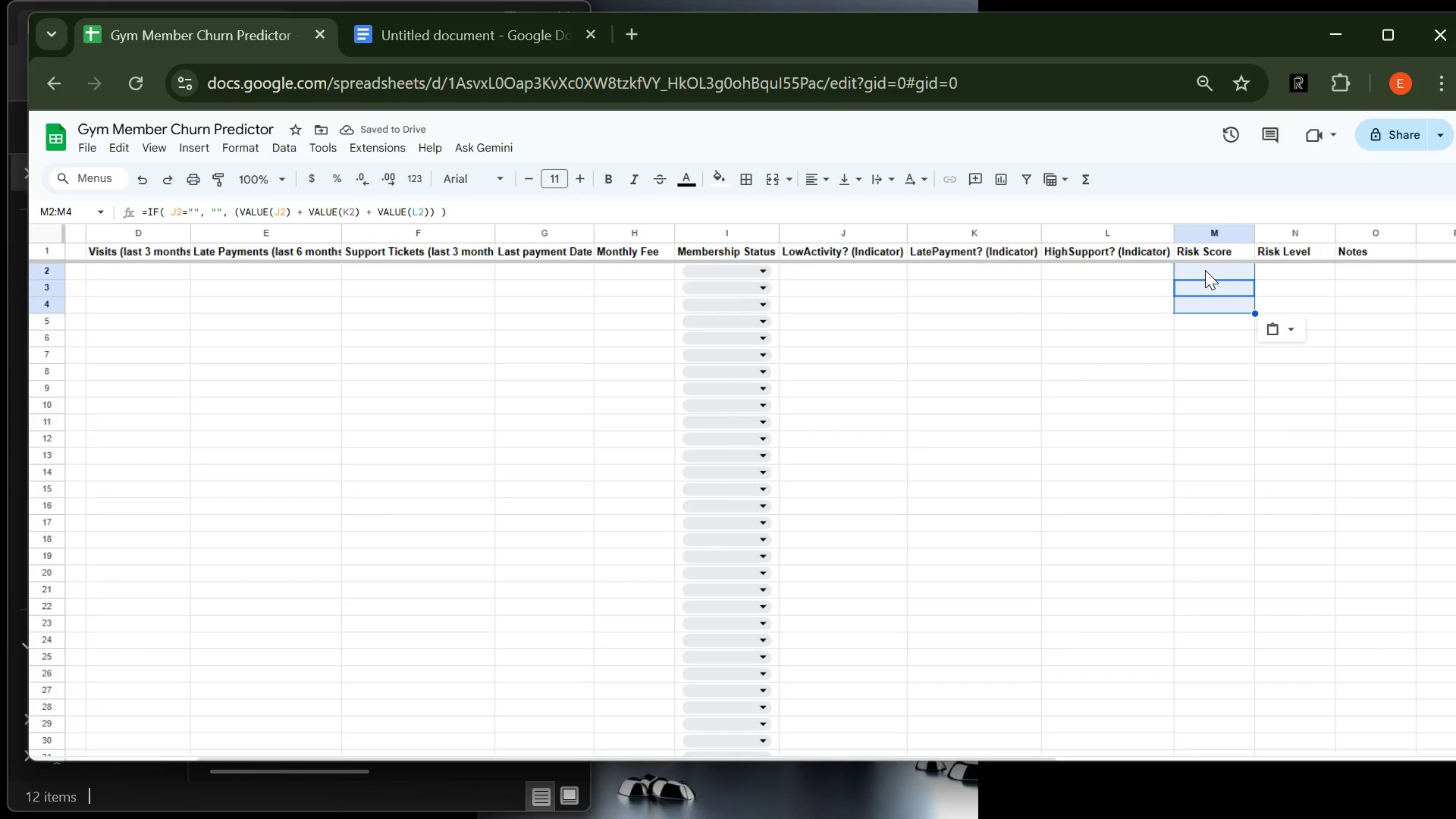 
key(Enter)
 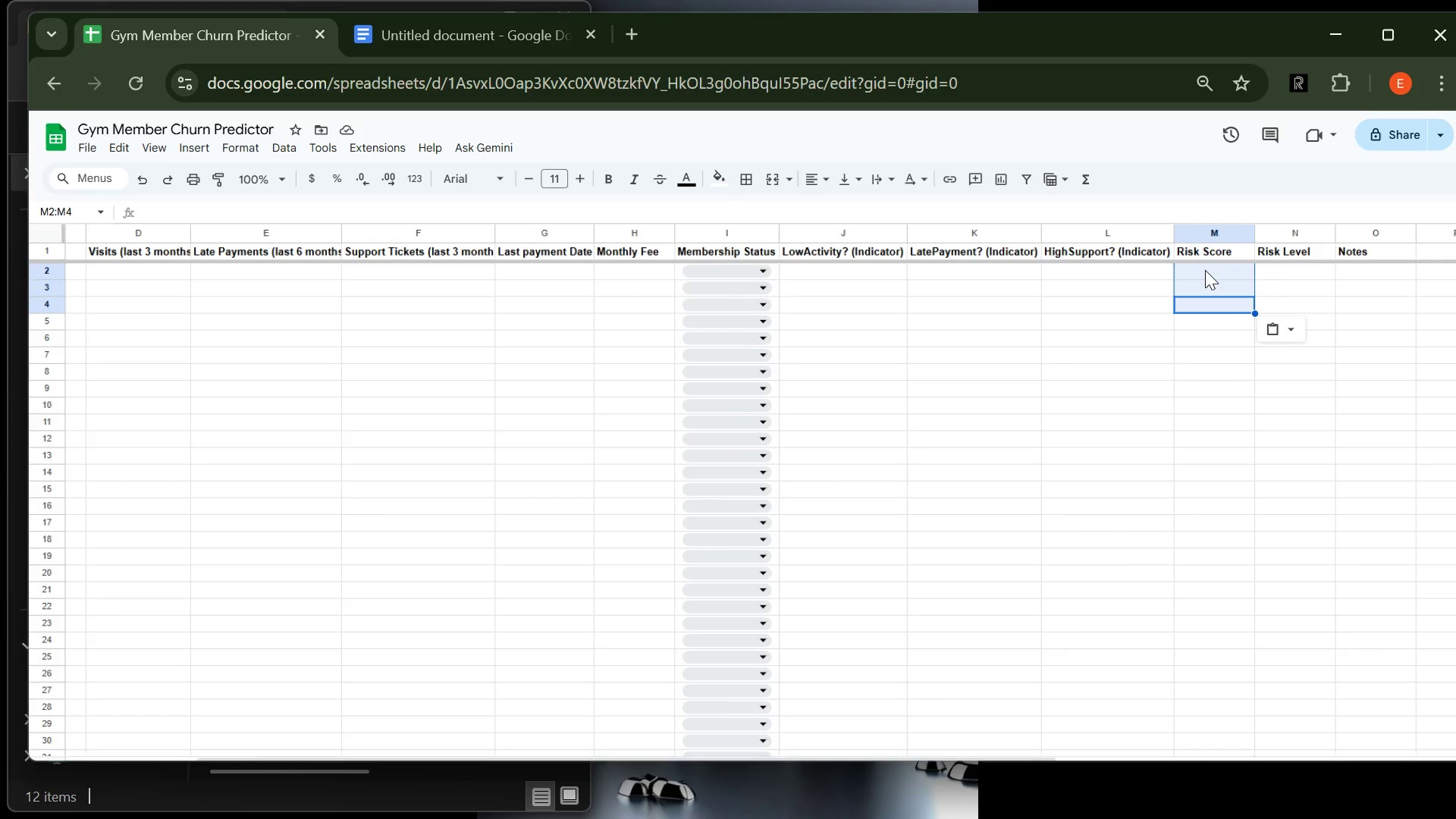 
left_click([1205, 270])
 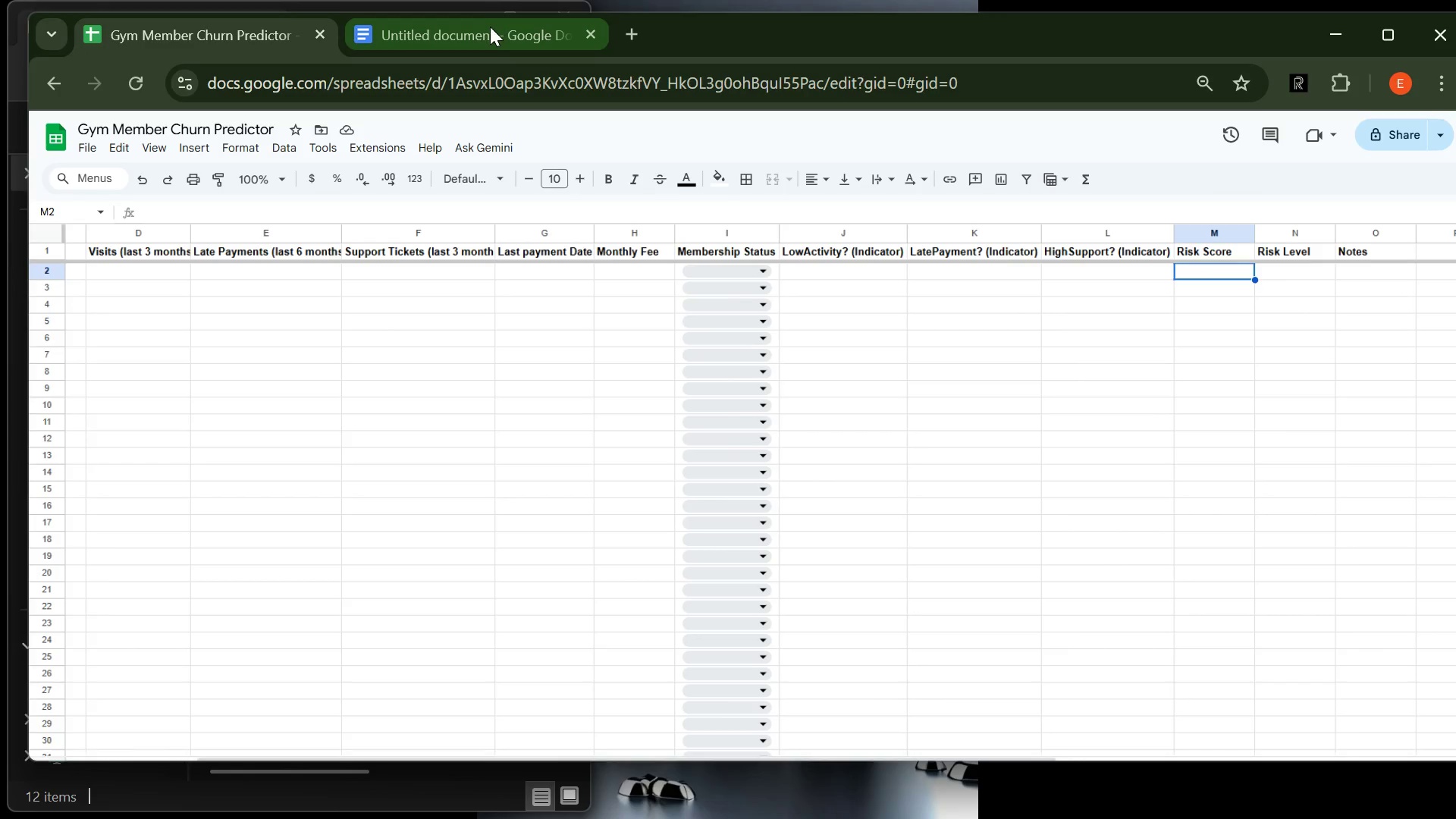 
left_click([490, 27])
 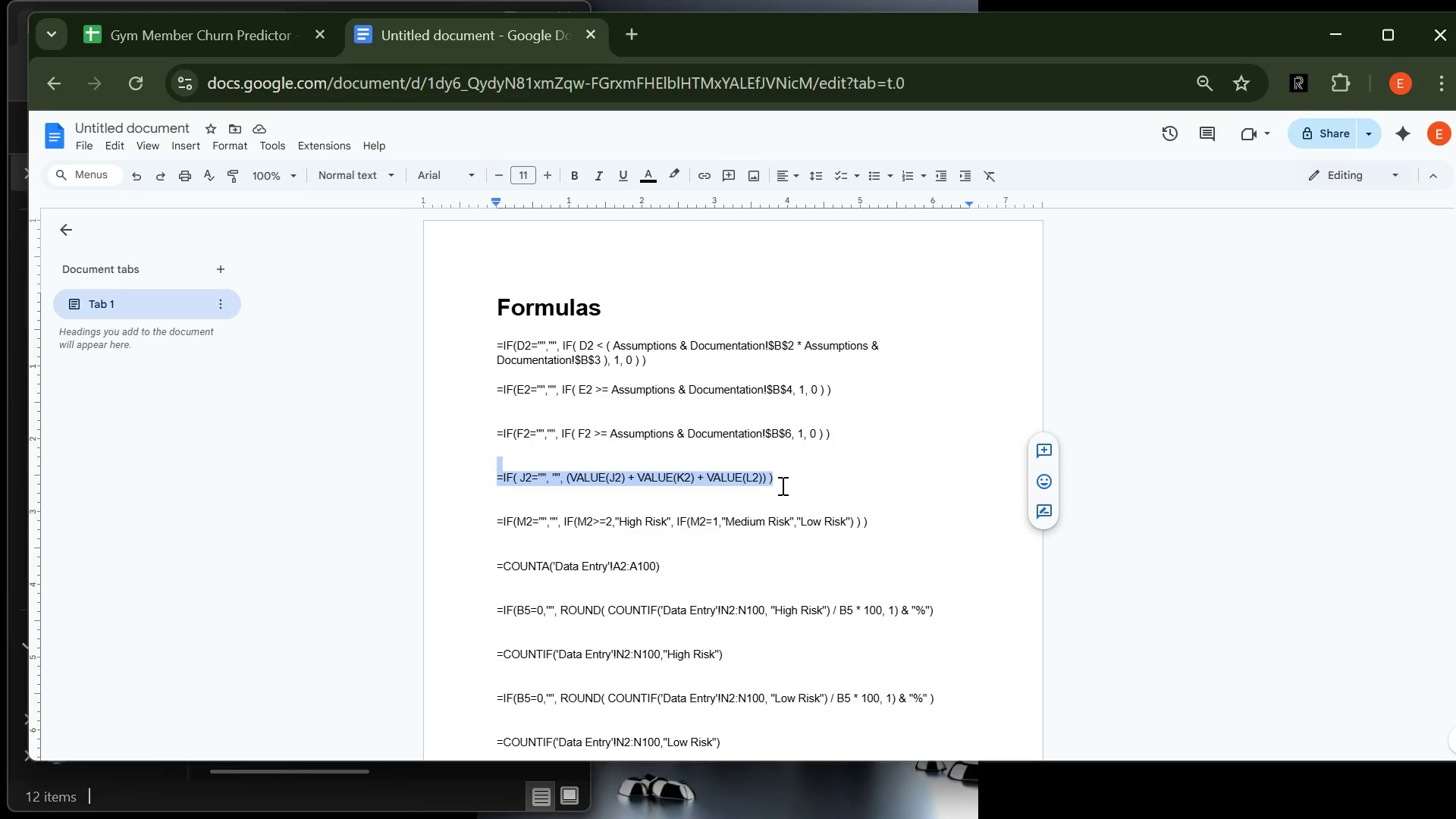 
left_click([781, 485])
 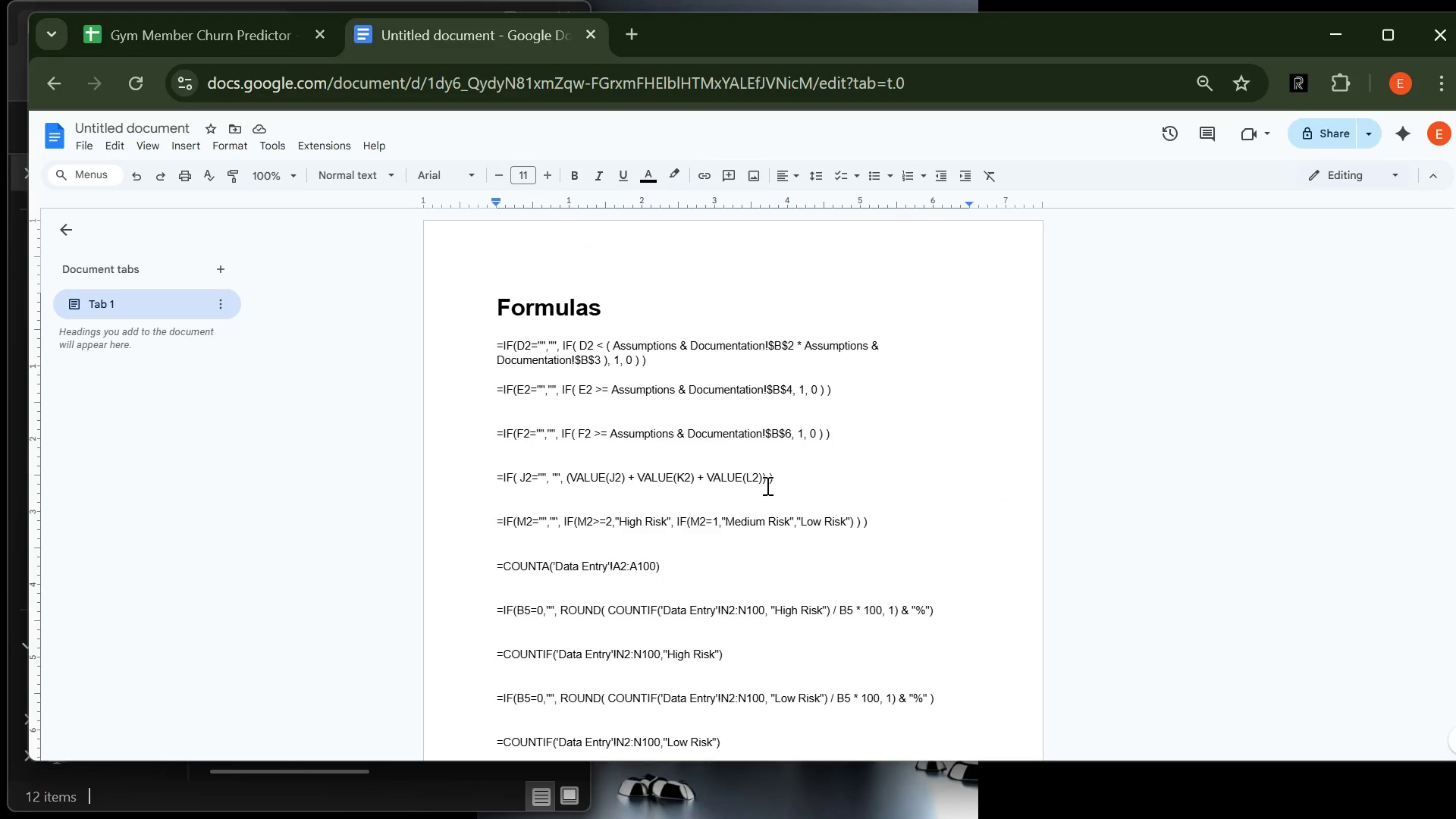 
left_click_drag(start_coordinate=[781, 485], to_coordinate=[464, 472])
 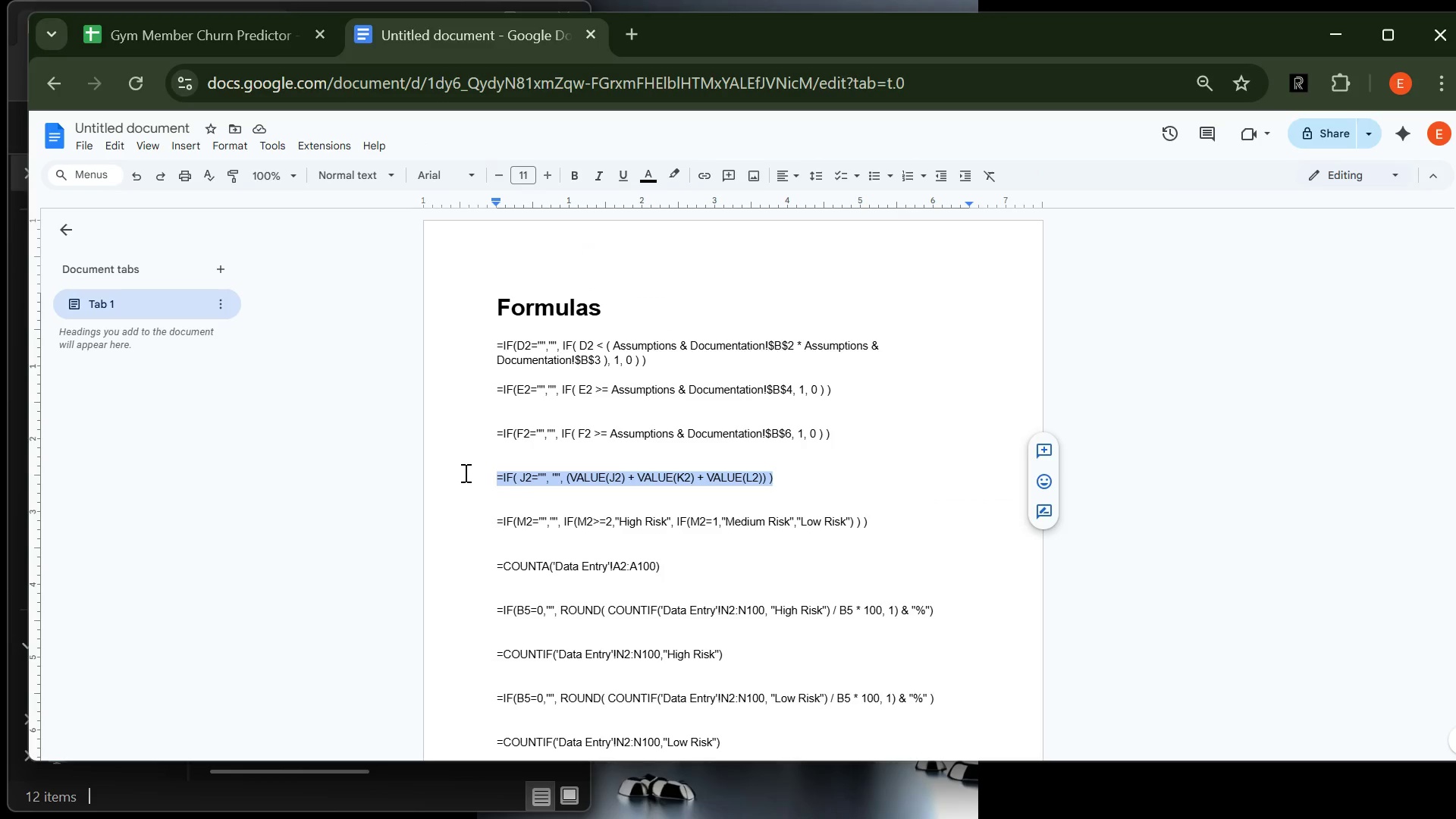 
key(Control+C)
 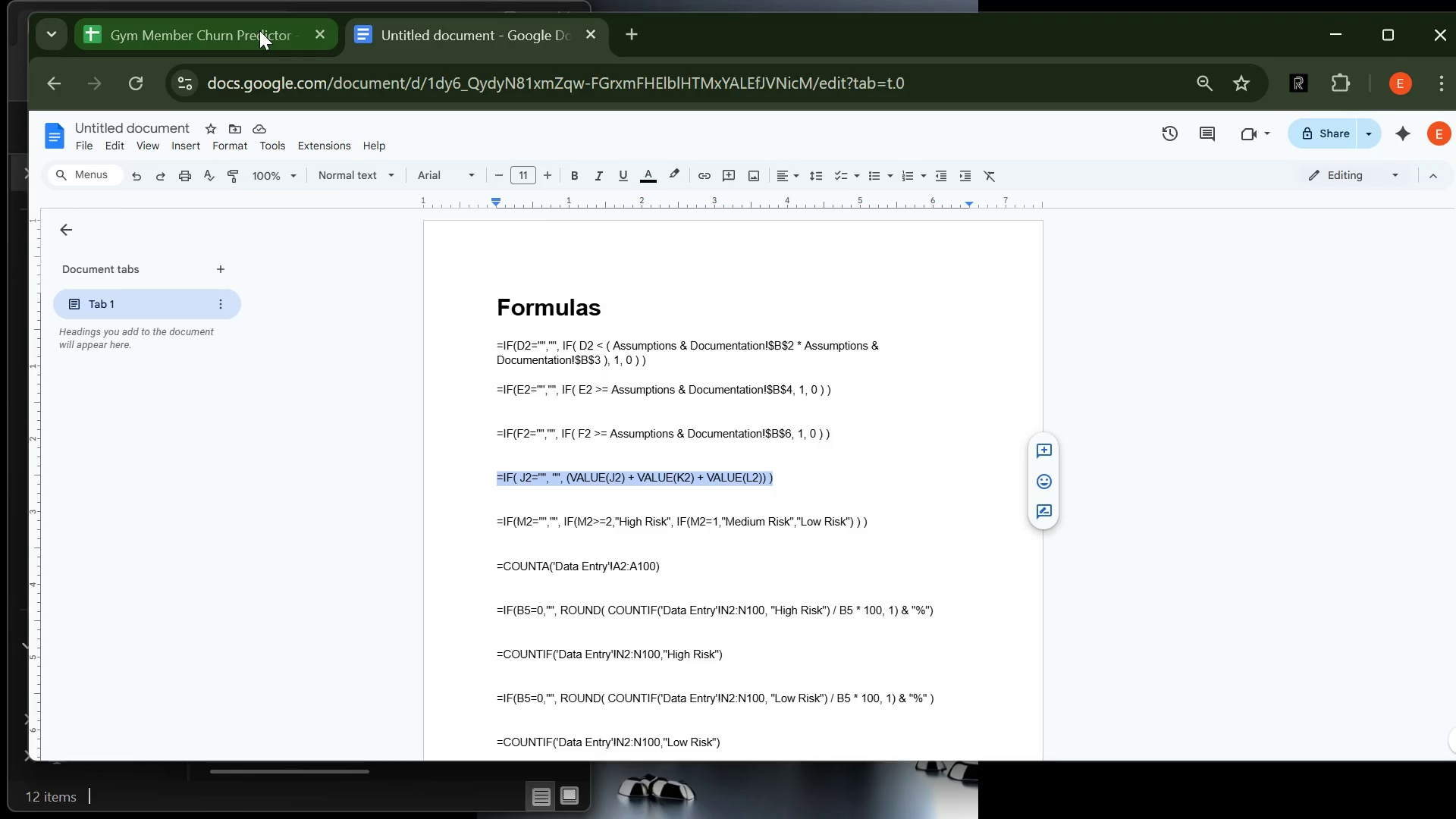 
left_click([260, 30])
 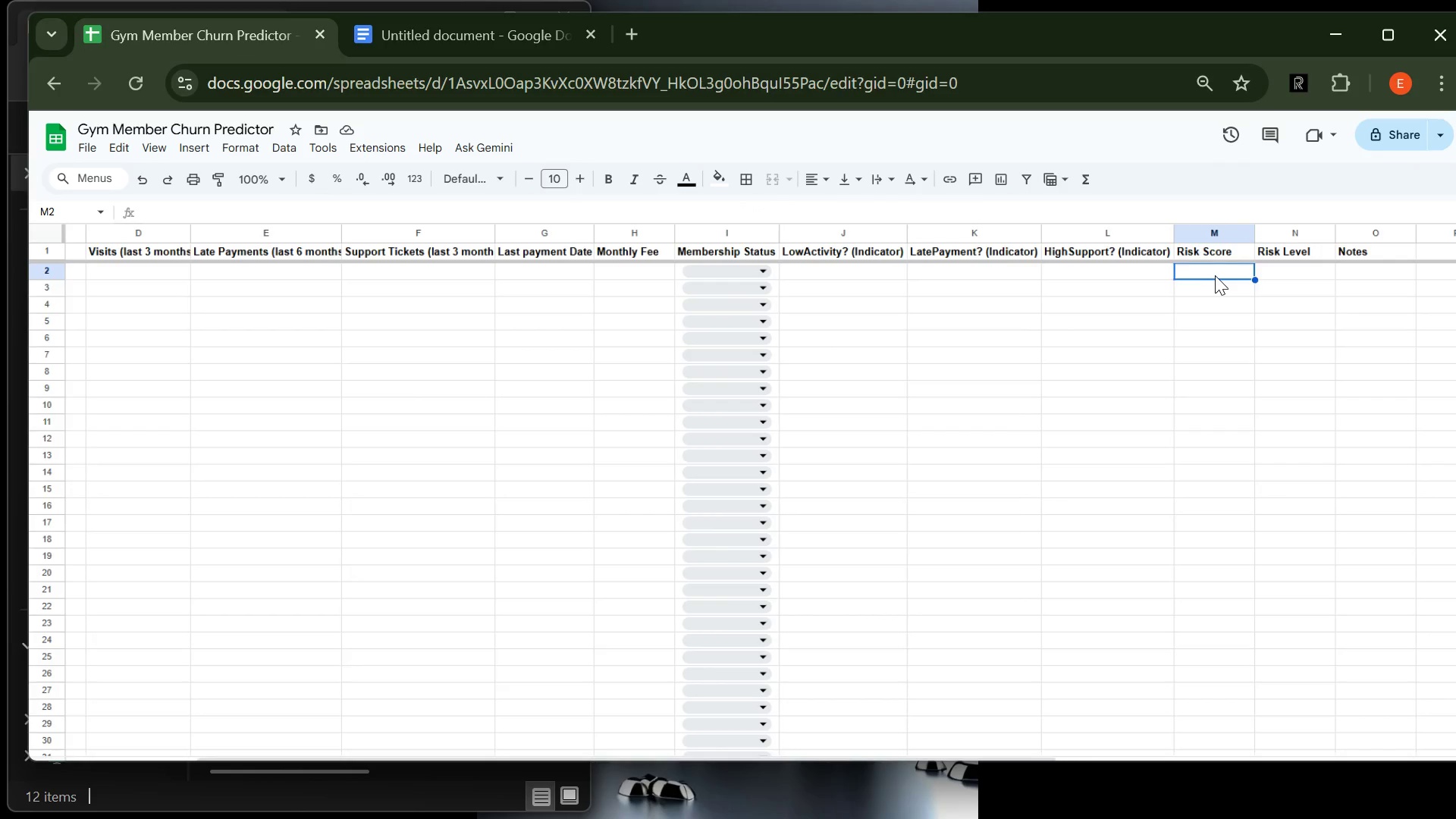 
key(Control+ControlLeft)
 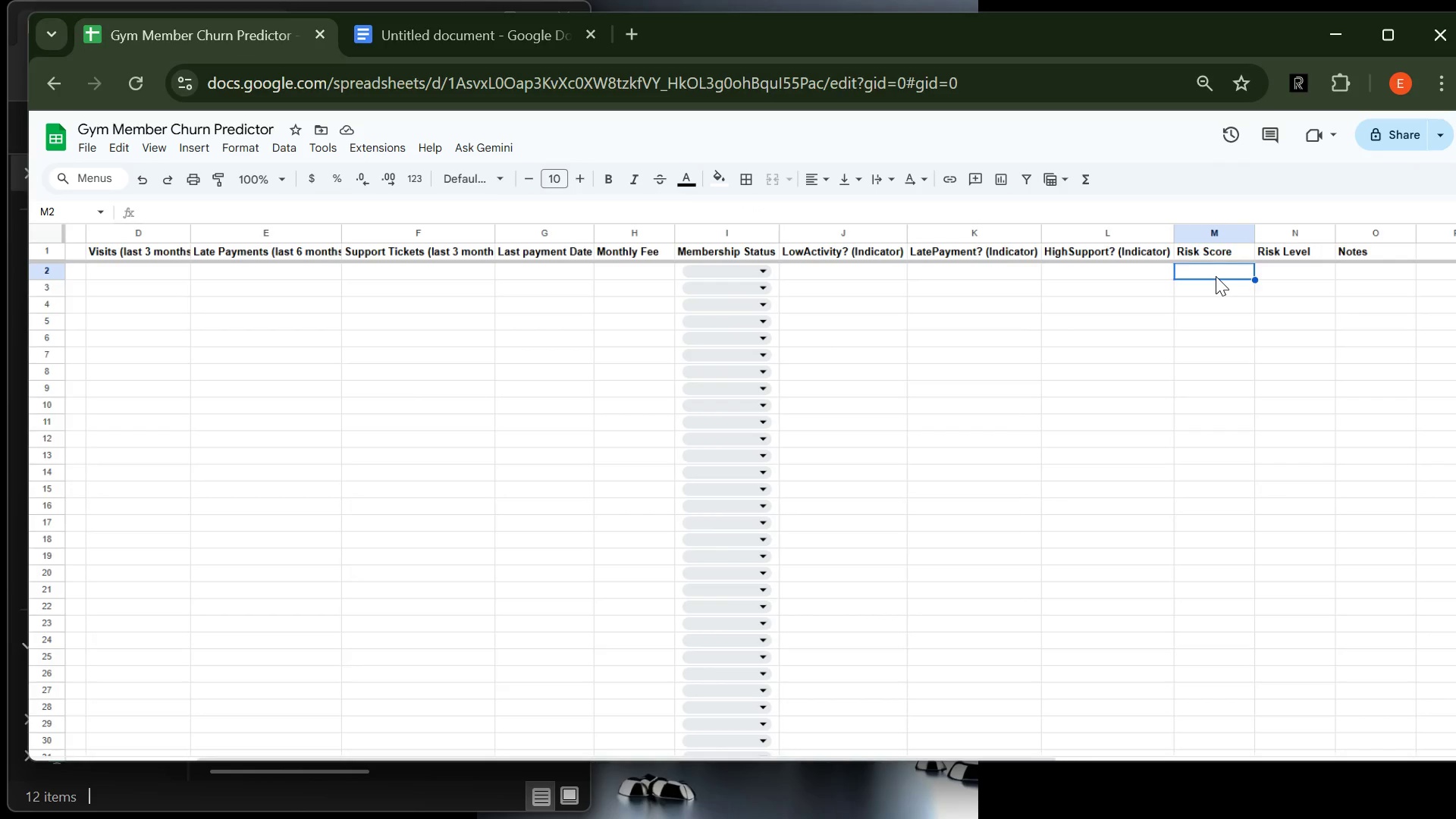 
key(Control+V)
 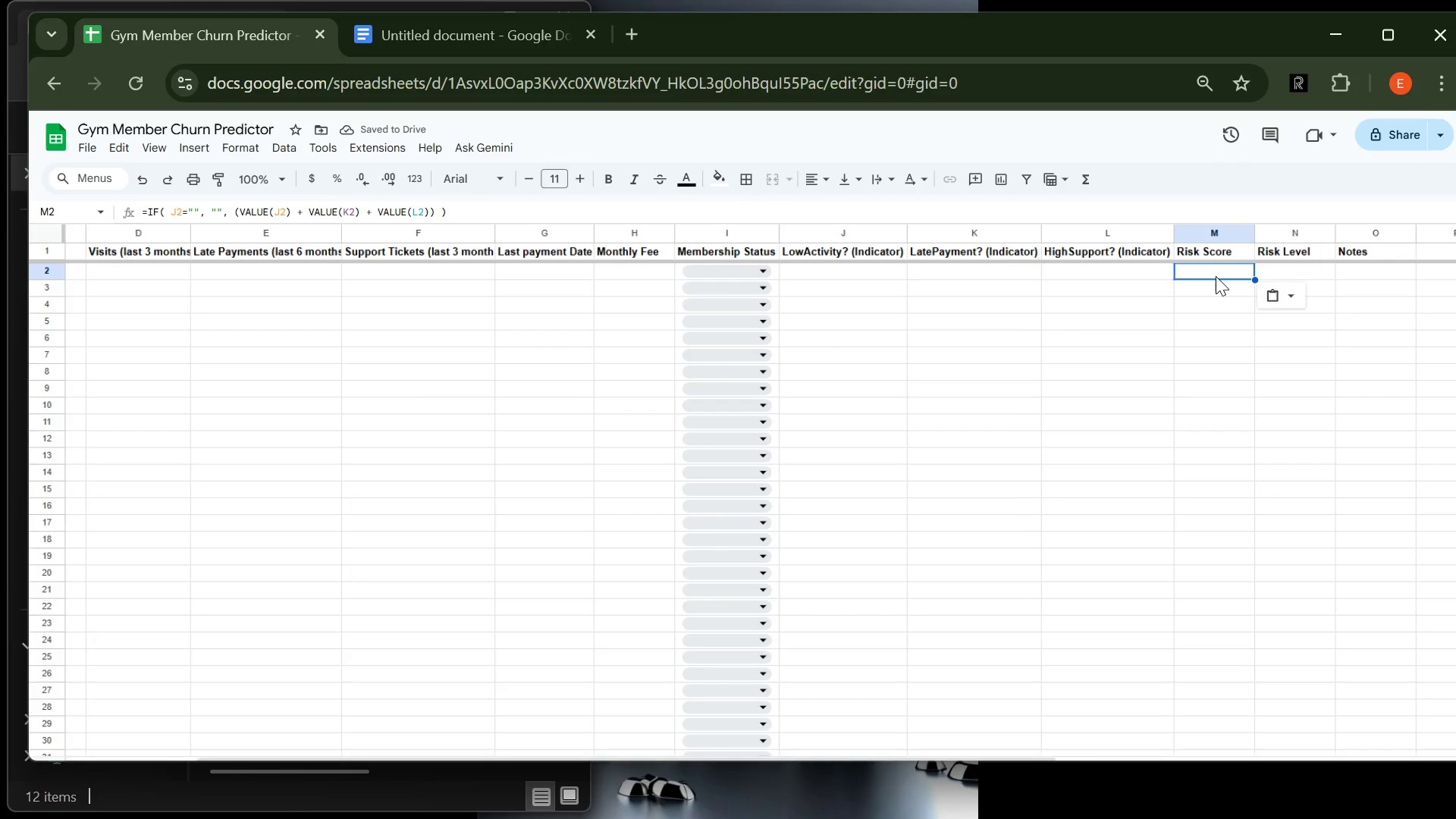 
wait(8.14)
 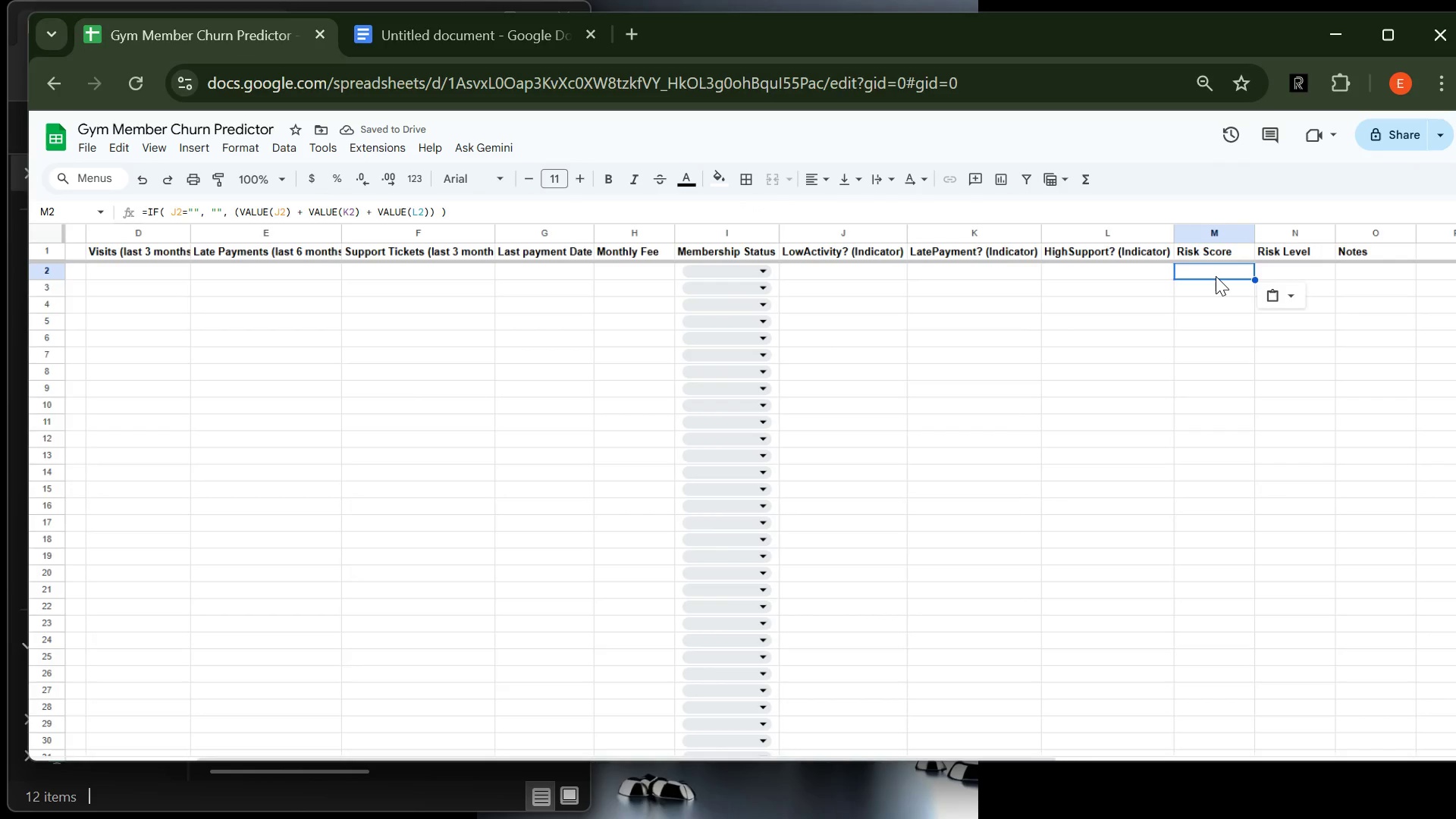 
key(Enter)
 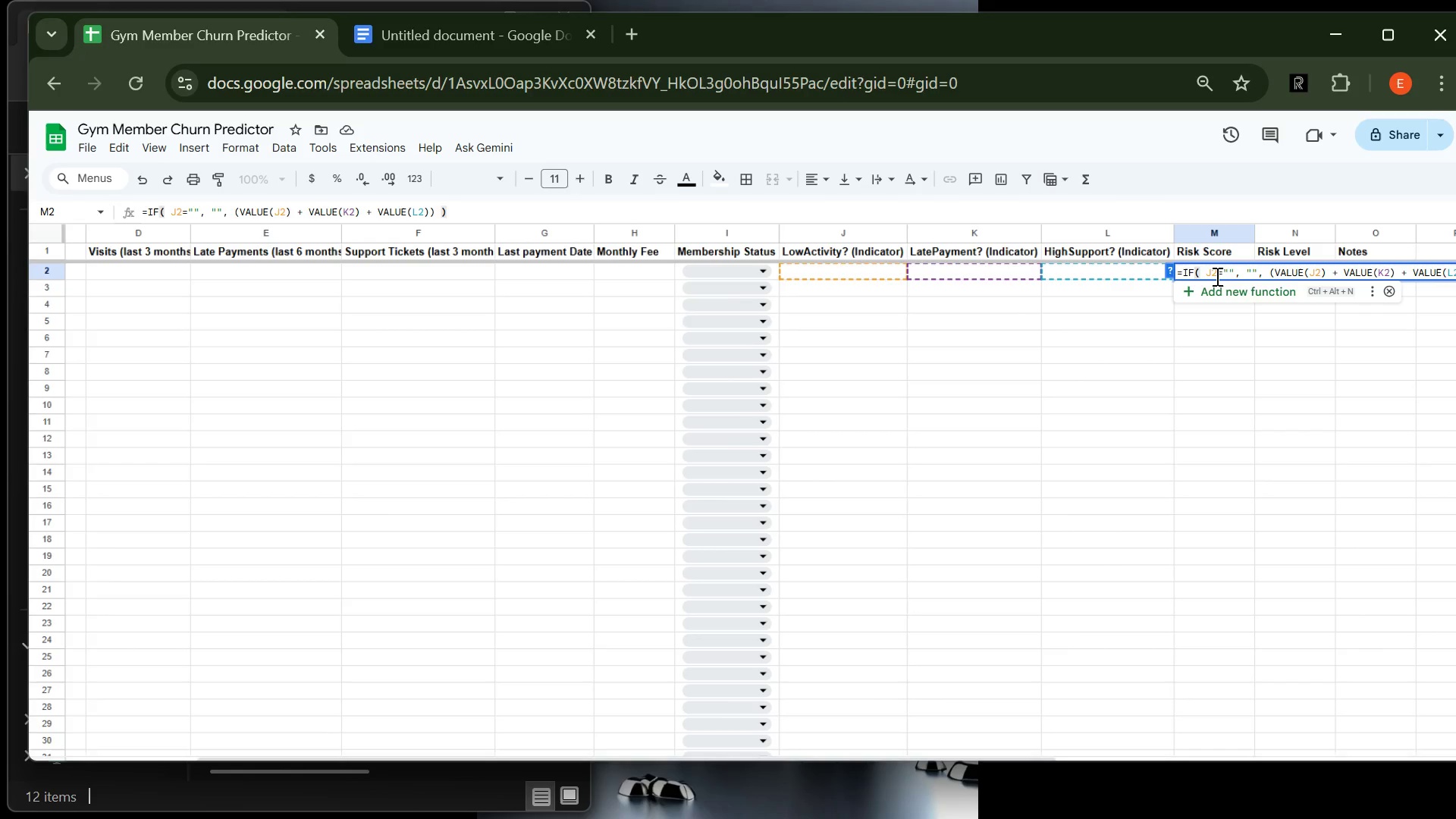 
key(Enter)
 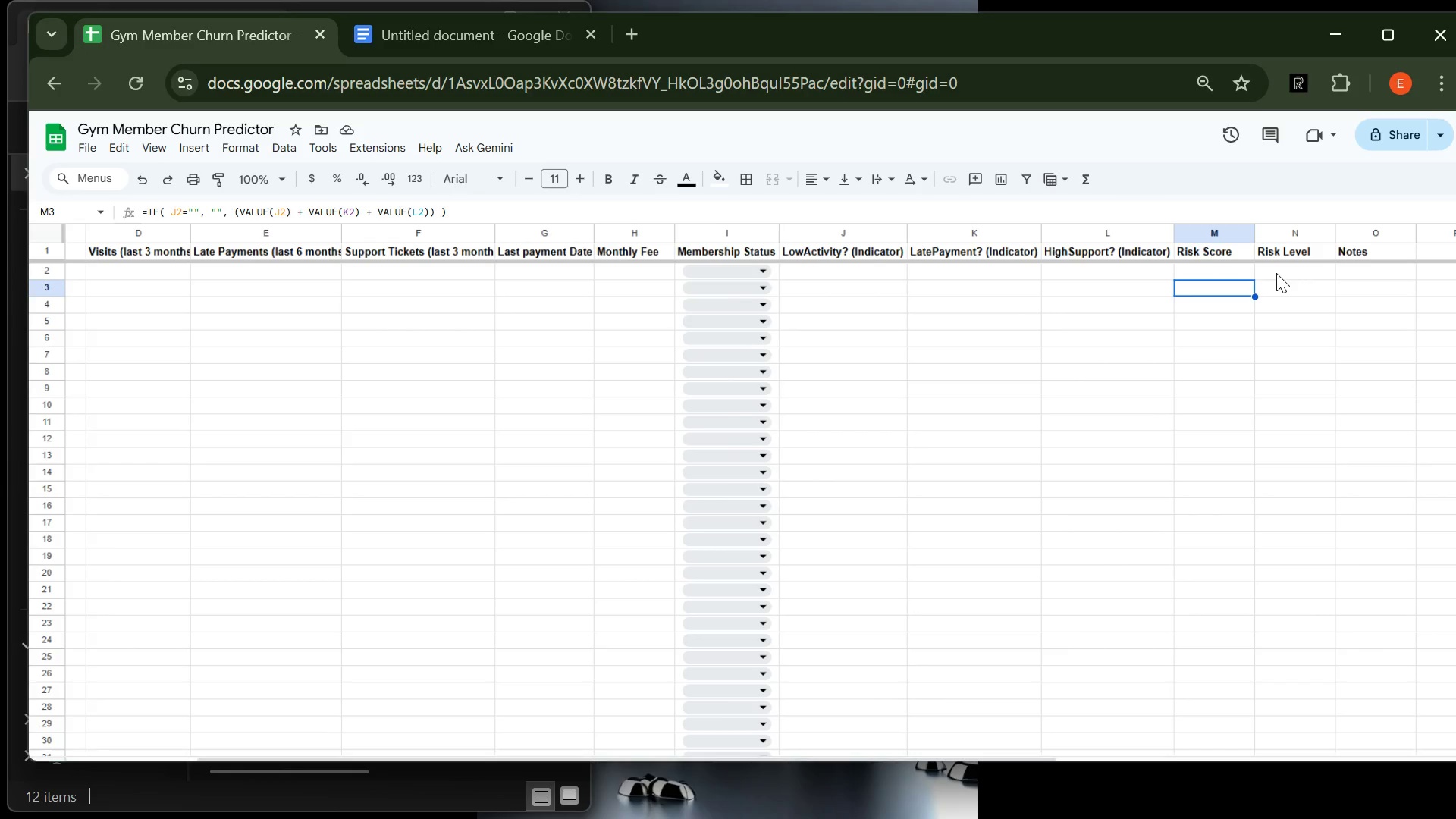 
left_click([1276, 273])
 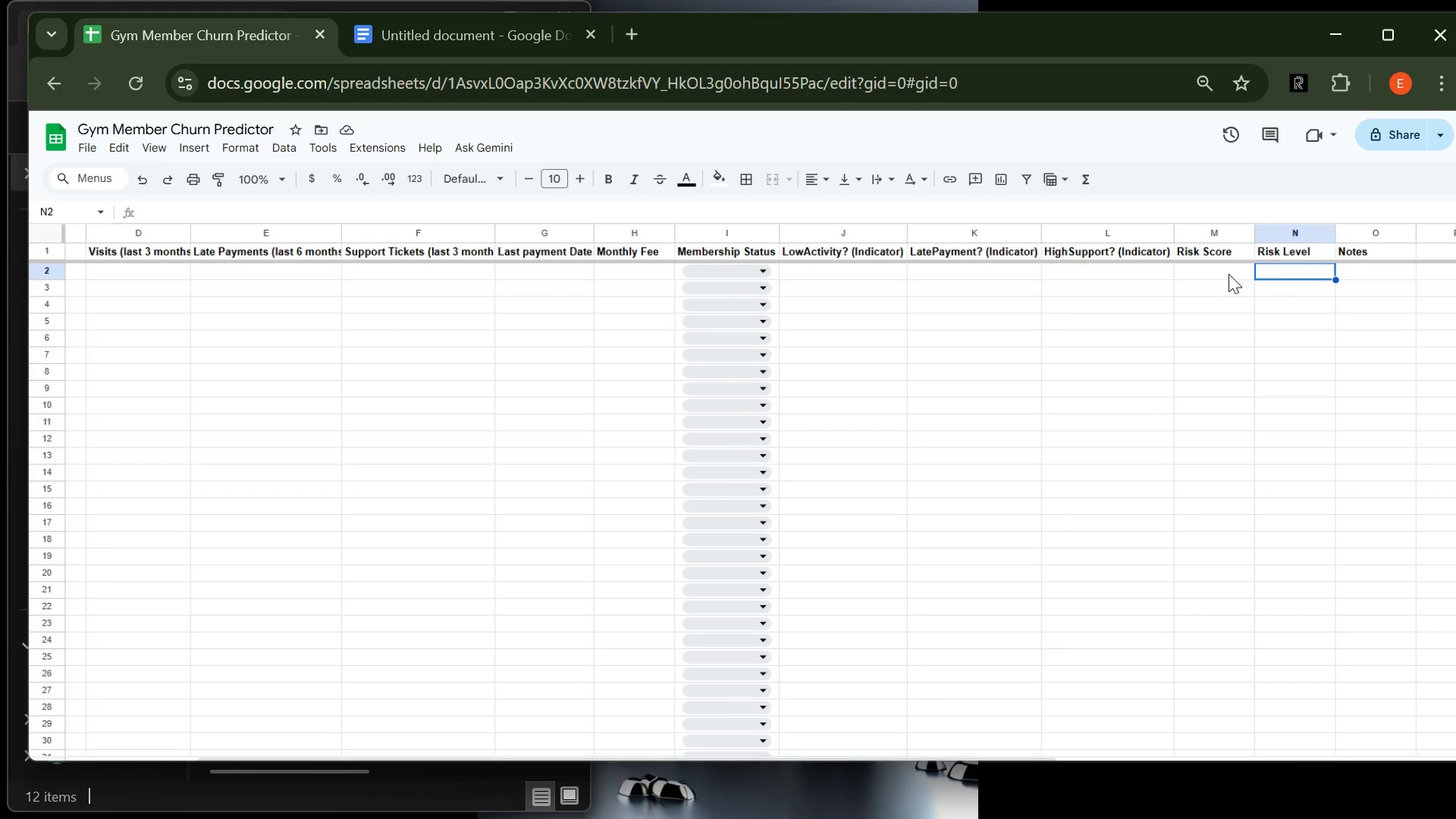 
left_click([1228, 274])
 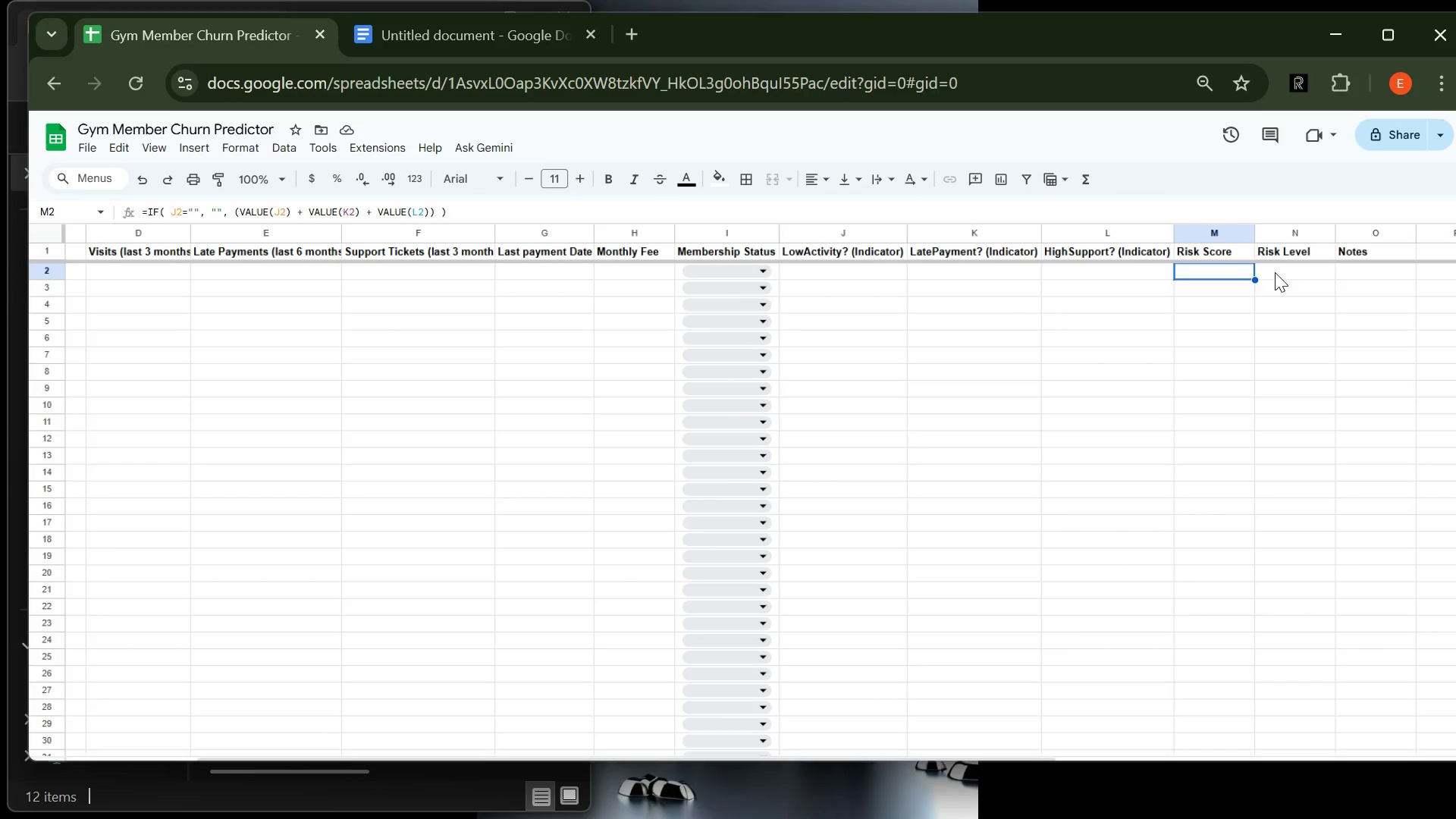 
left_click([1275, 272])
 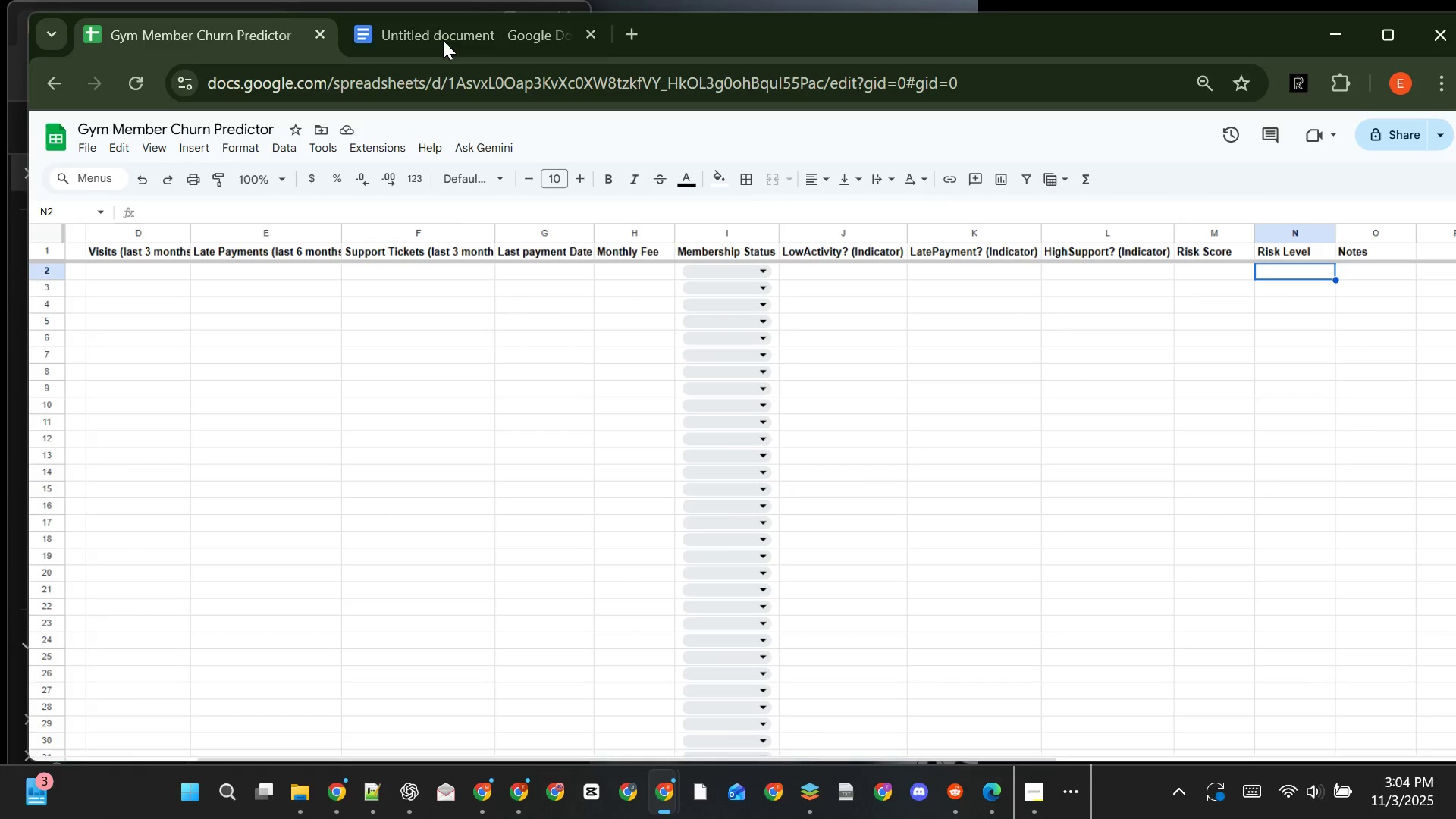 
left_click([439, 30])
 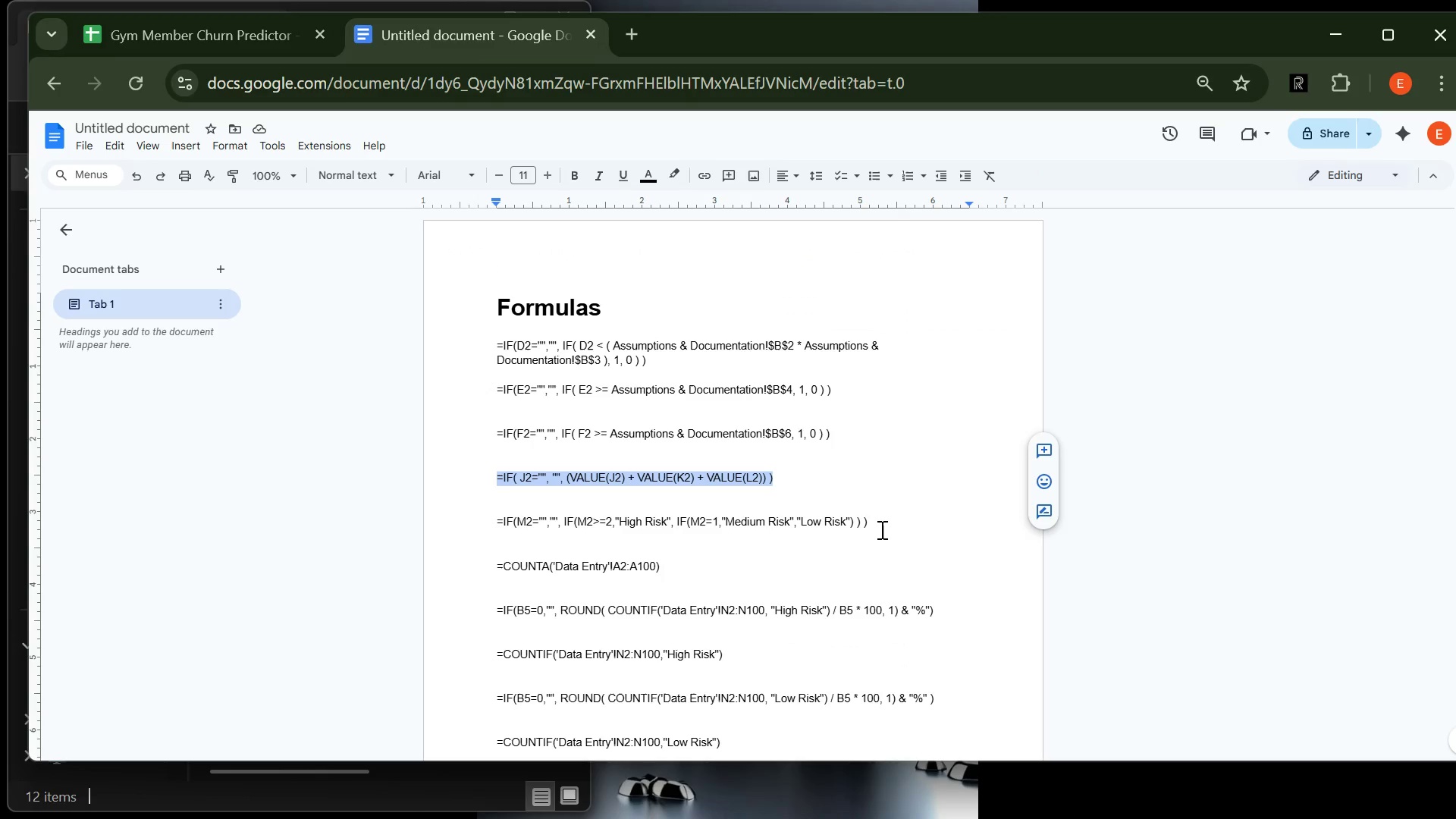 
left_click([876, 526])
 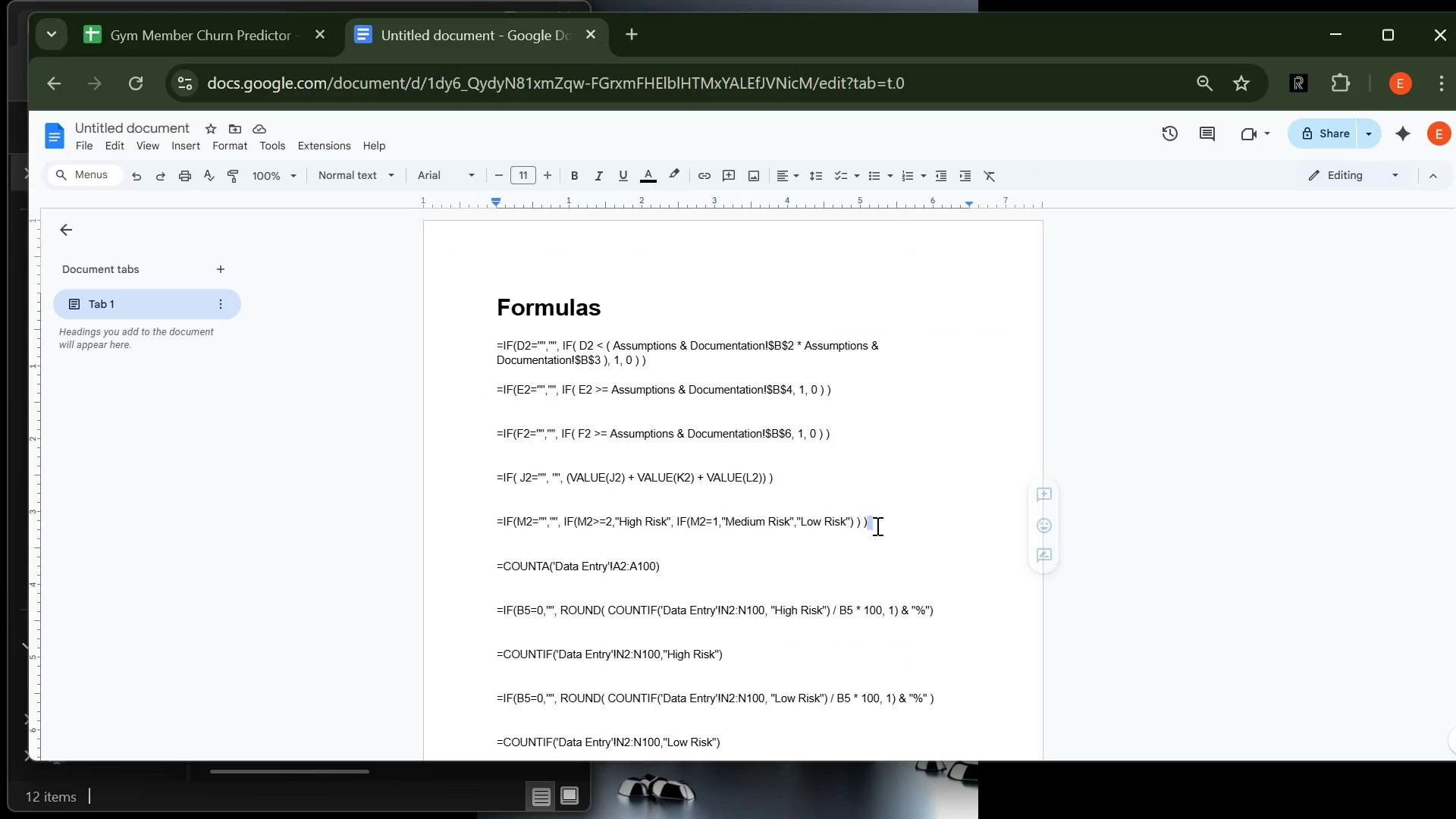 
left_click_drag(start_coordinate=[876, 526], to_coordinate=[494, 526])
 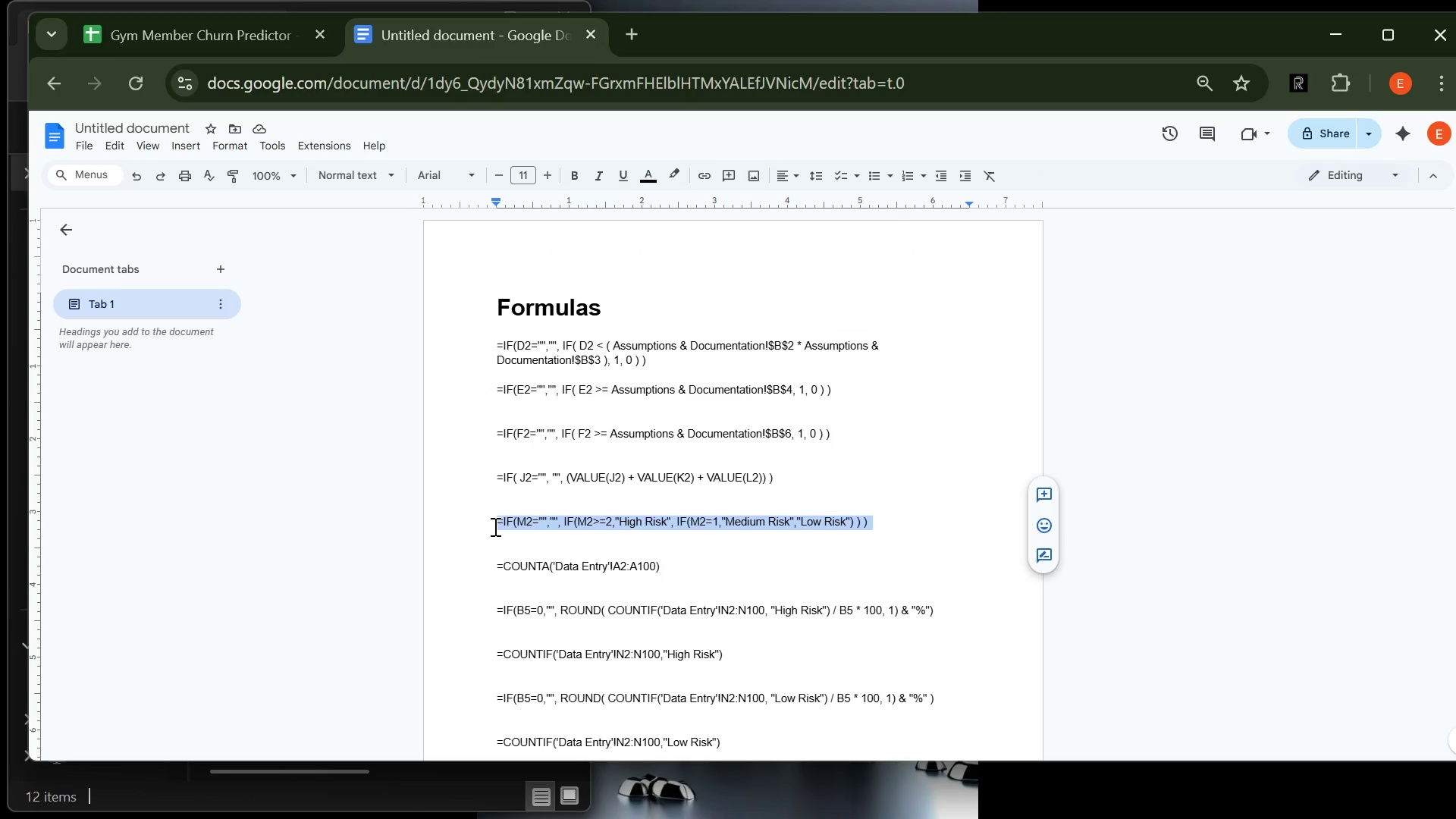 
key(Control+C)
 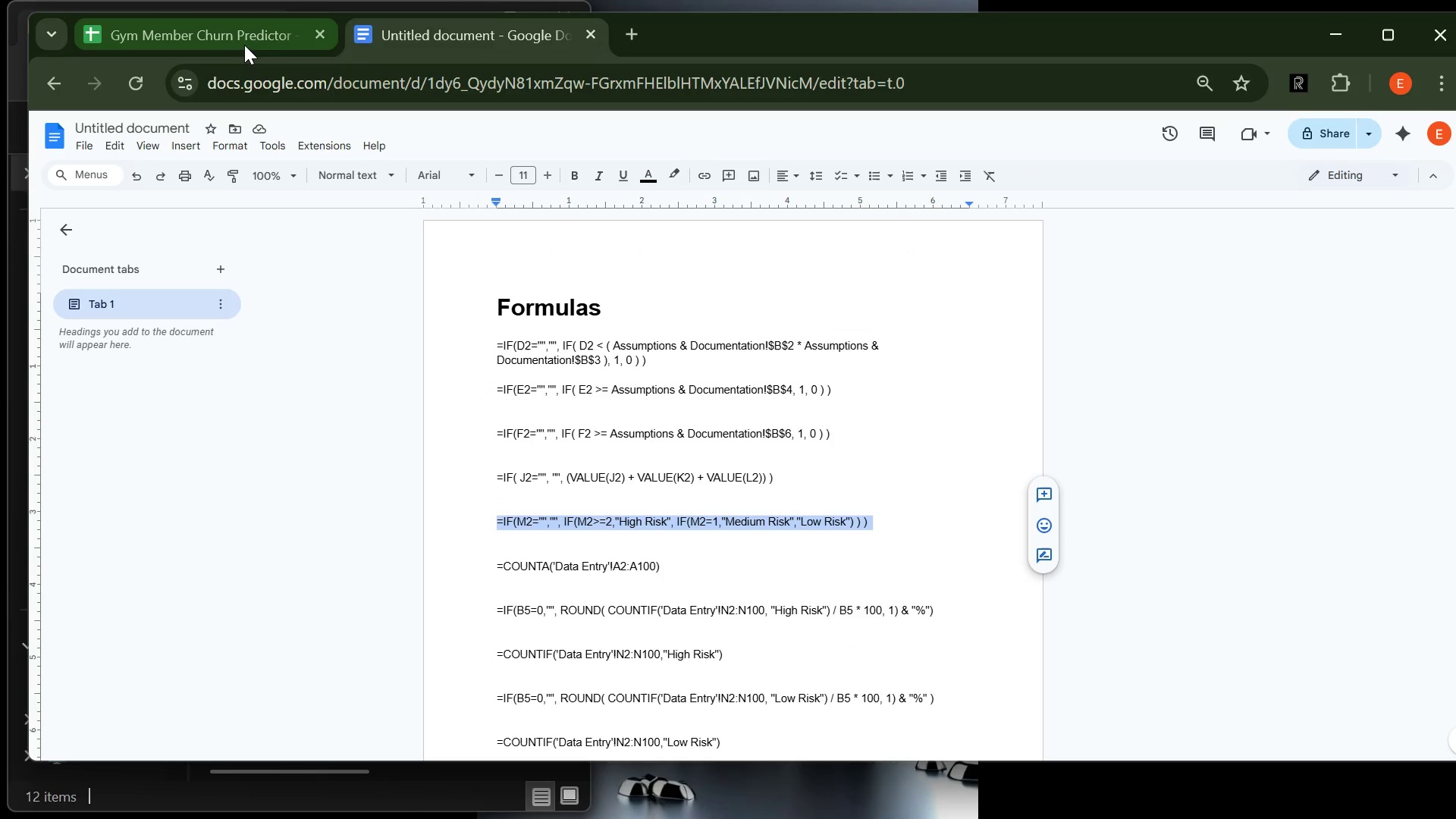 
left_click([244, 46])
 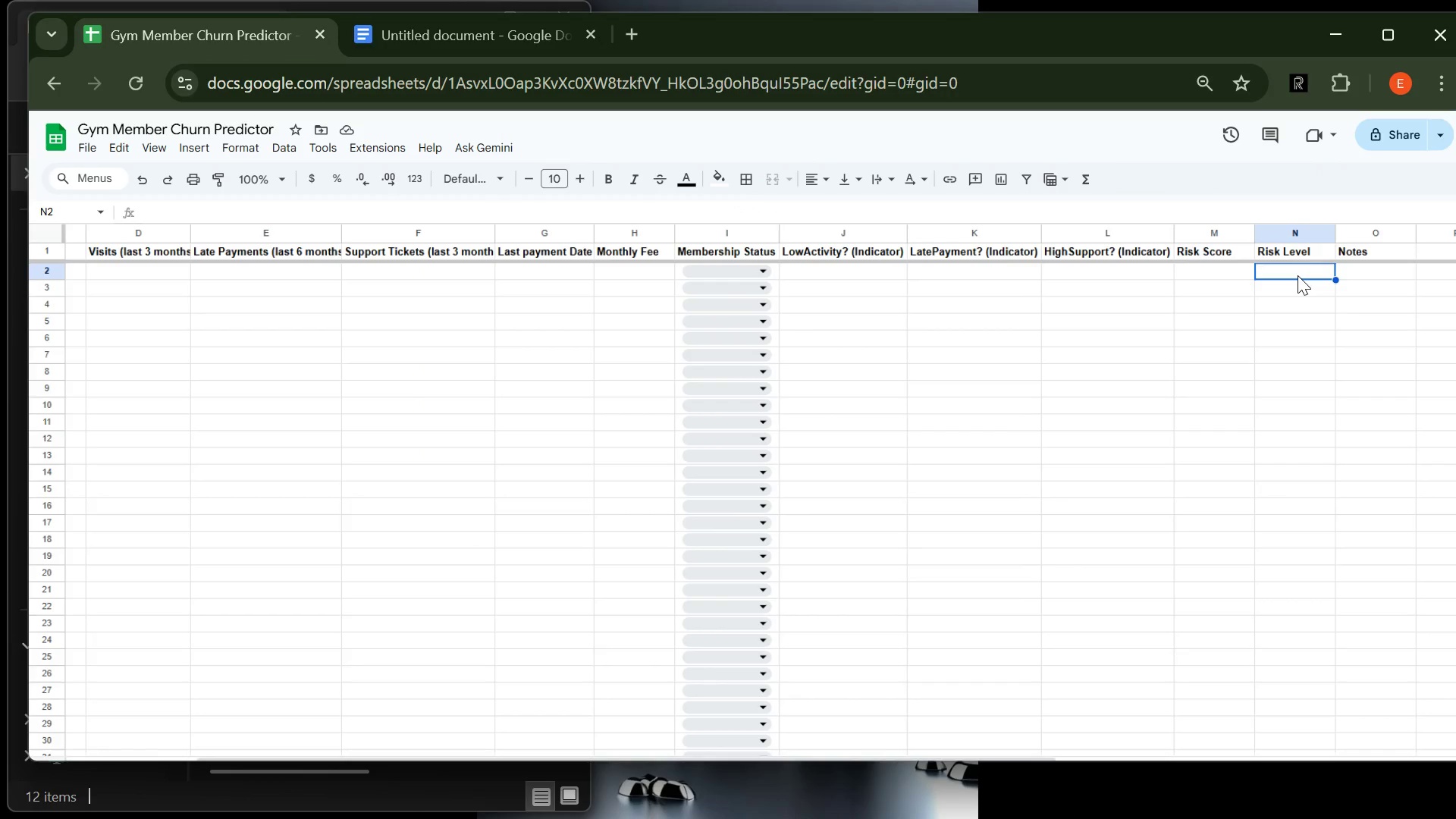 
key(Control+V)
 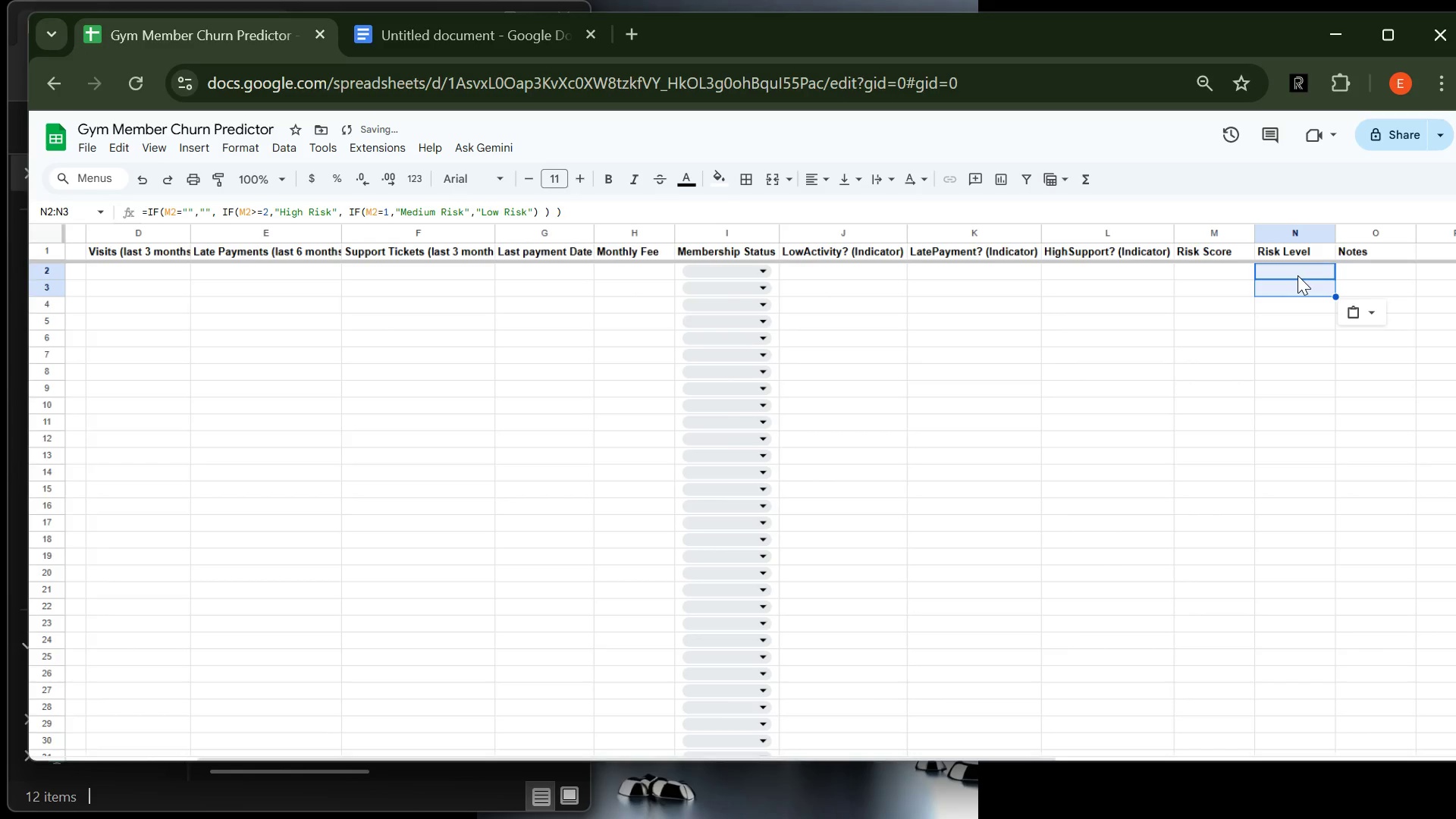 
key(Enter)
 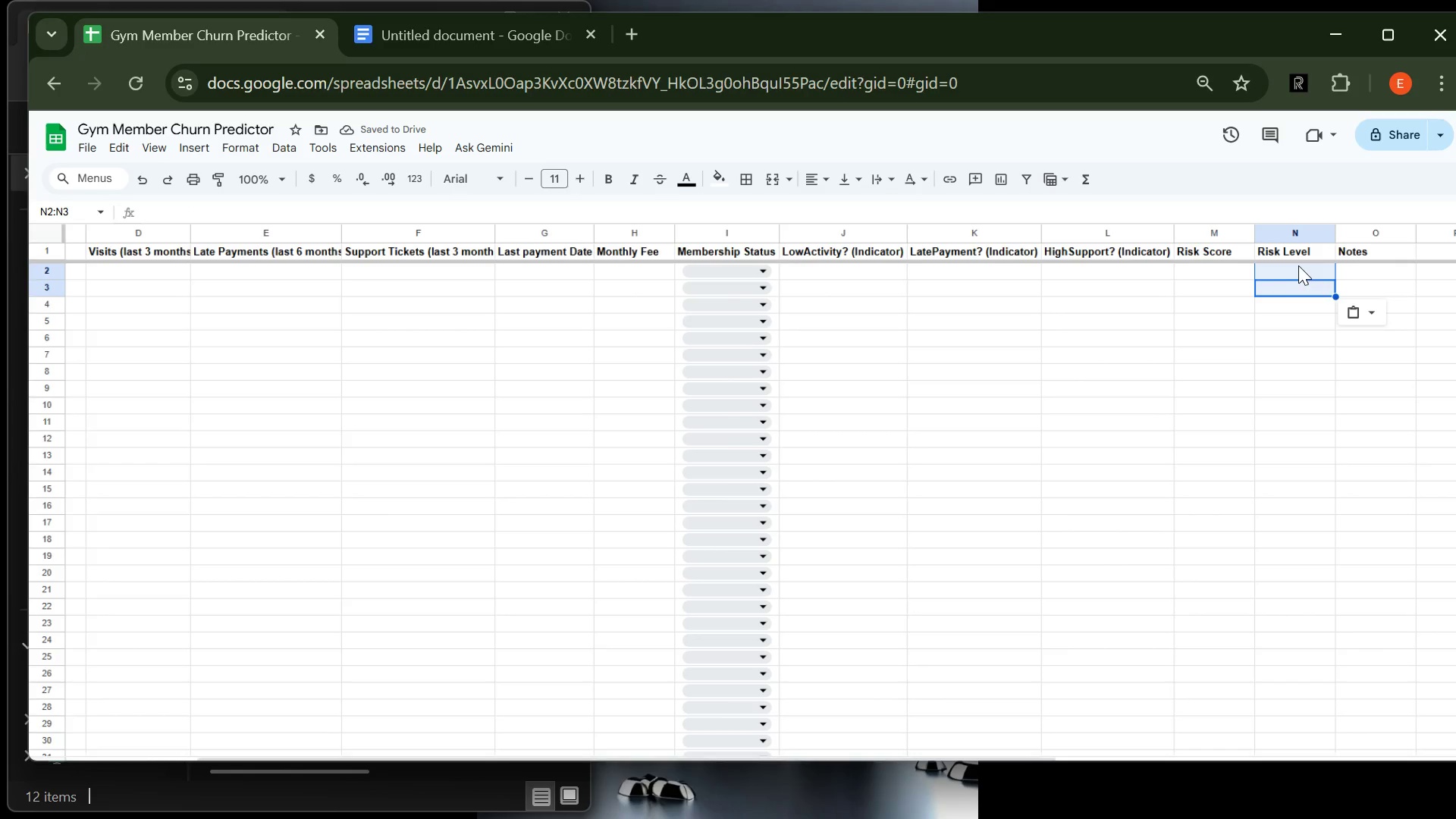 
left_click([1298, 266])
 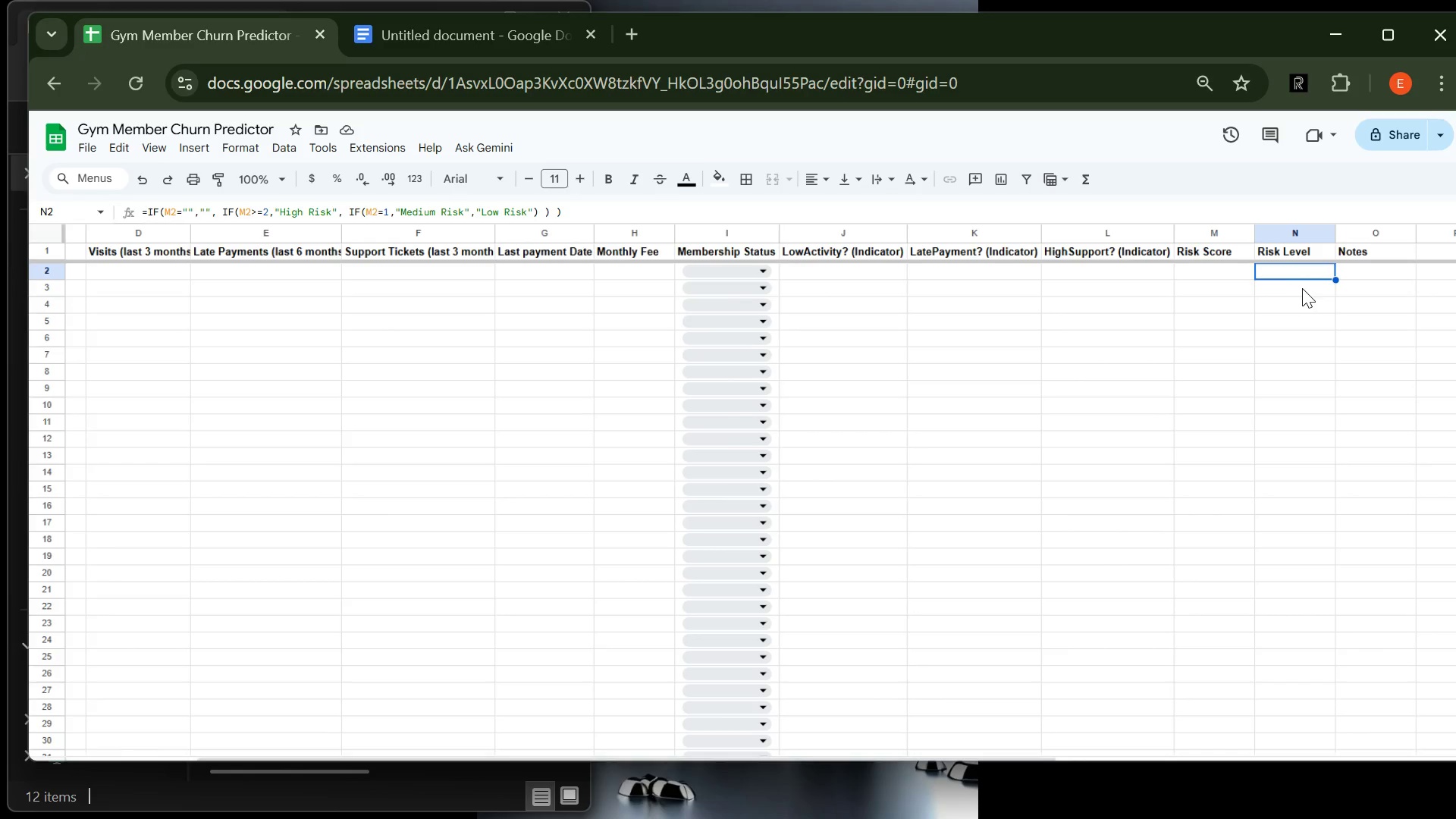 
left_click([1302, 288])
 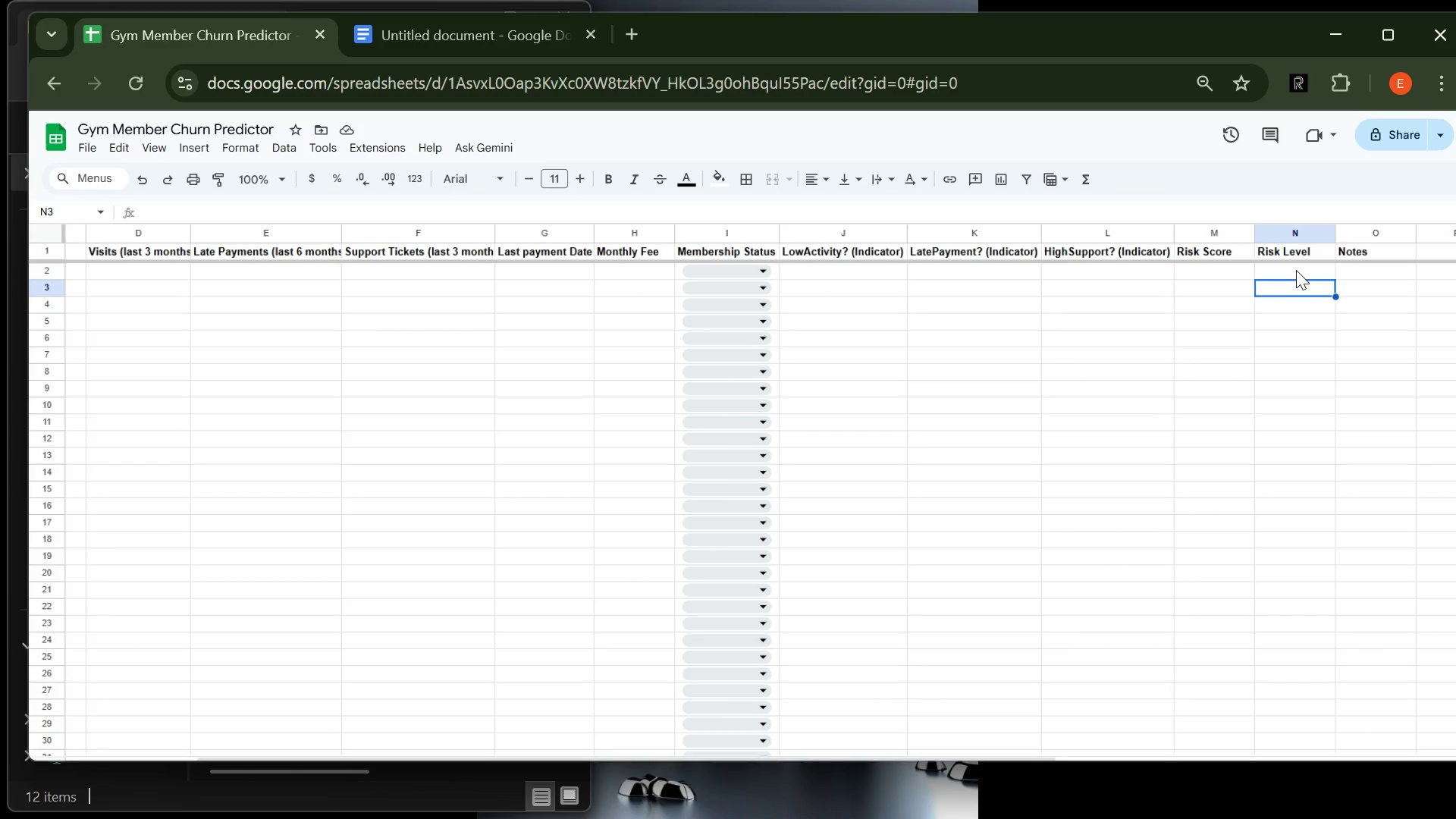 
left_click([1296, 270])
 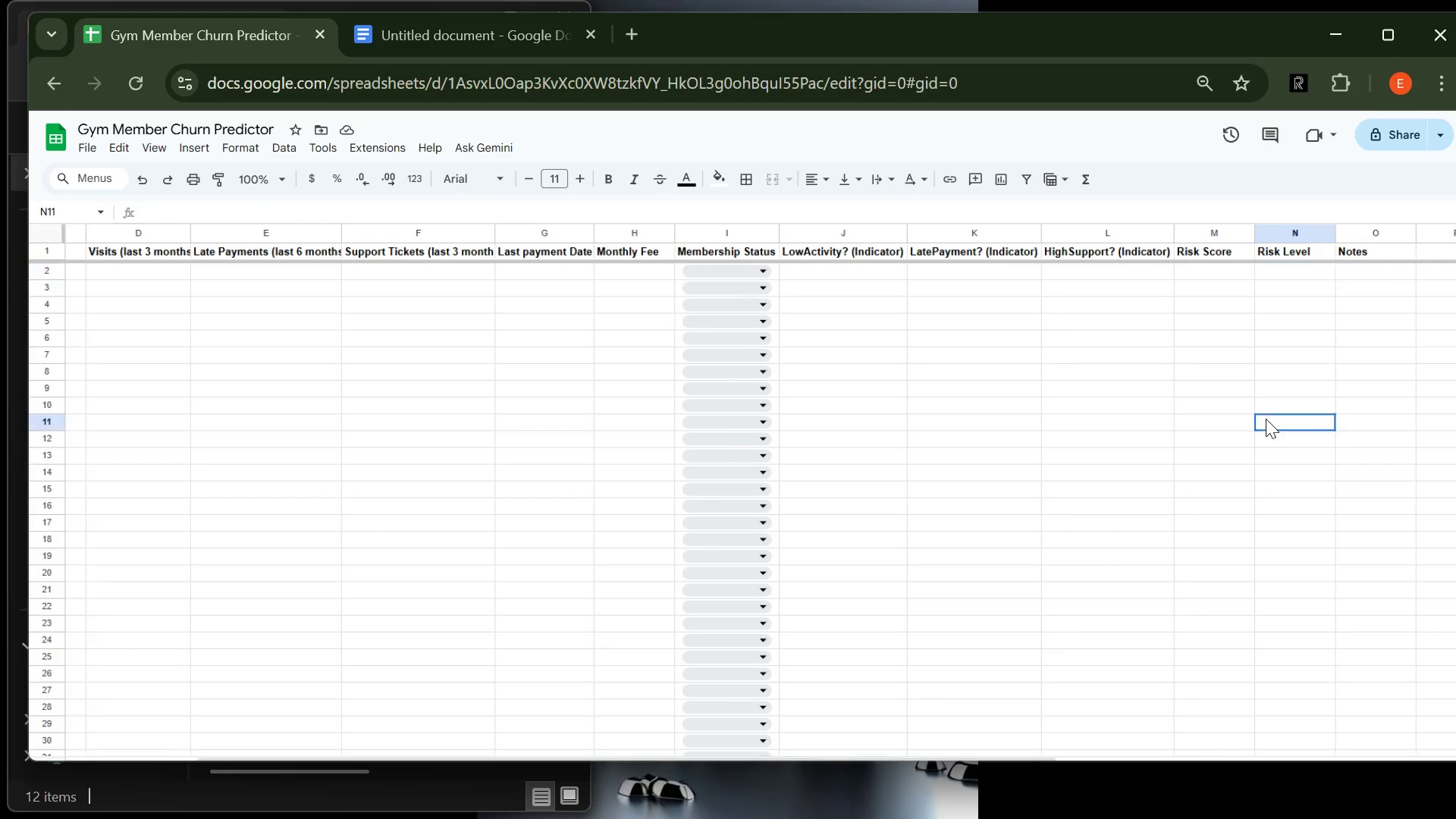 
left_click([1266, 419])
 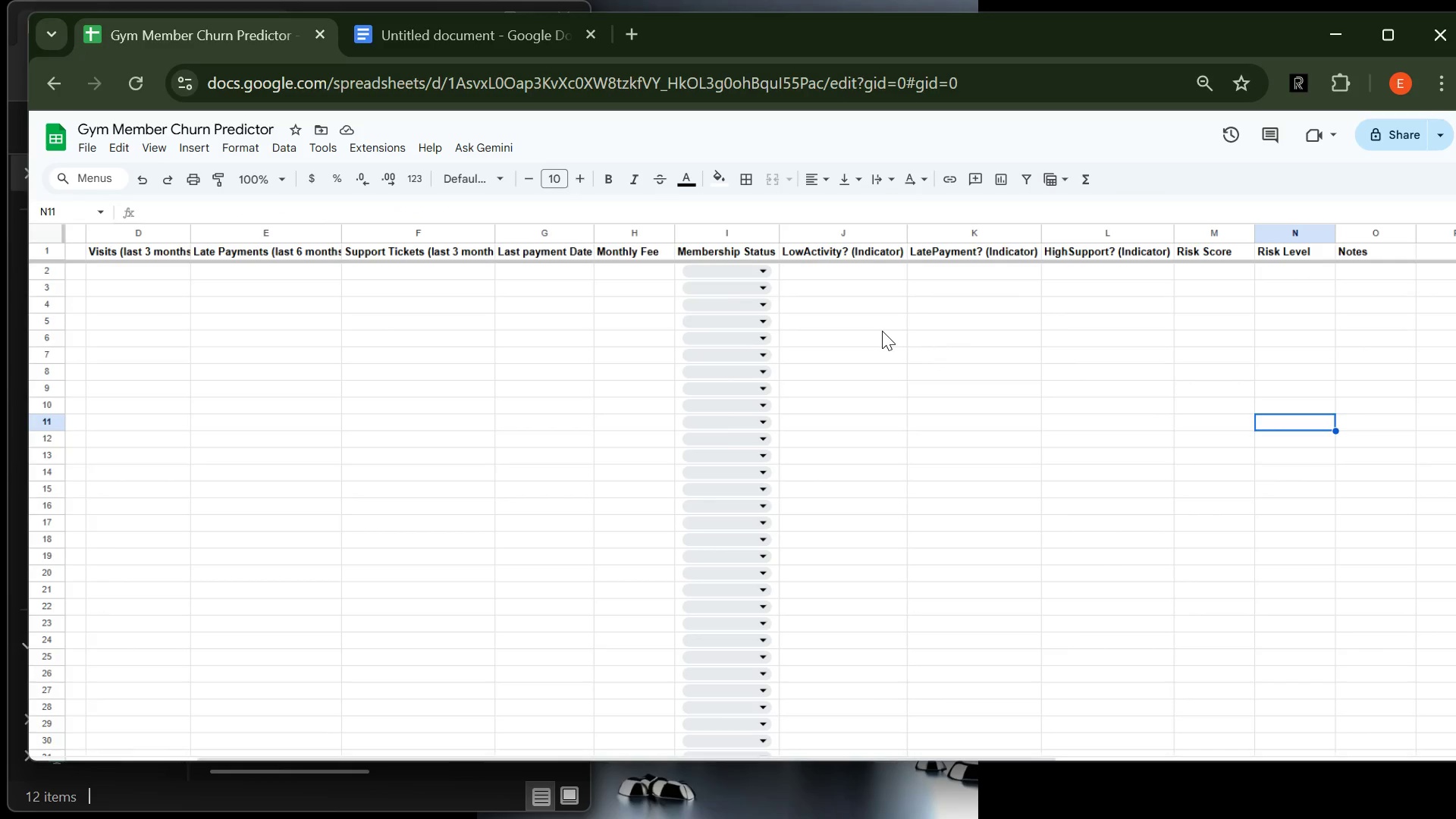 
wait(30.58)
 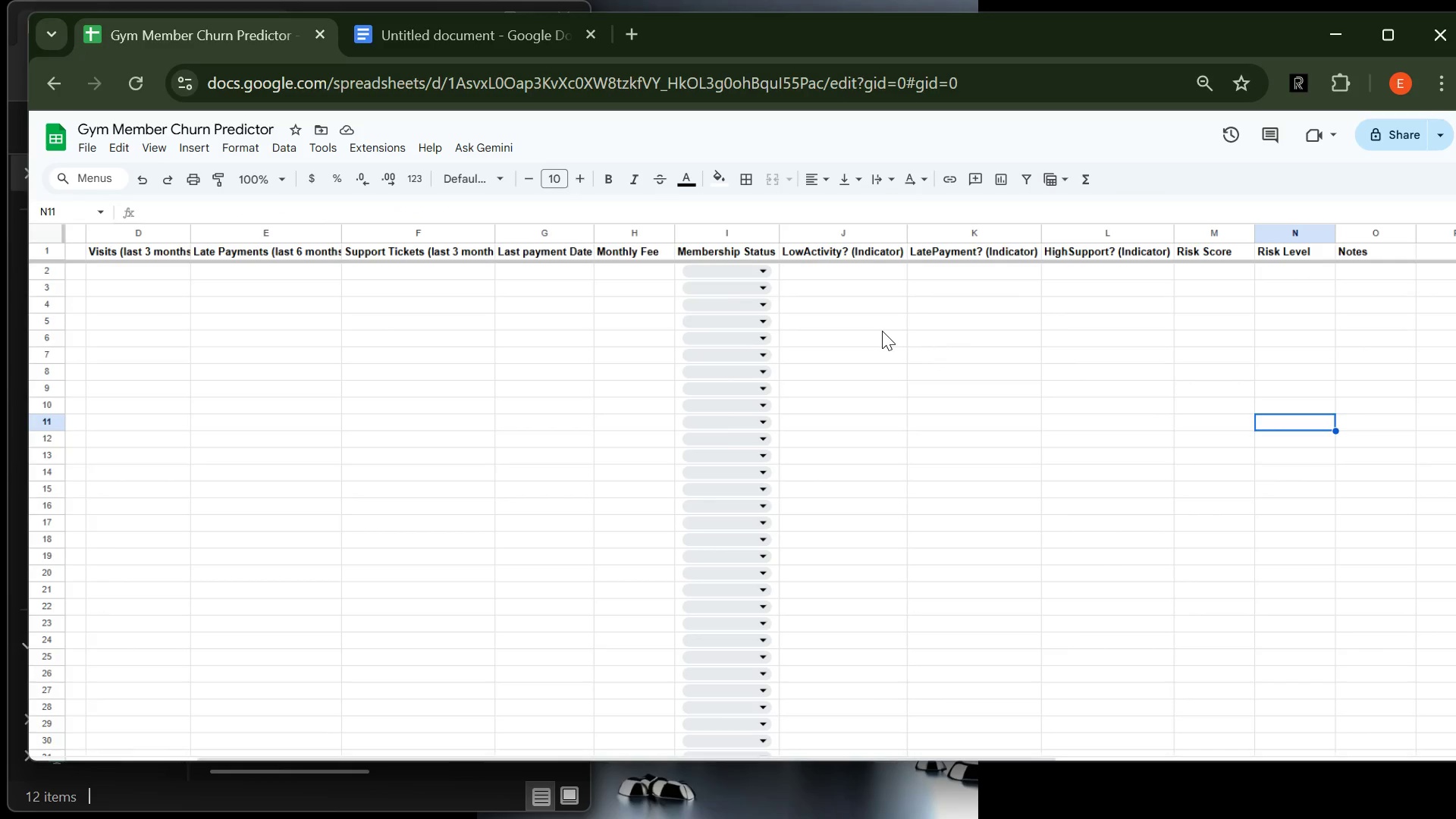 
left_click([102, 271])
 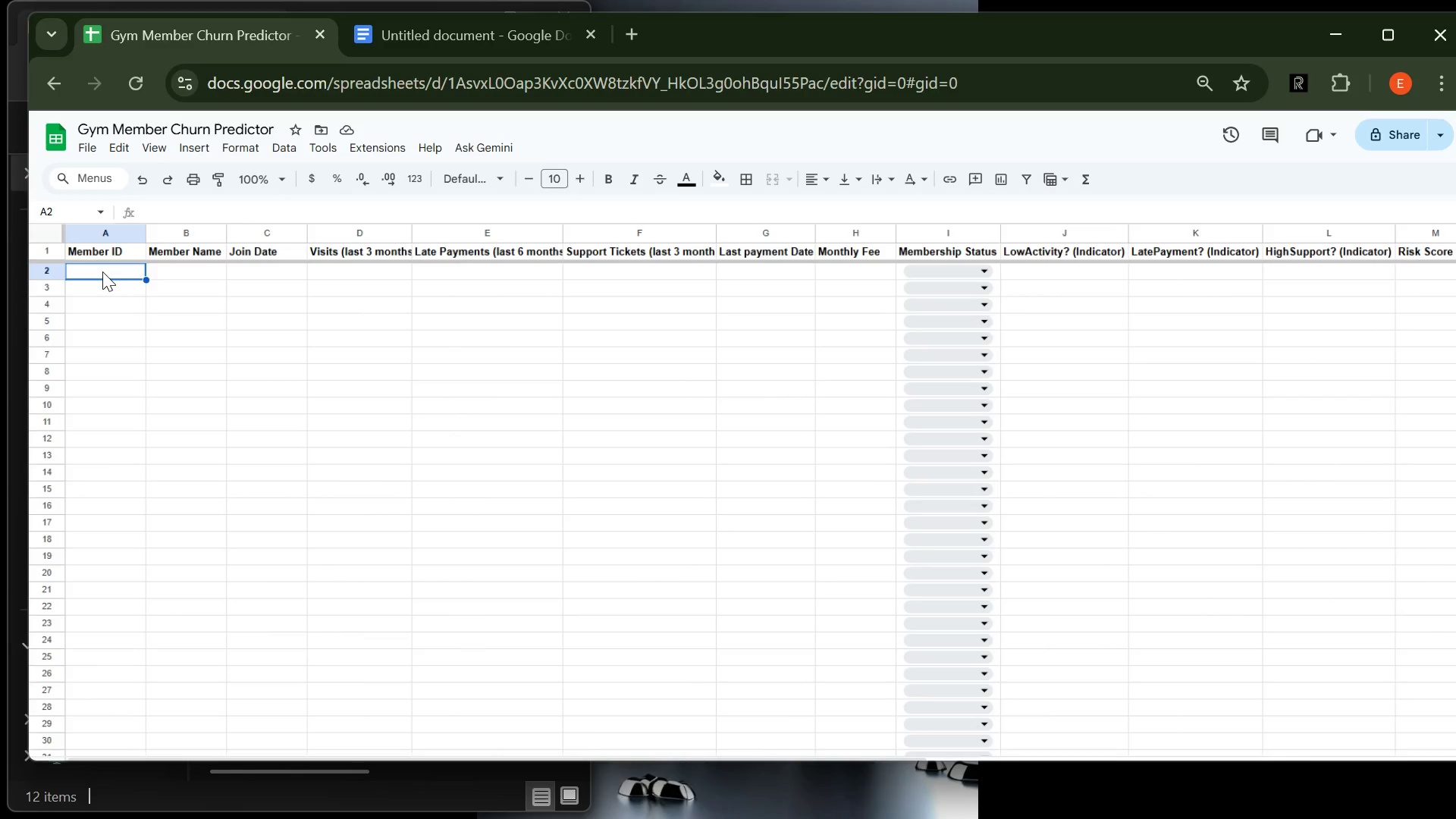 
wait(7.95)
 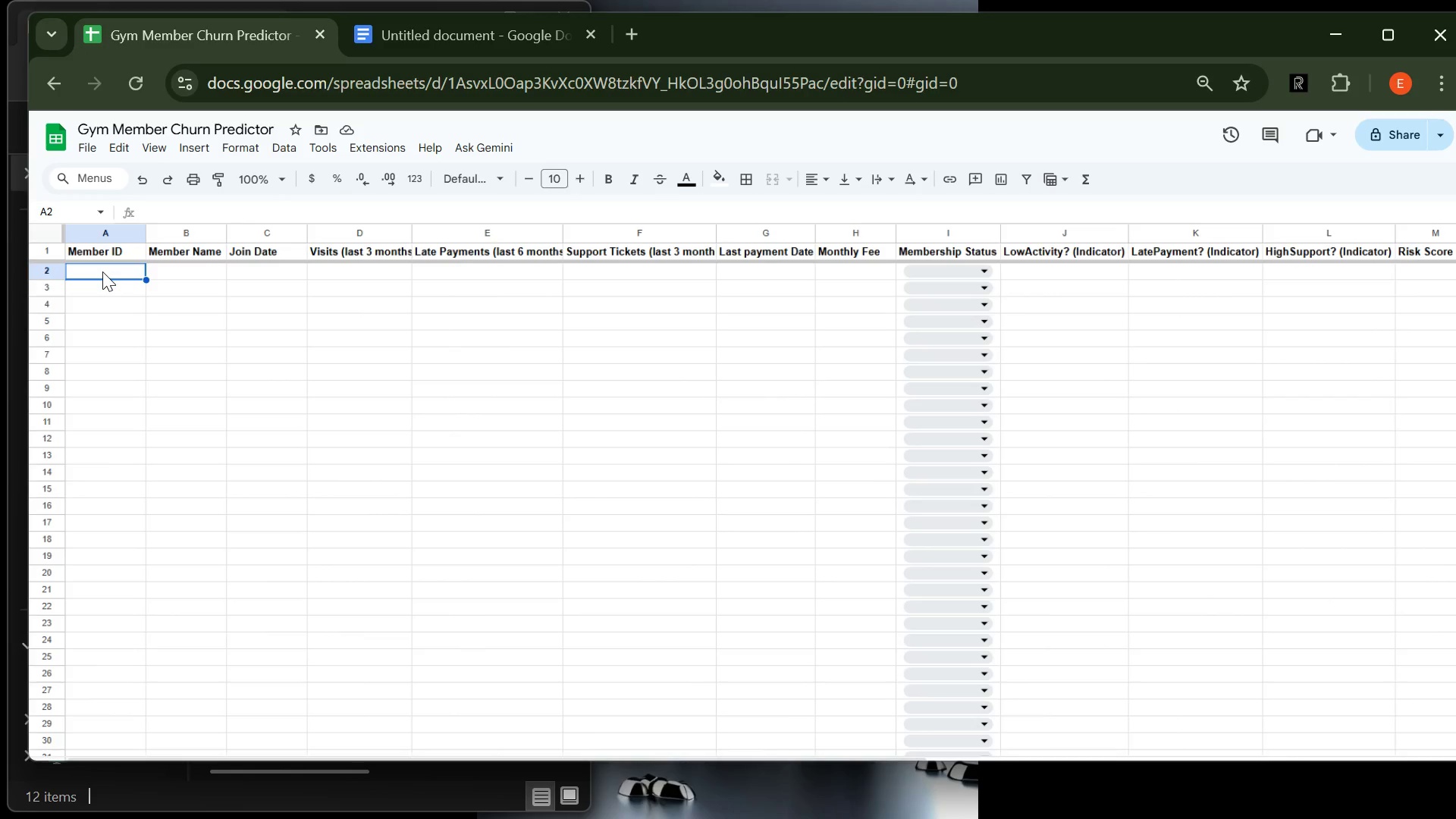 
type(M001)
 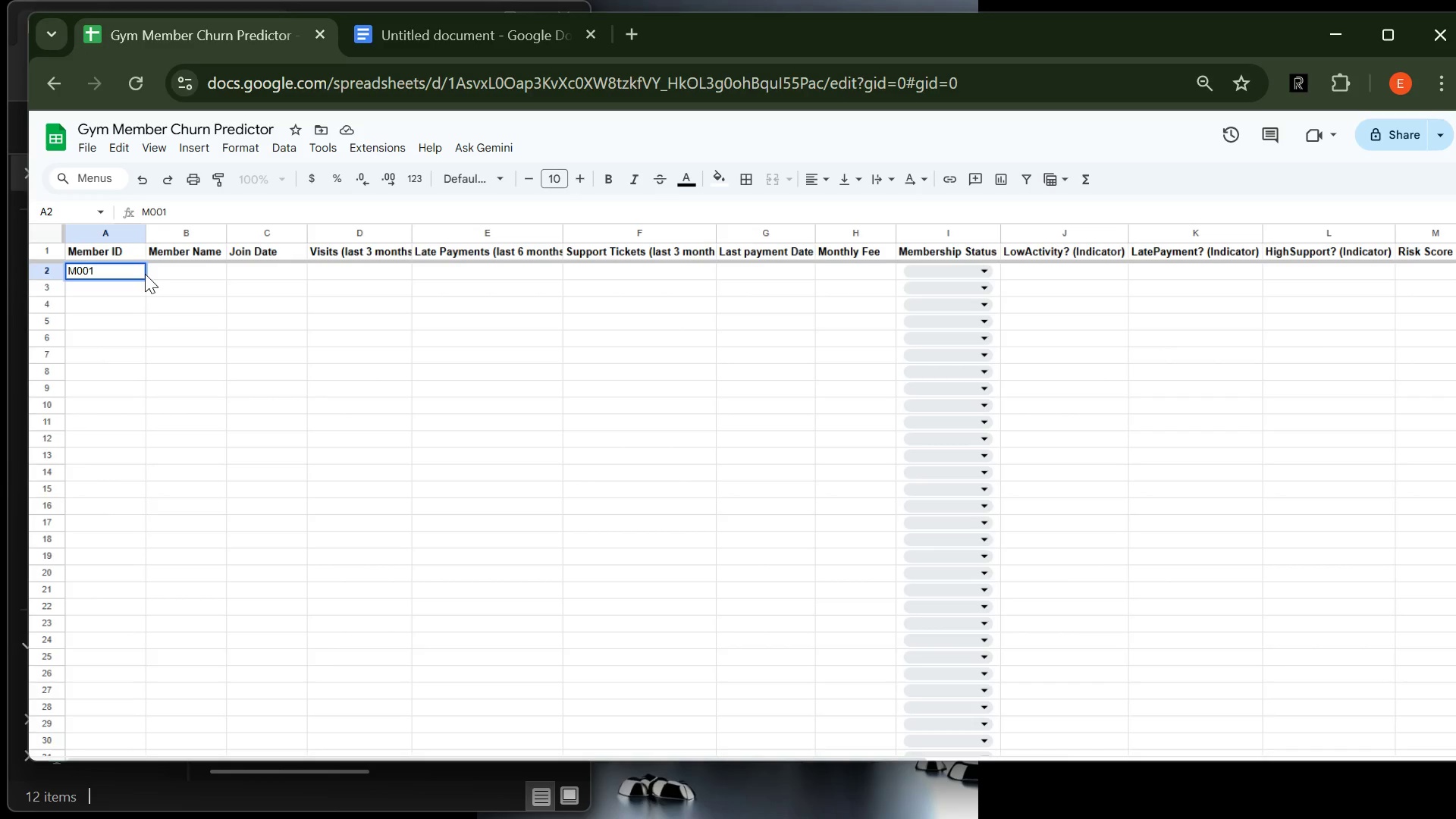 
wait(5.2)
 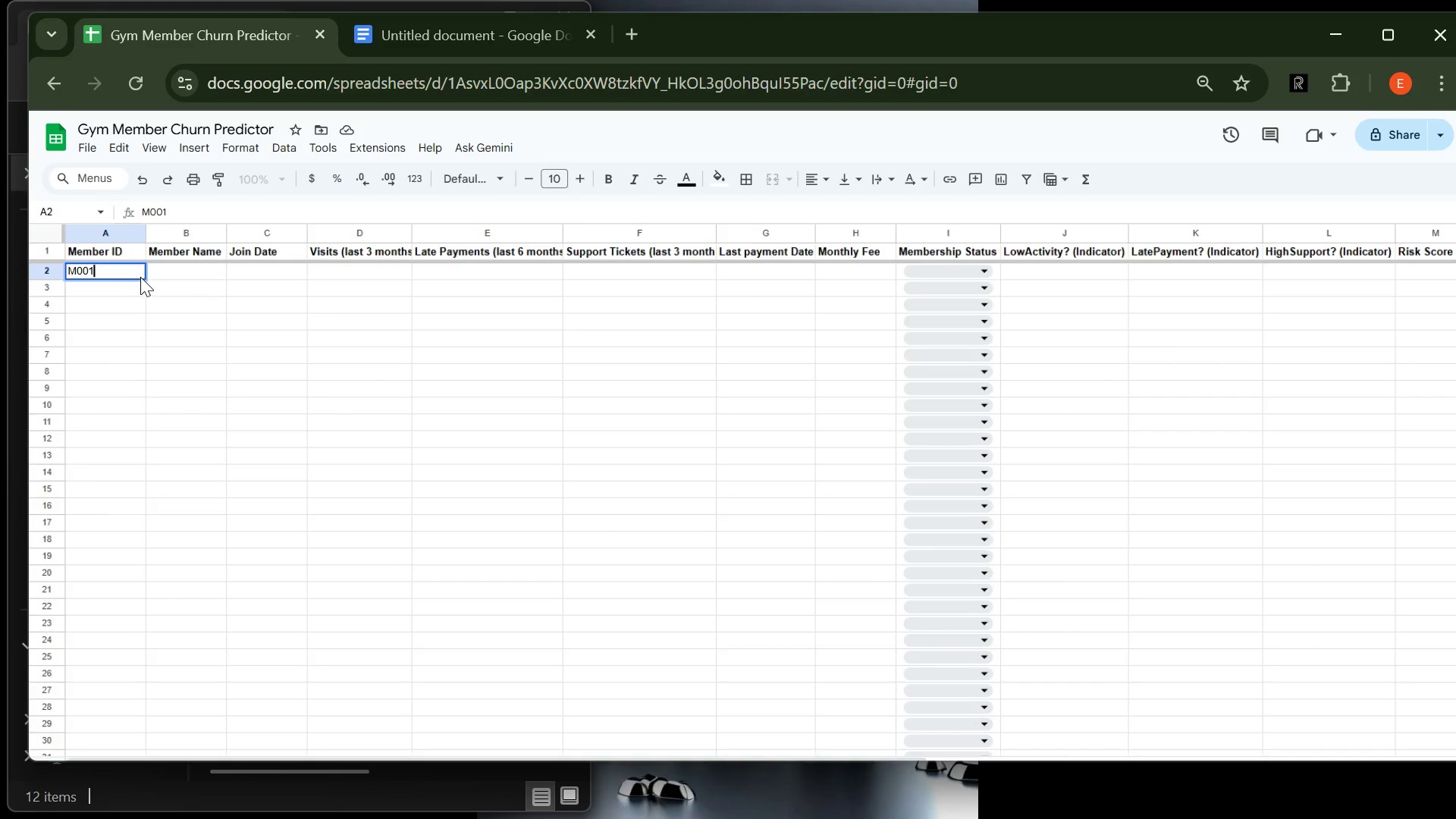 
left_click([127, 289])
 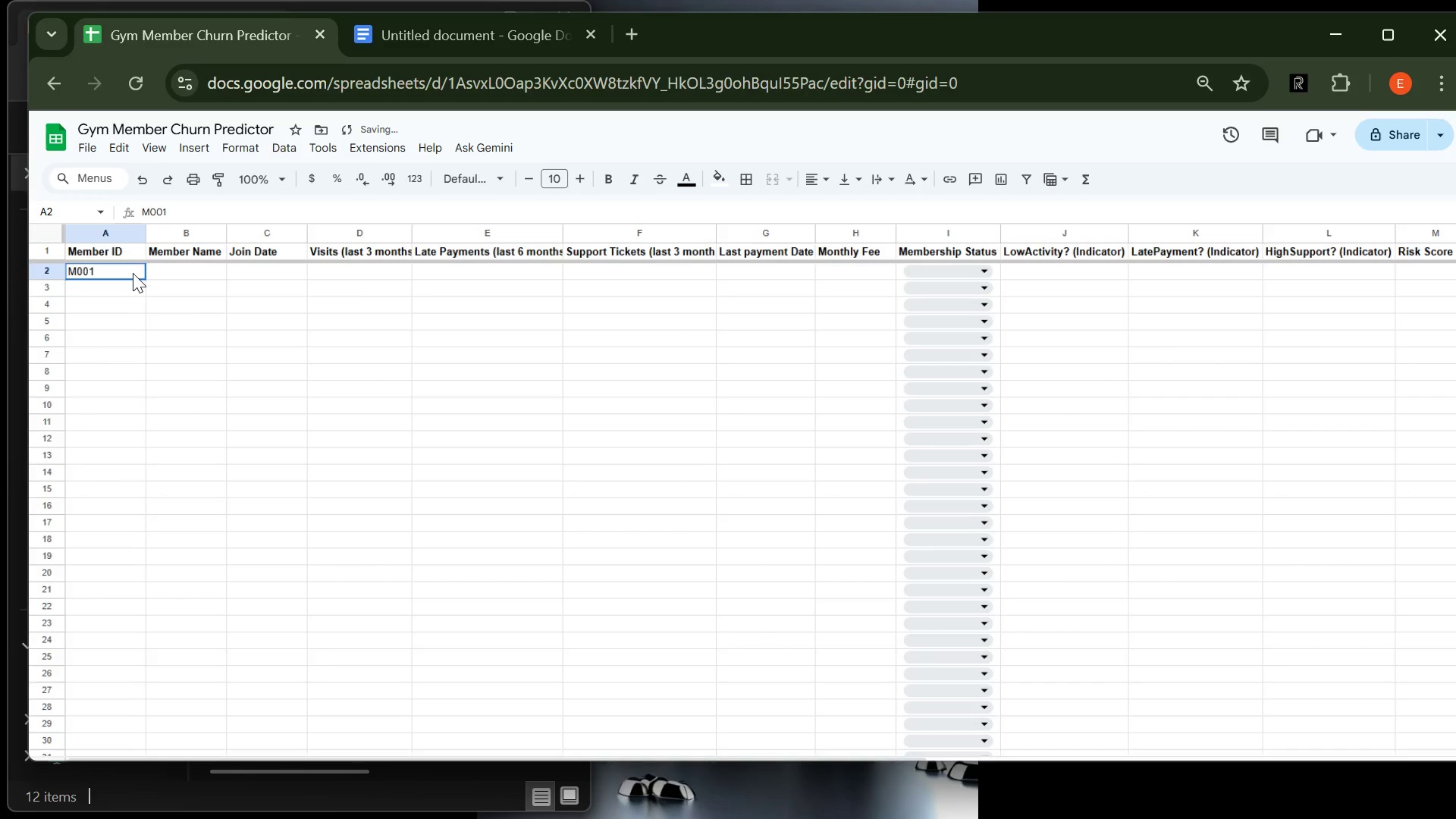 
left_click([133, 273])
 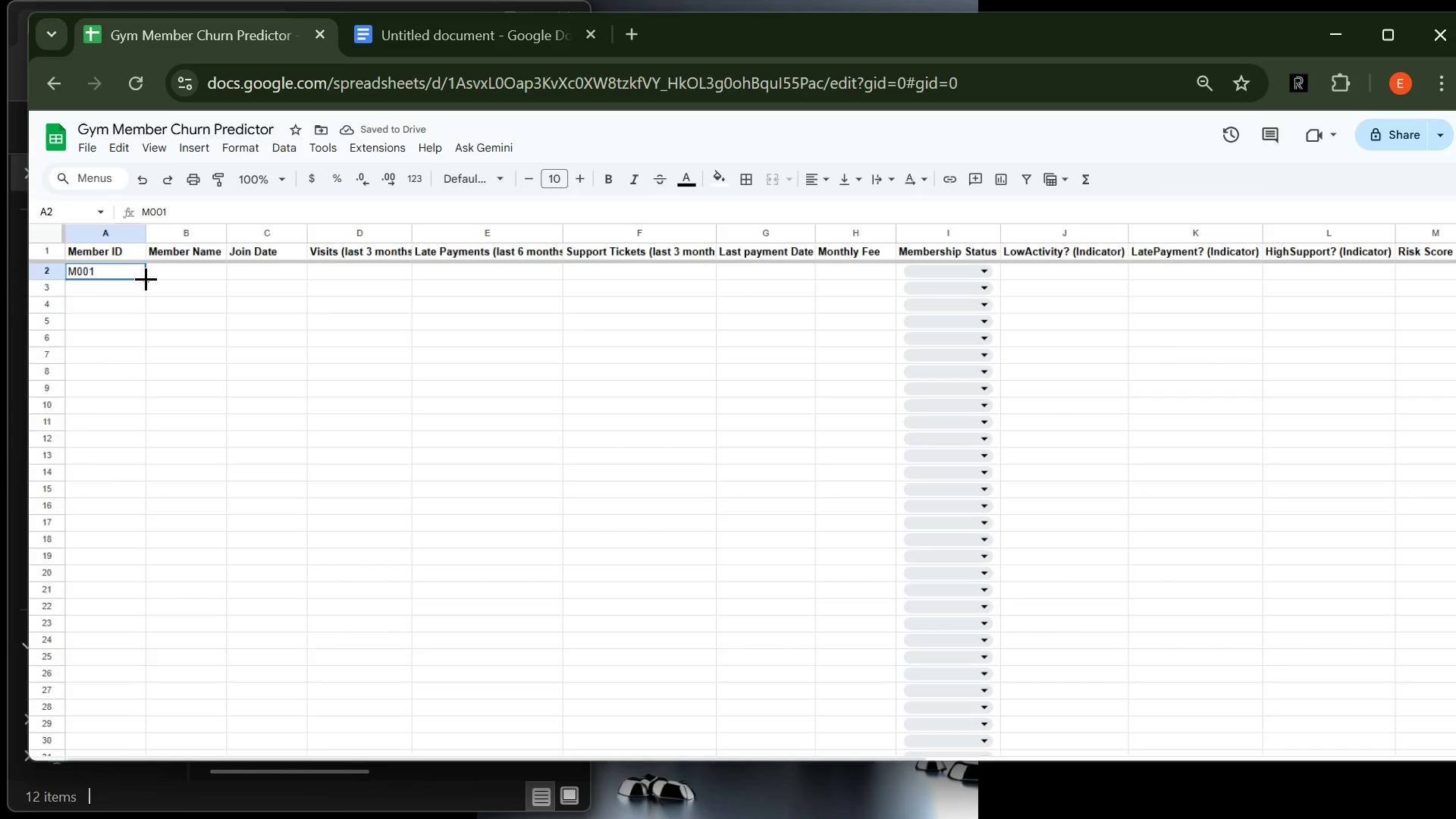 
left_click_drag(start_coordinate=[146, 278], to_coordinate=[136, 420])
 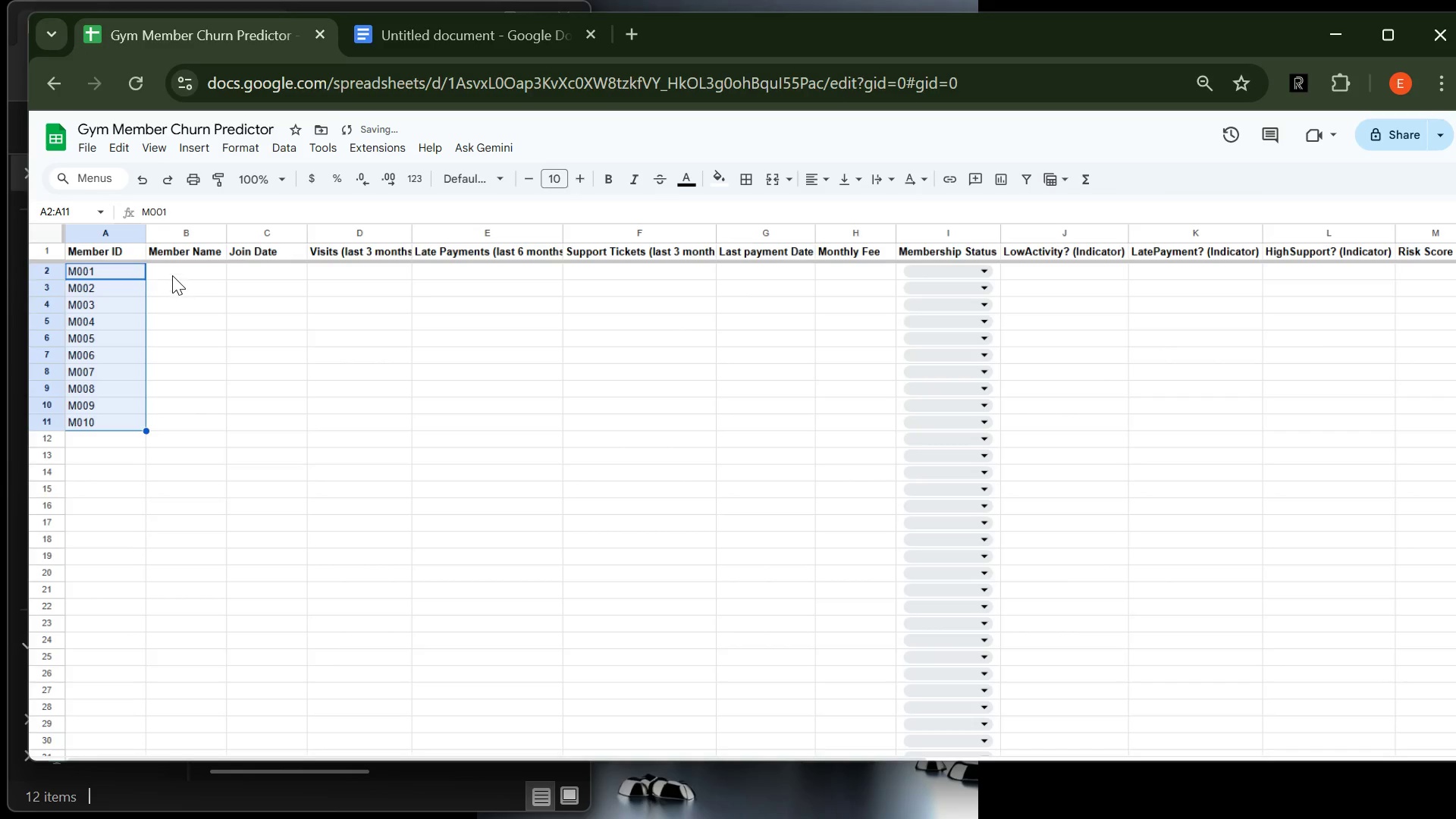 
left_click([174, 272])
 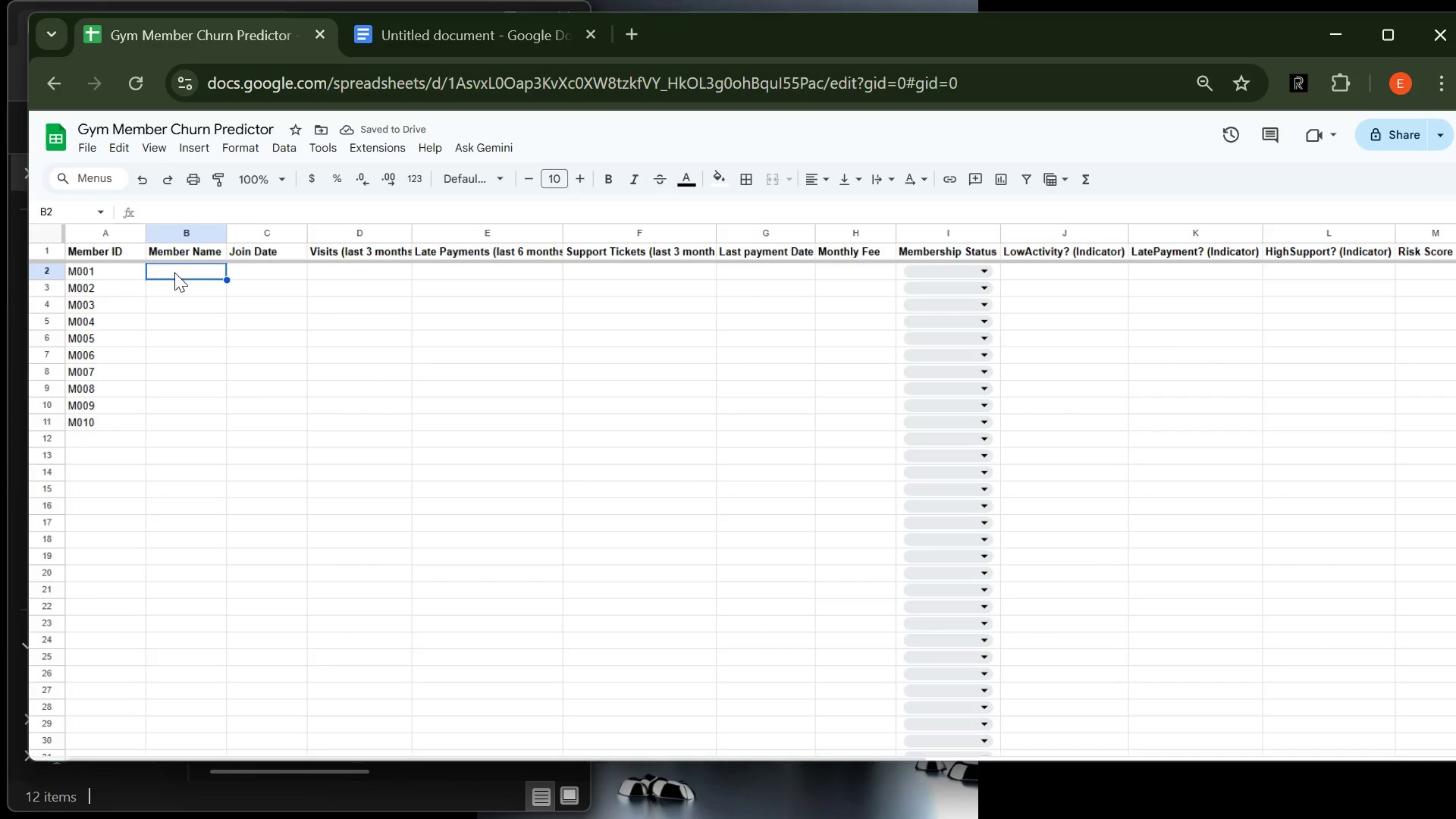 
type(Mm)
key(Backspace)
type(ember A)
 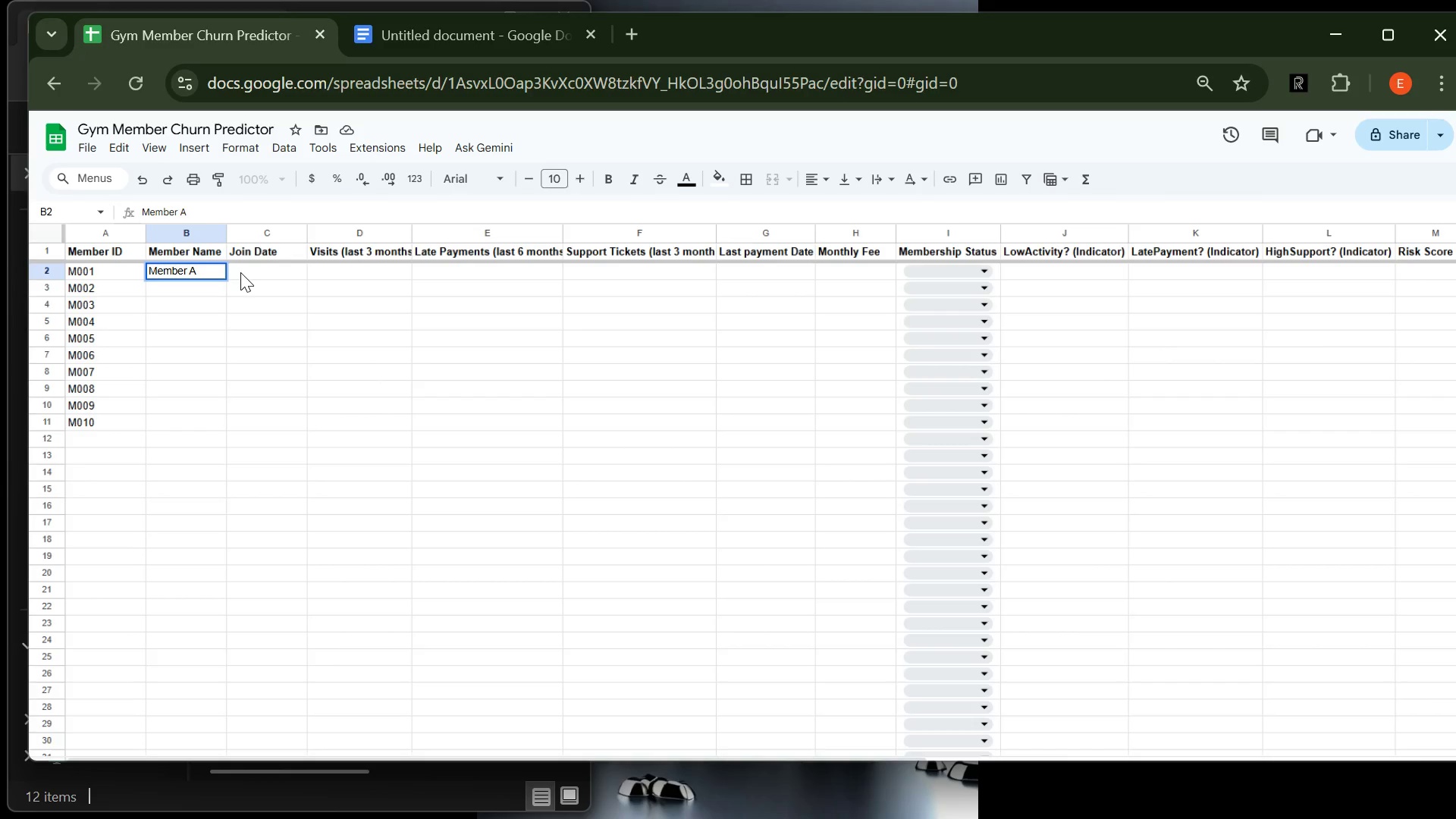 
left_click([240, 272])
 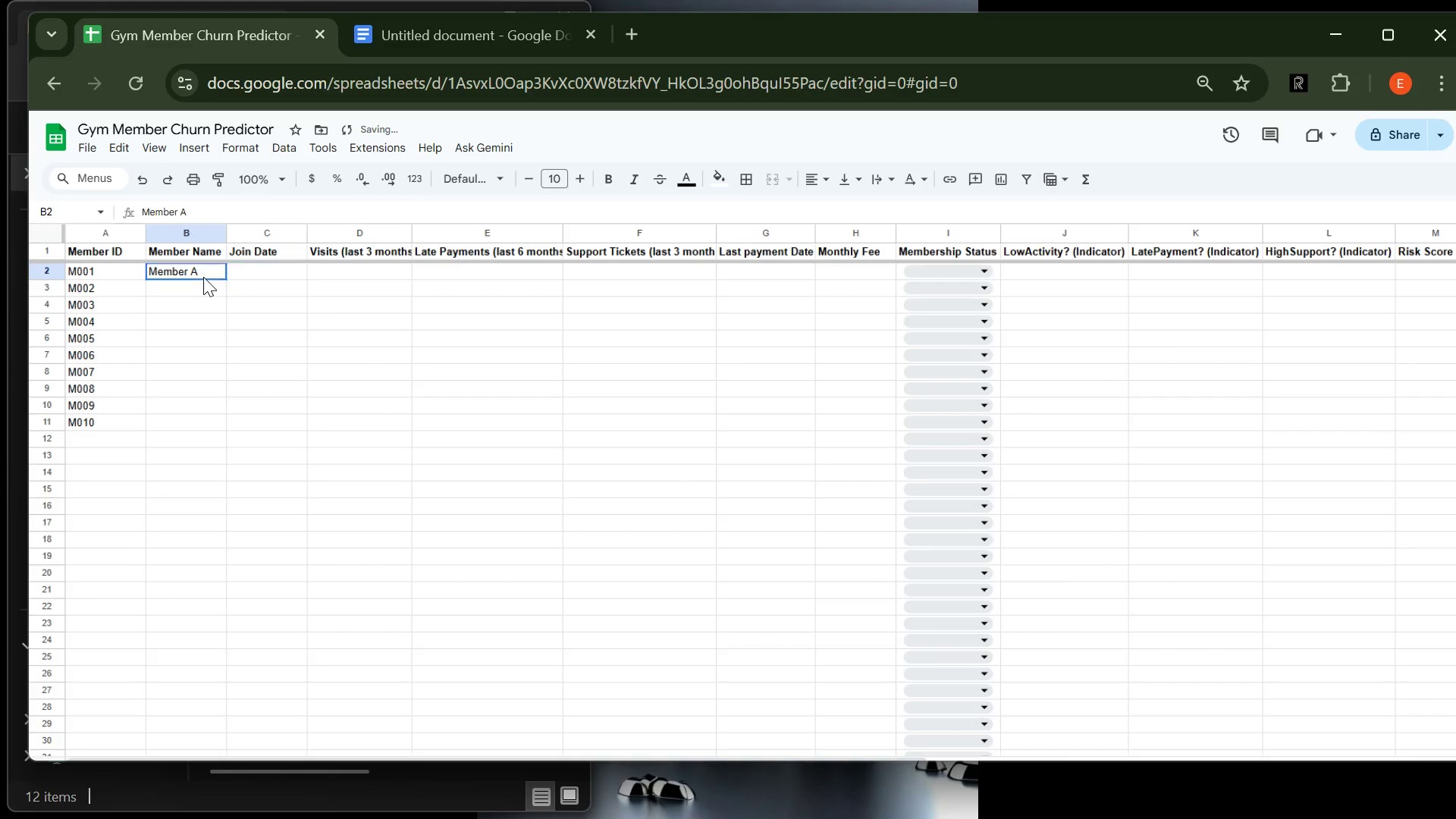 
left_click([203, 277])
 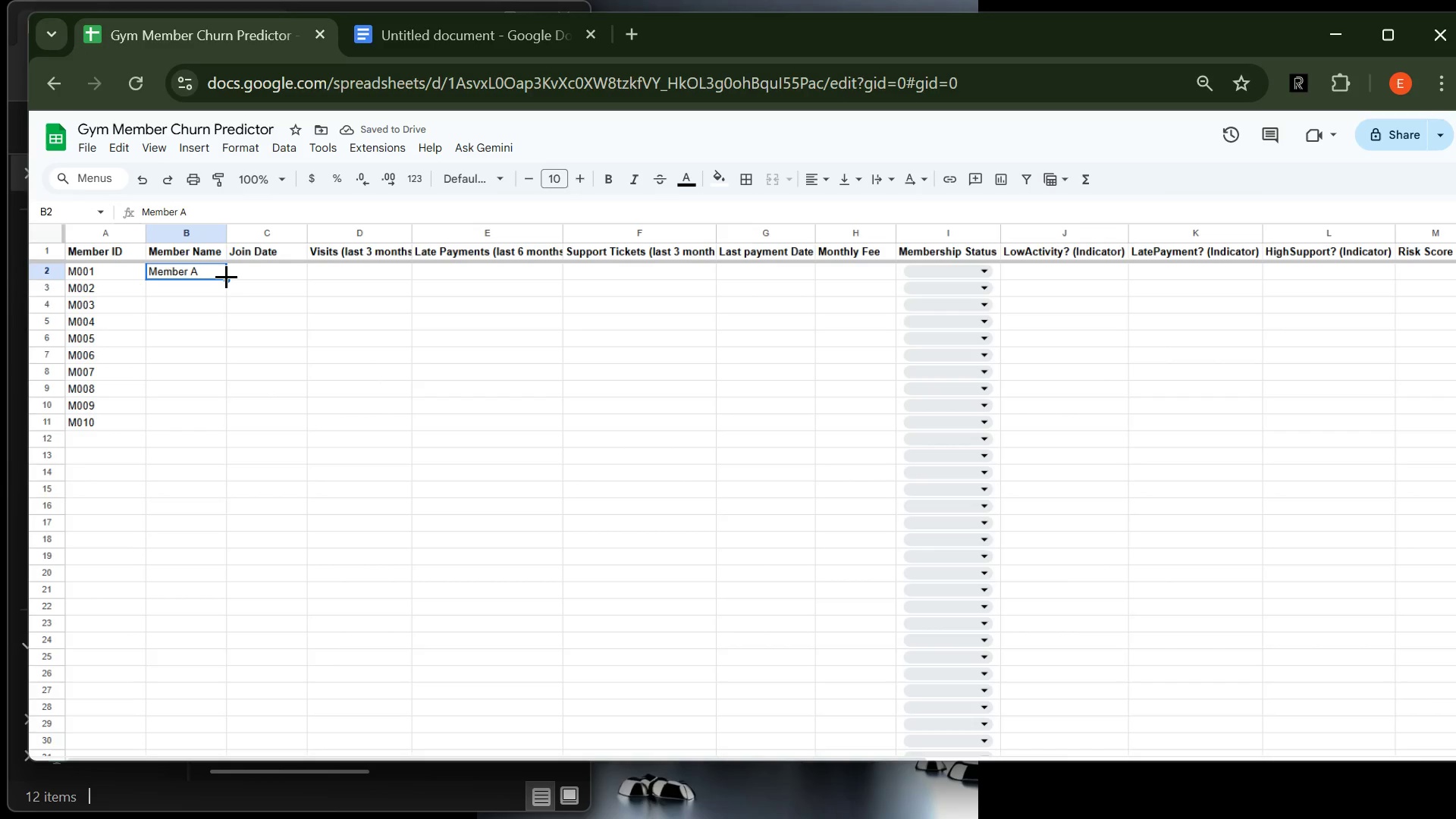 
left_click_drag(start_coordinate=[226, 276], to_coordinate=[215, 418])
 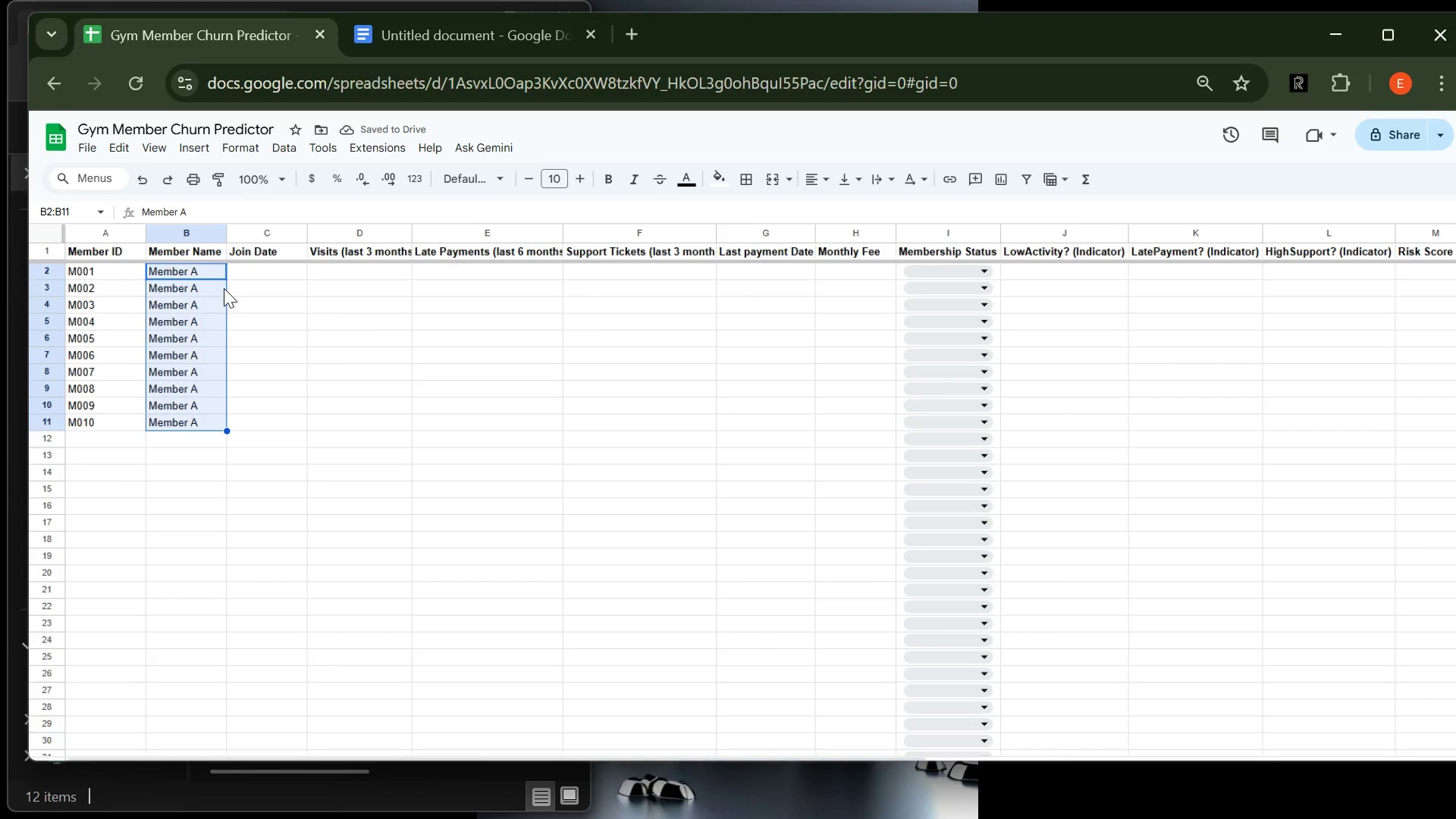 
key(Control+Z)
 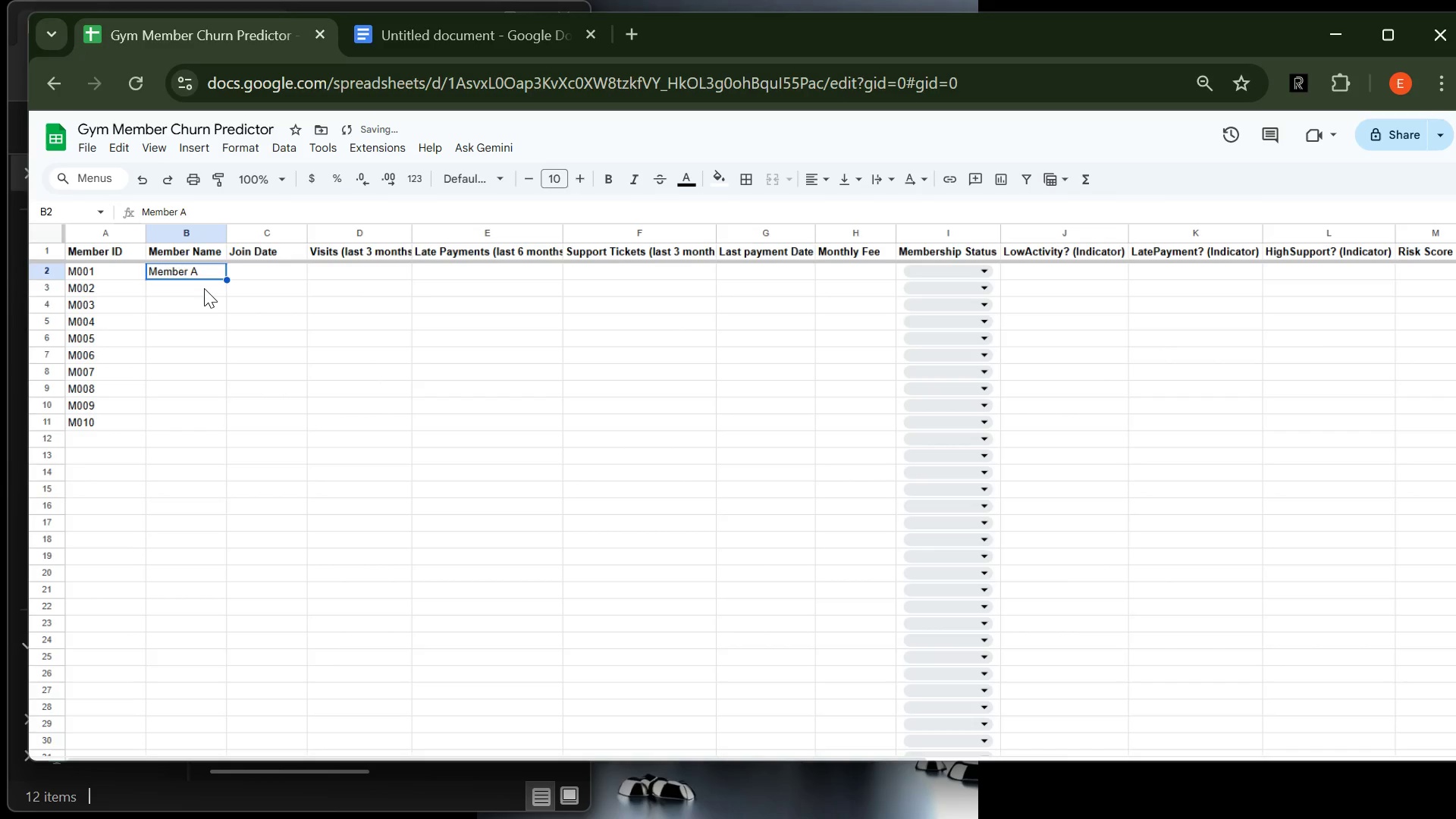 
key(Backslash)
 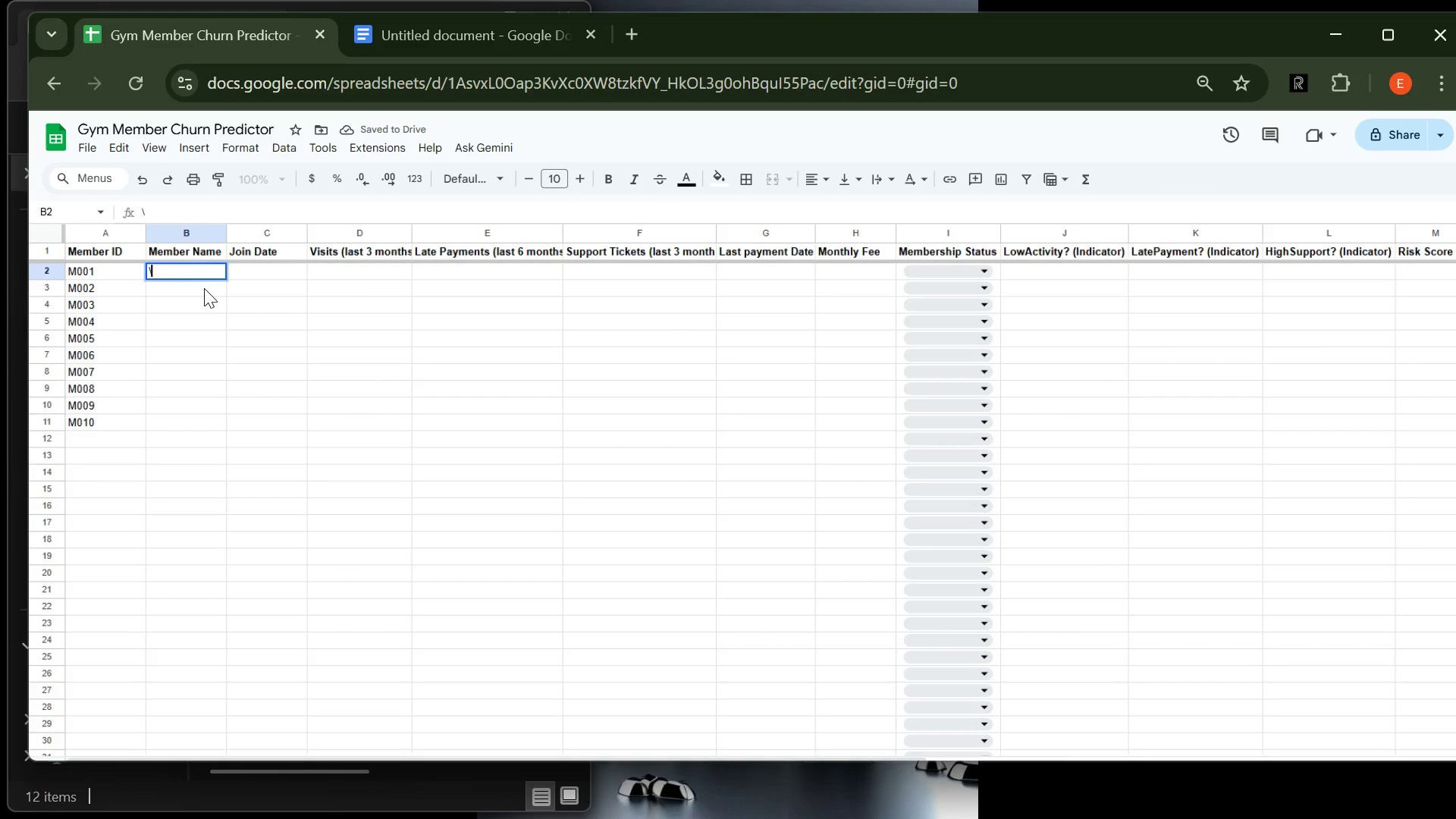 
key(Backspace)
 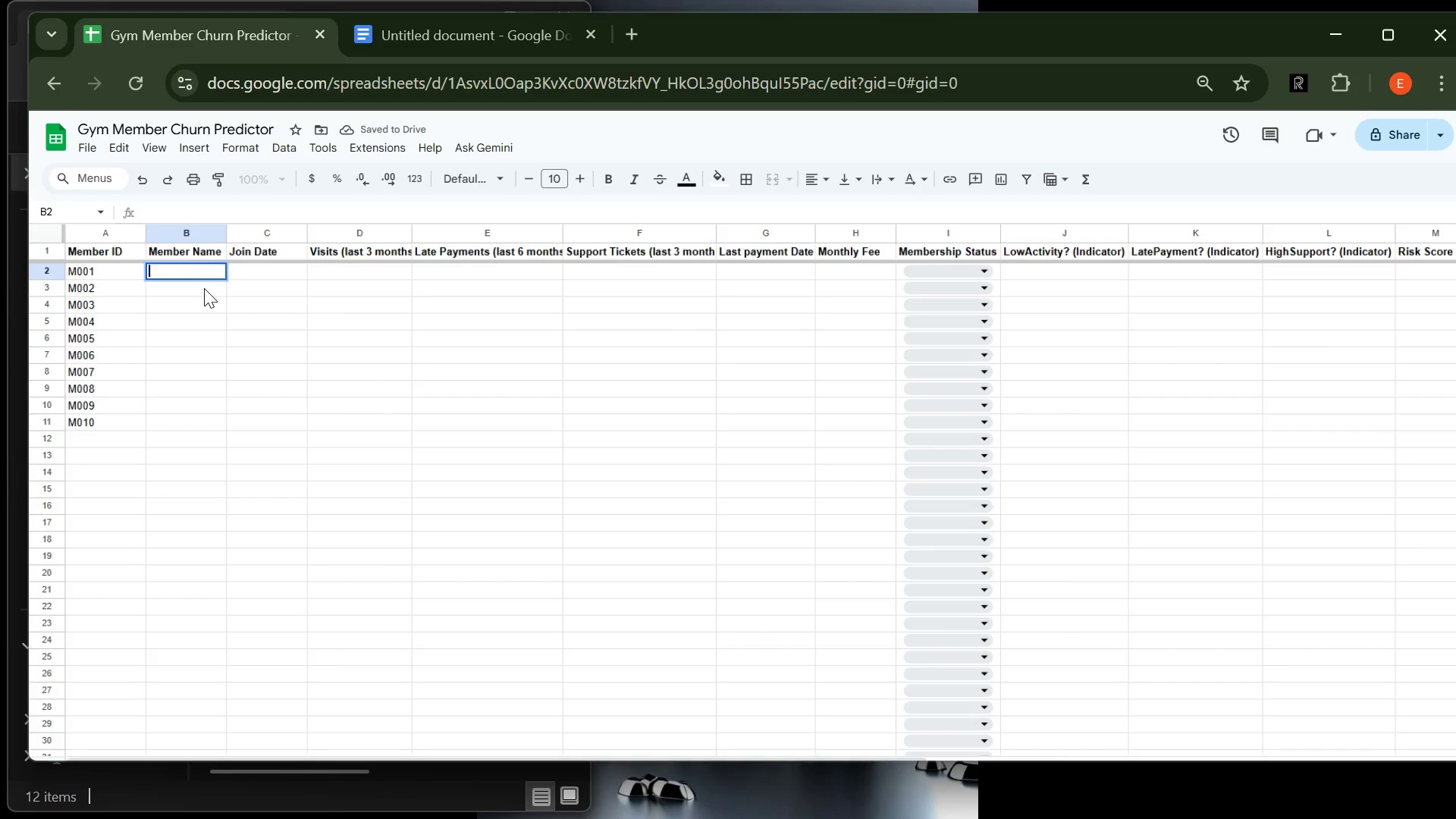 
key(Control+ControlLeft)
 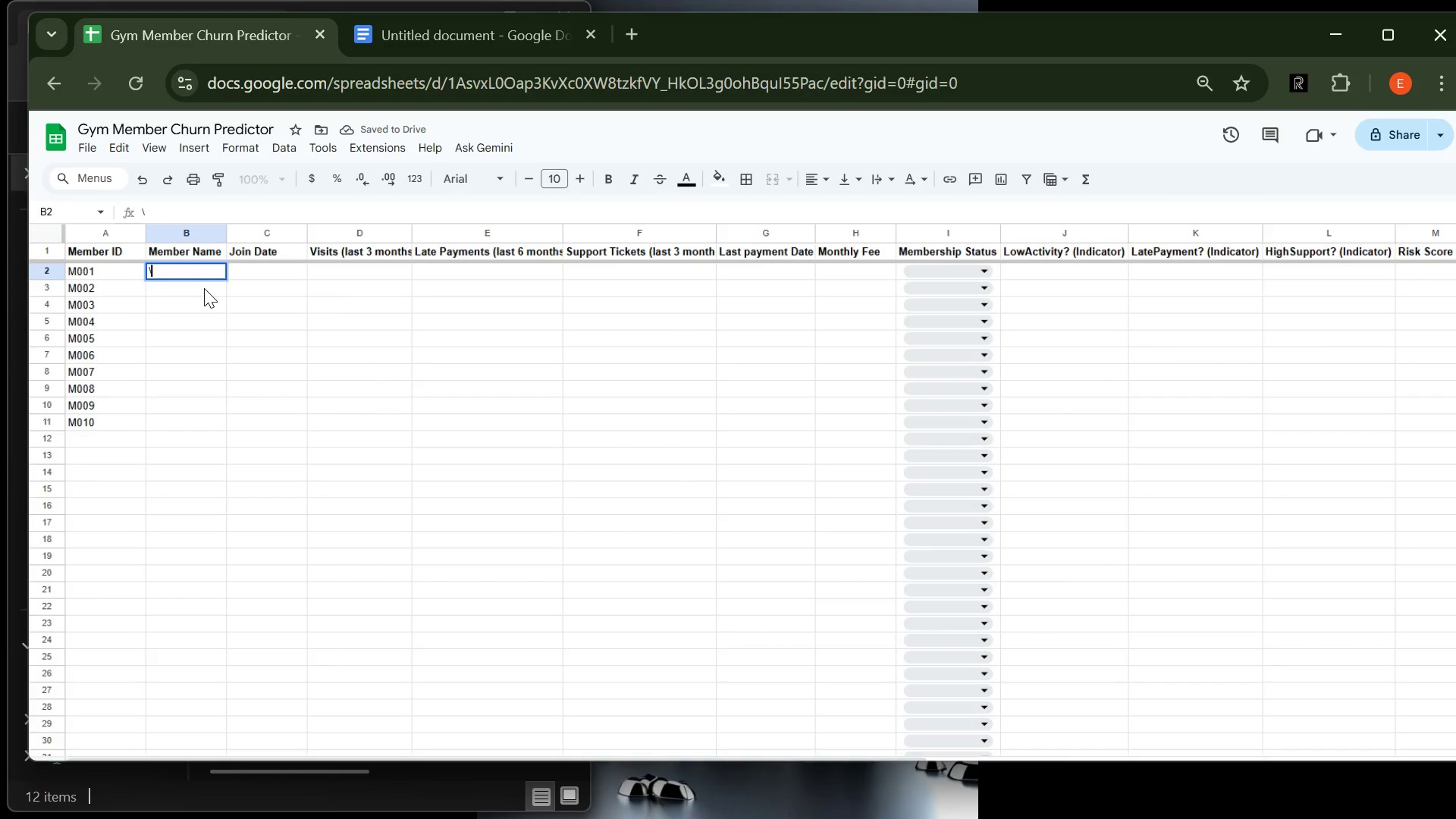 
key(Control+Z)
 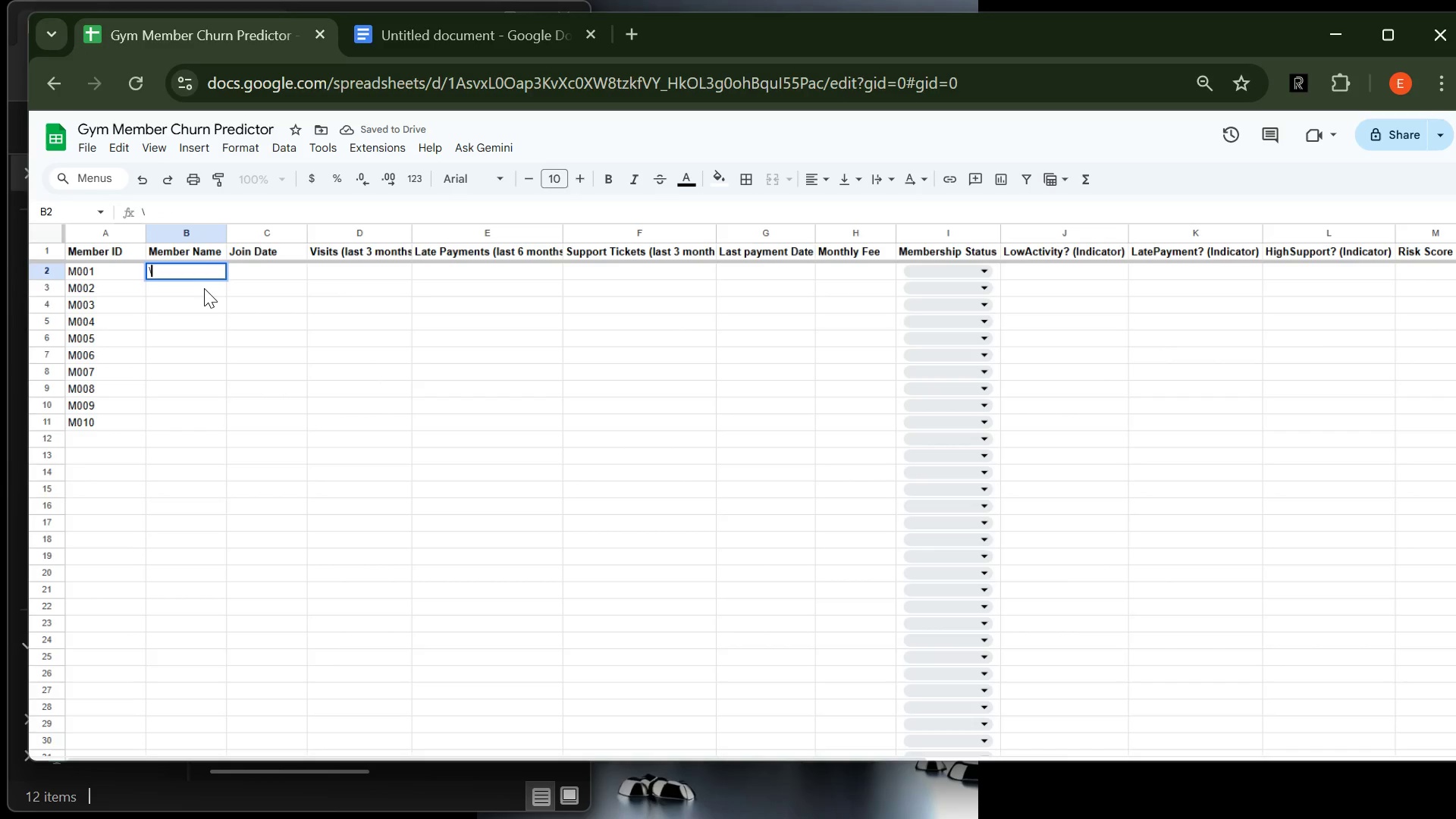 
key(Backspace)
 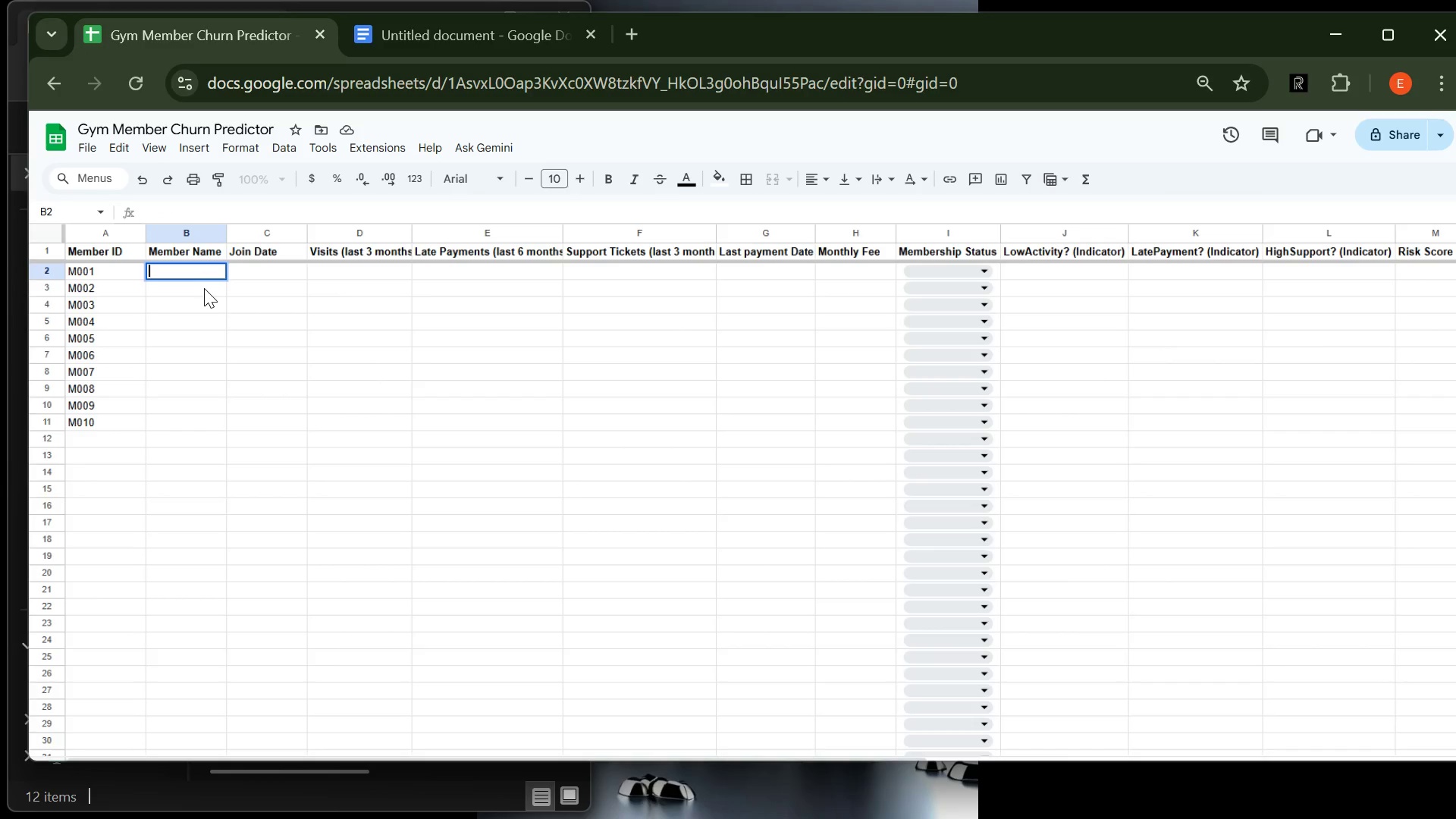 
key(Backspace)
 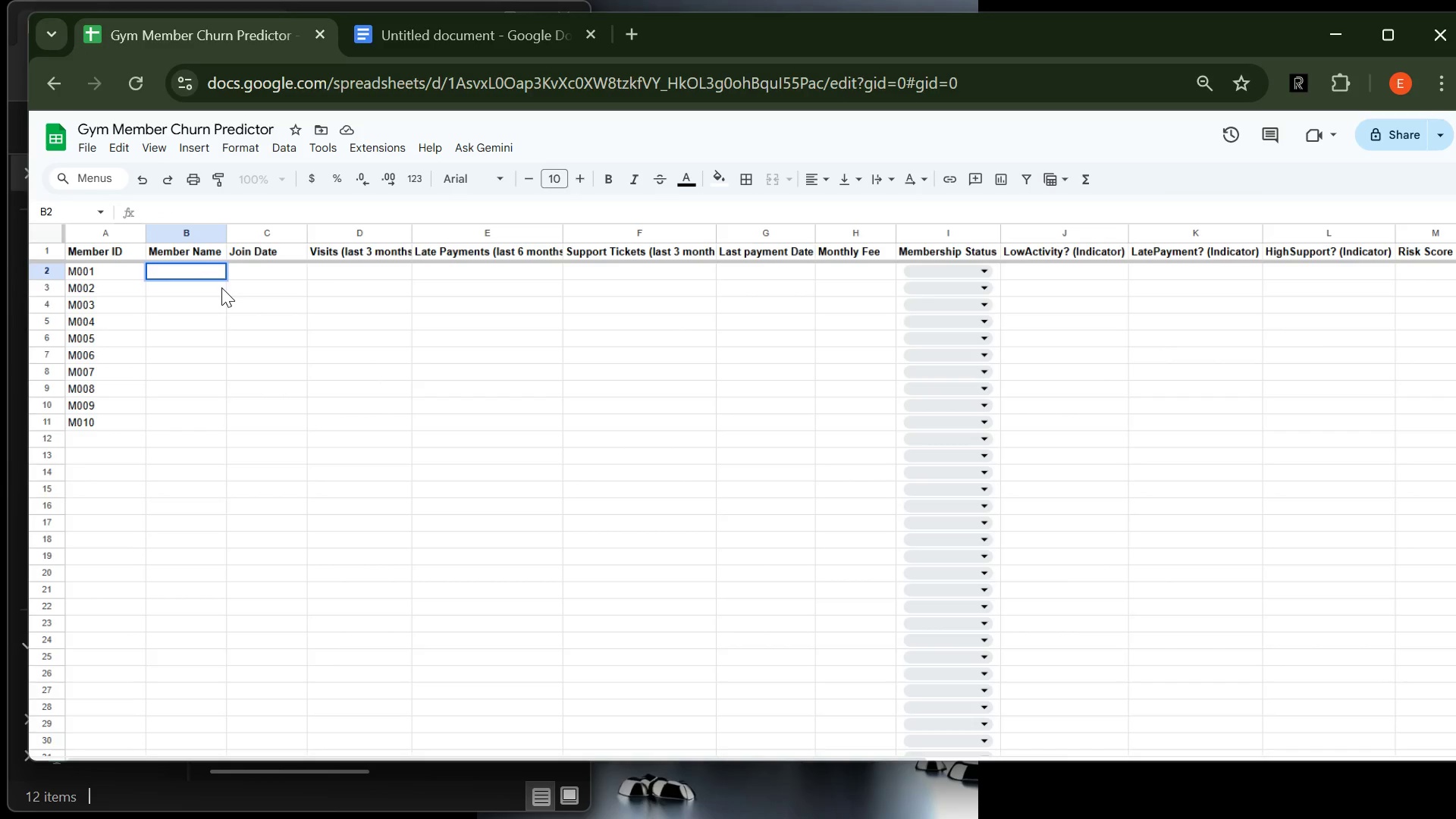 
key(Control+Z)
 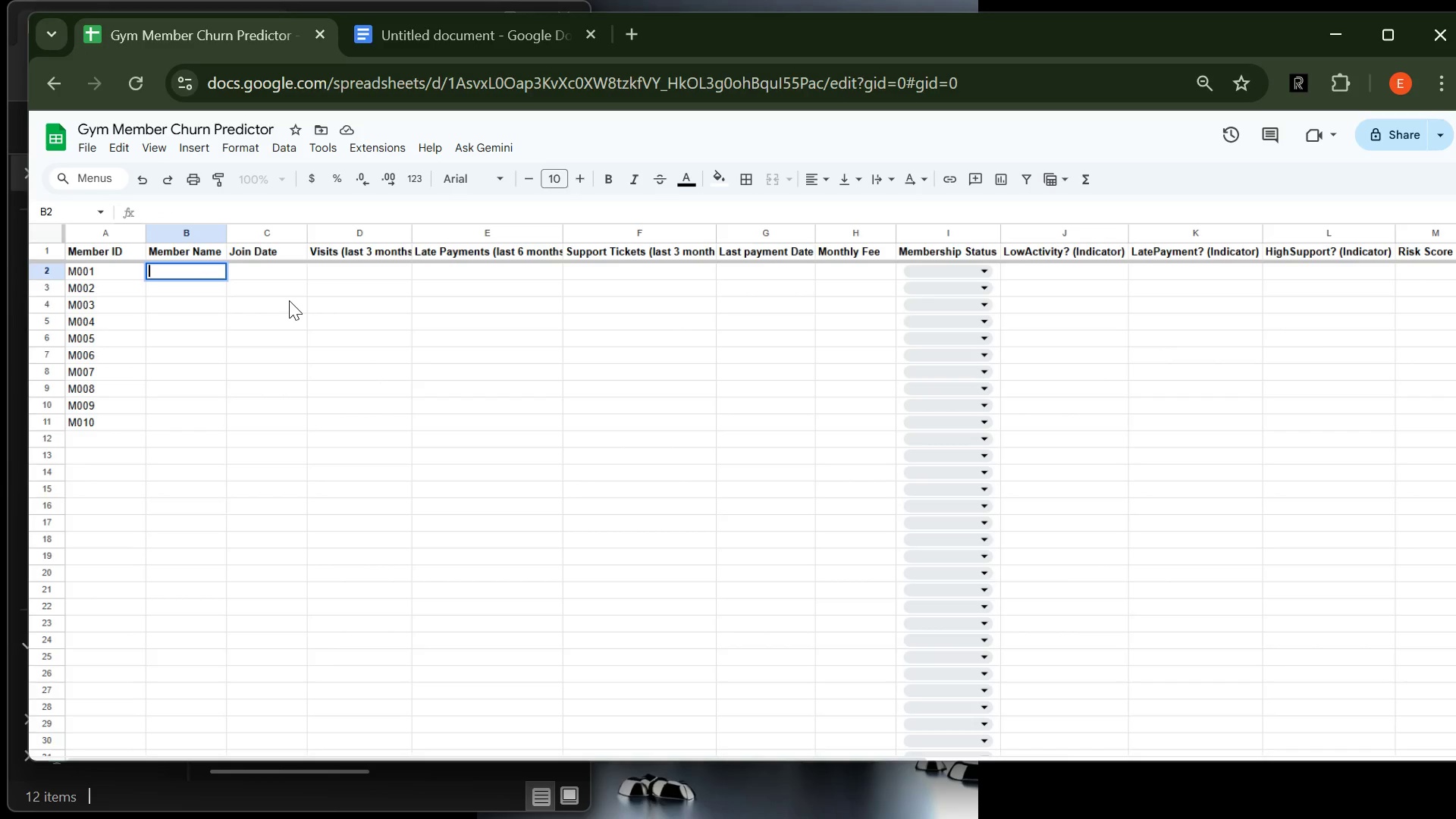 
left_click([289, 300])
 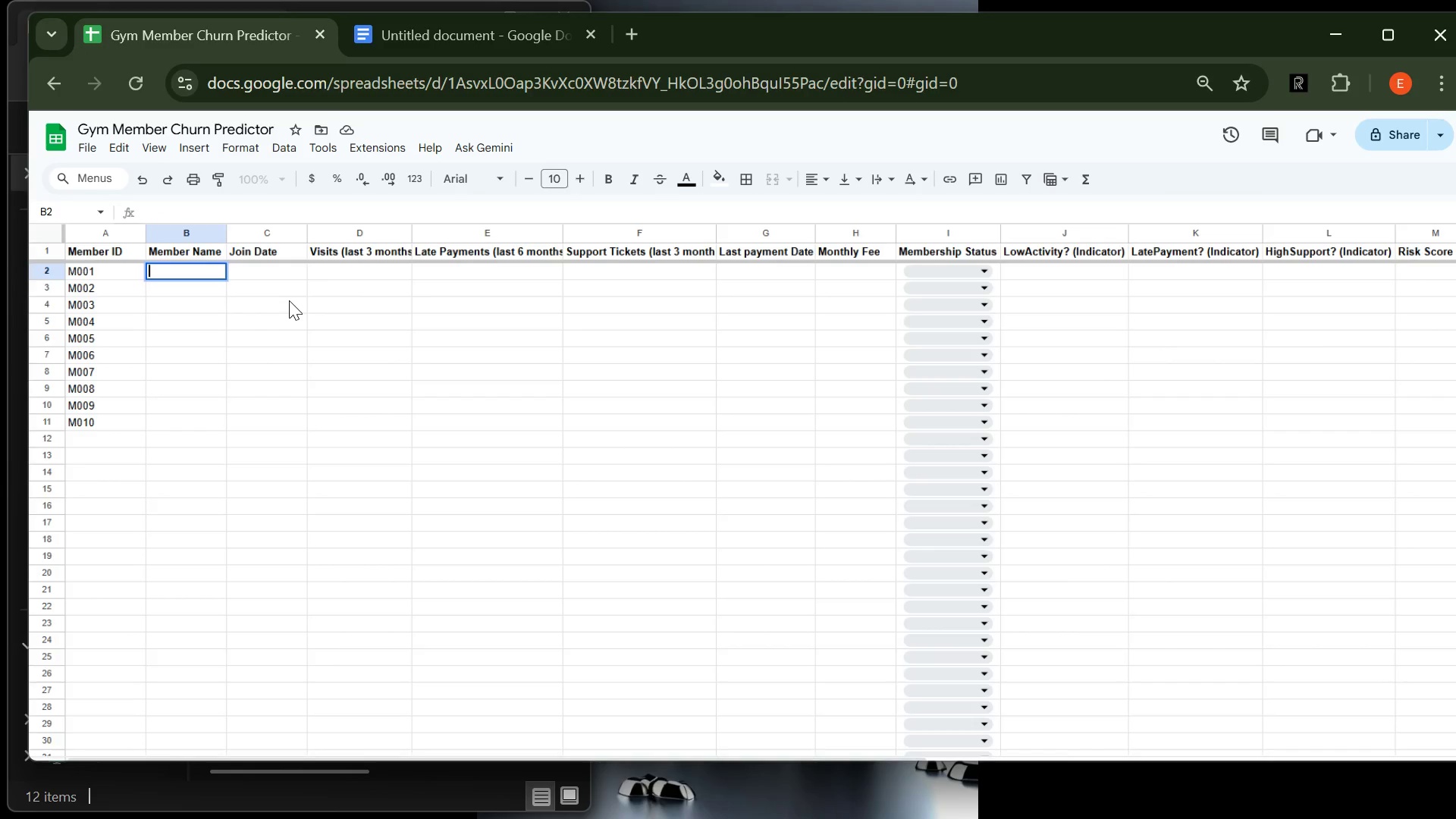 
key(Control+Z)
 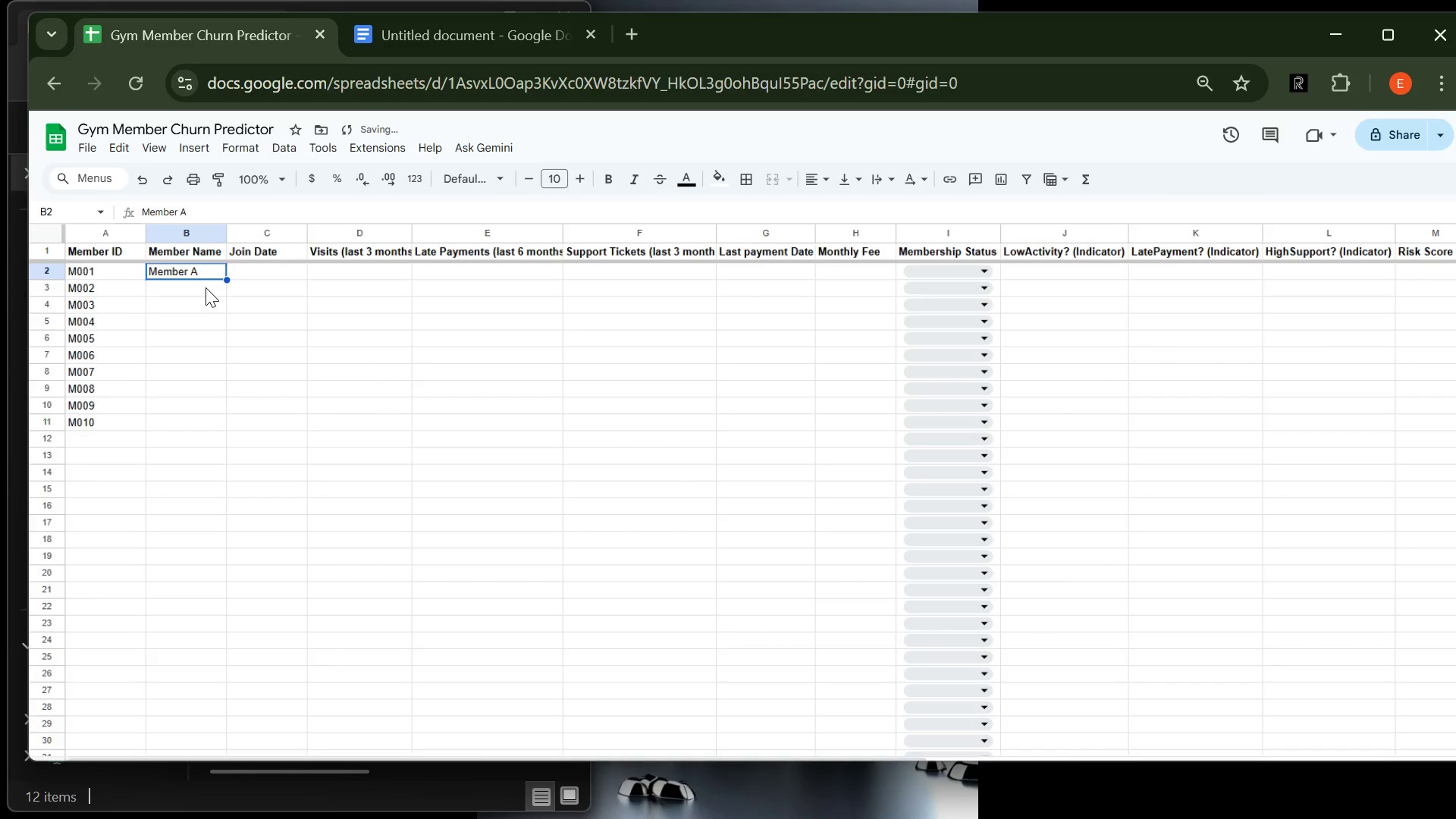 
left_click([206, 287])
 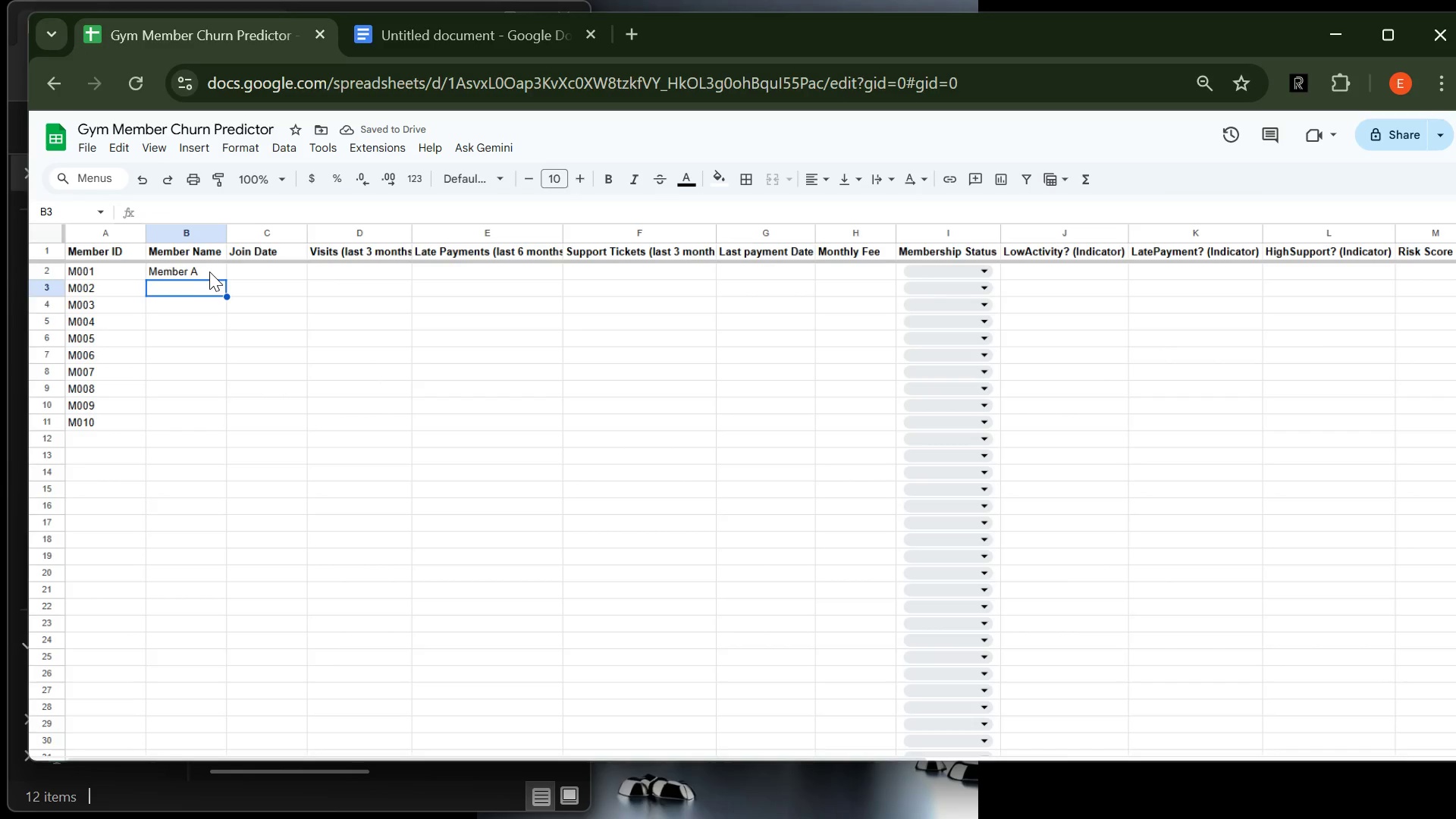 
left_click([209, 271])
 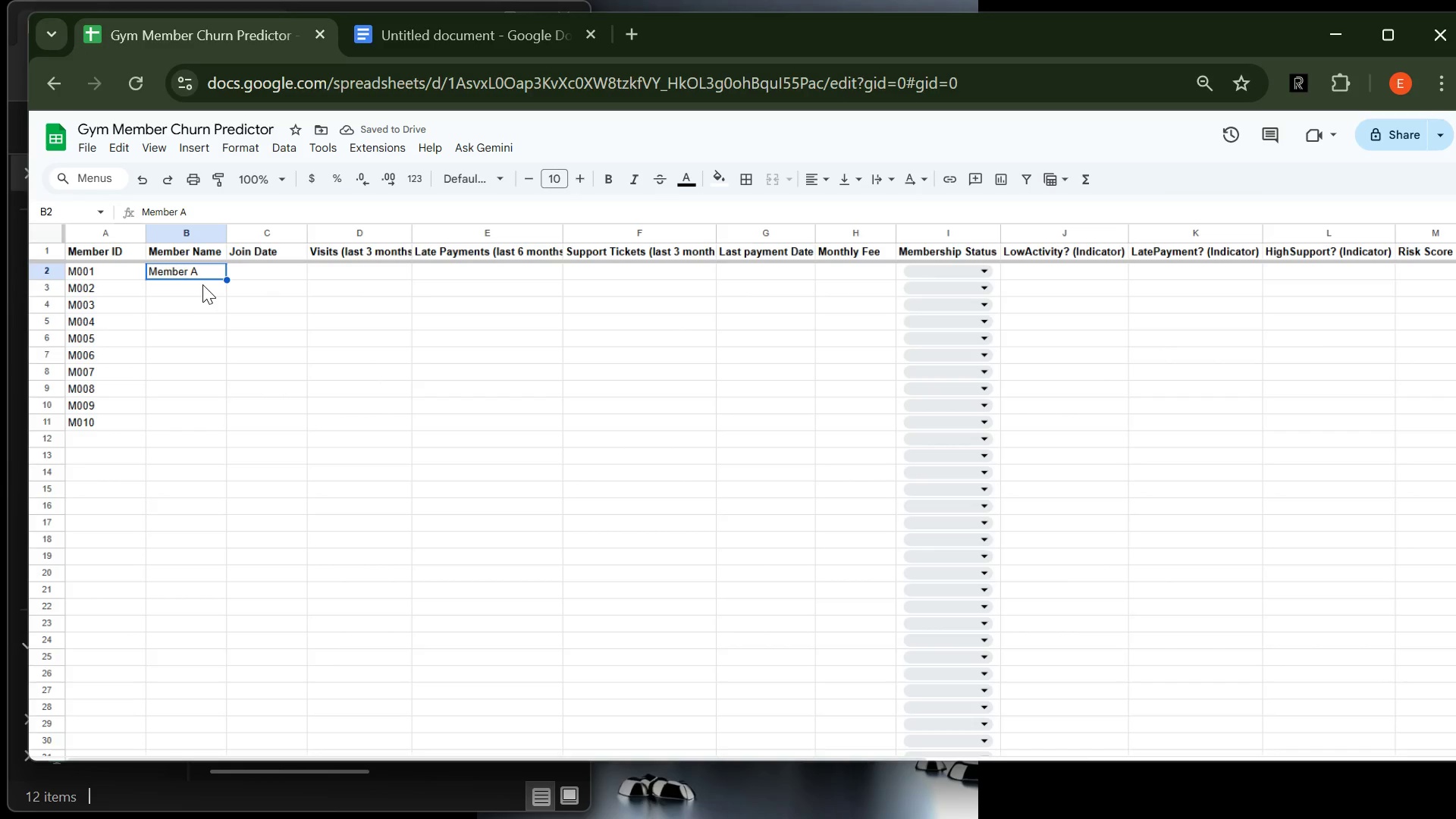 
hold_key(key=ControlLeft, duration=0.51)
 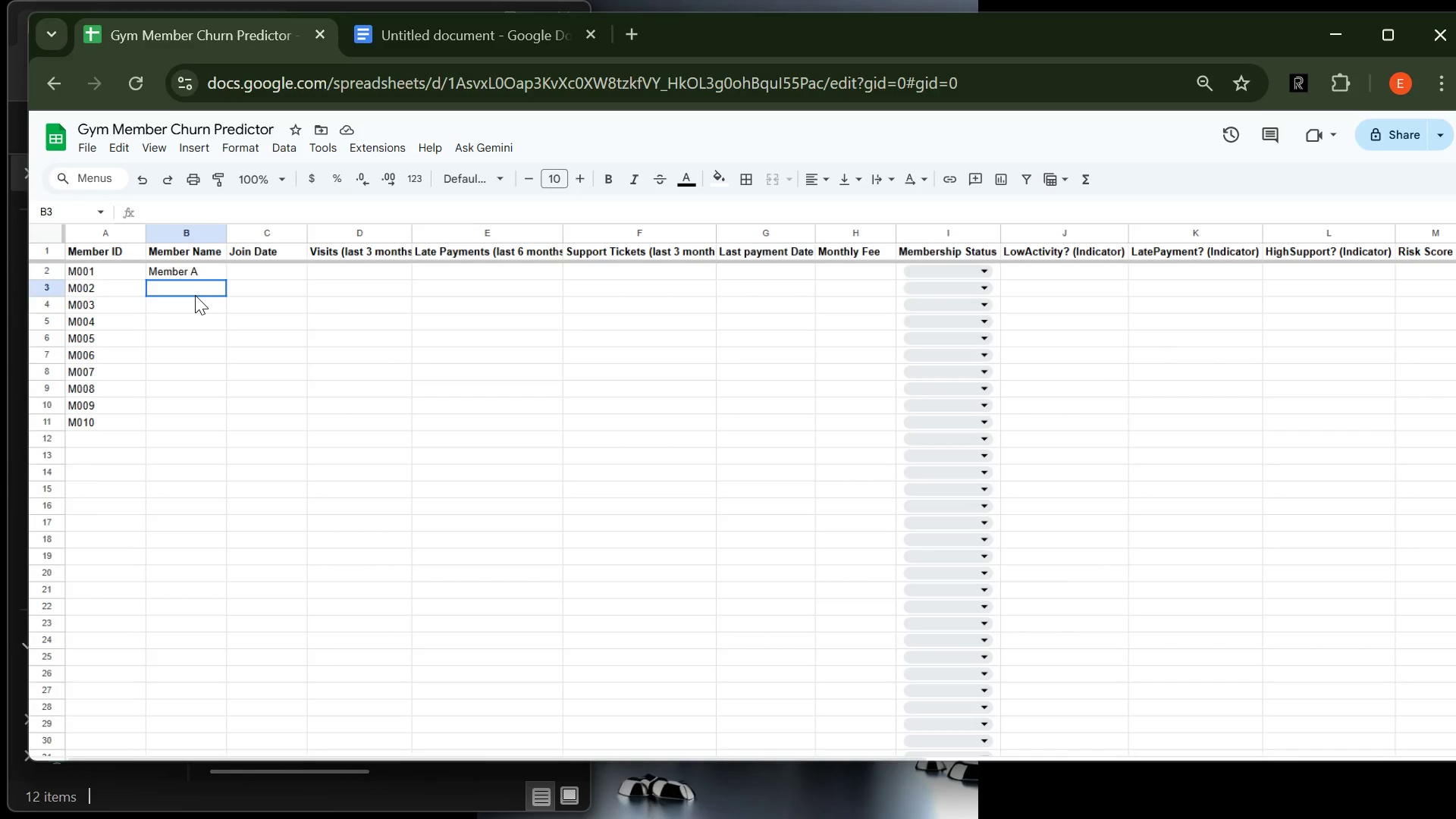 
left_click([195, 295])
 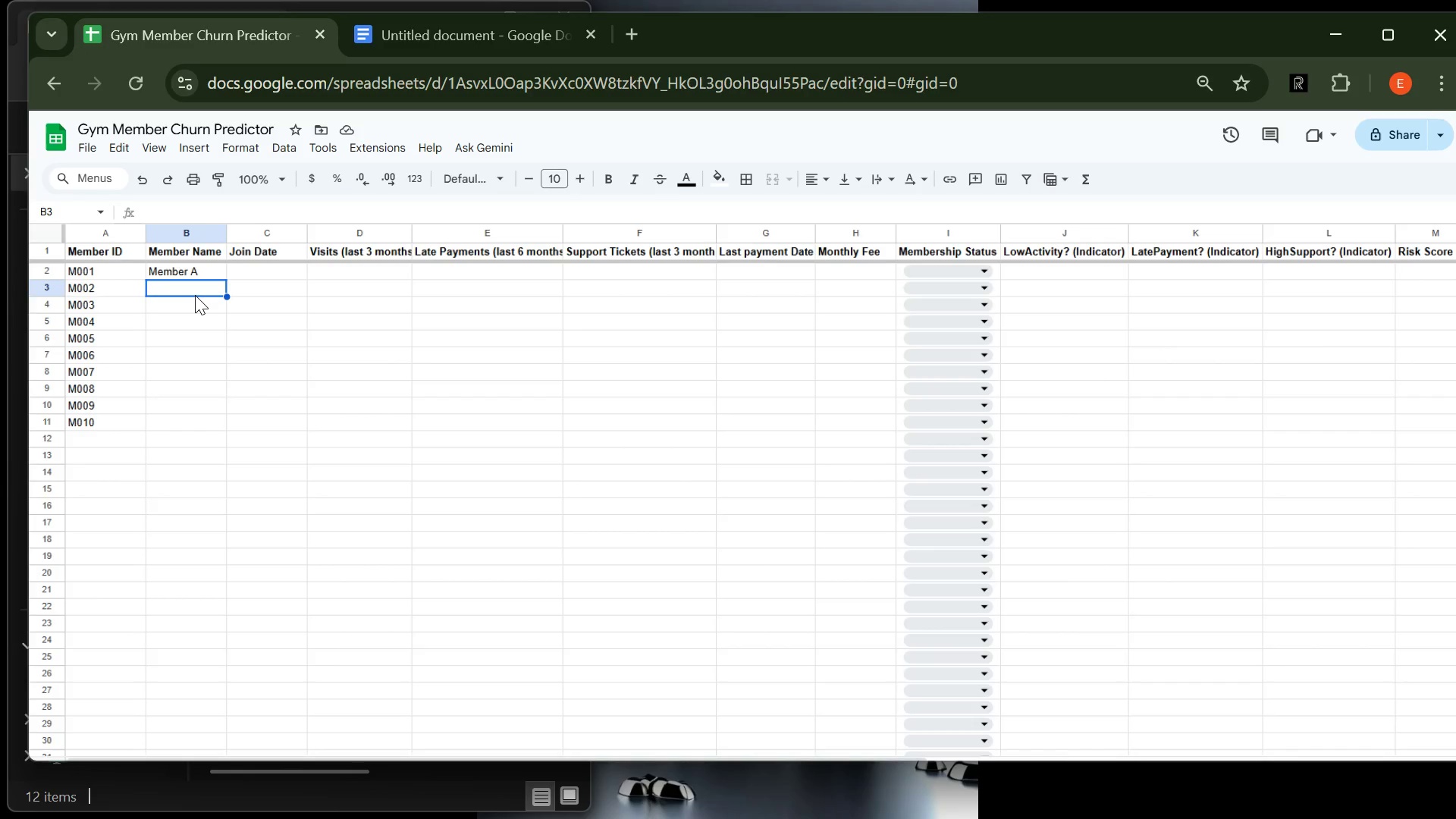 
type(Member B)
 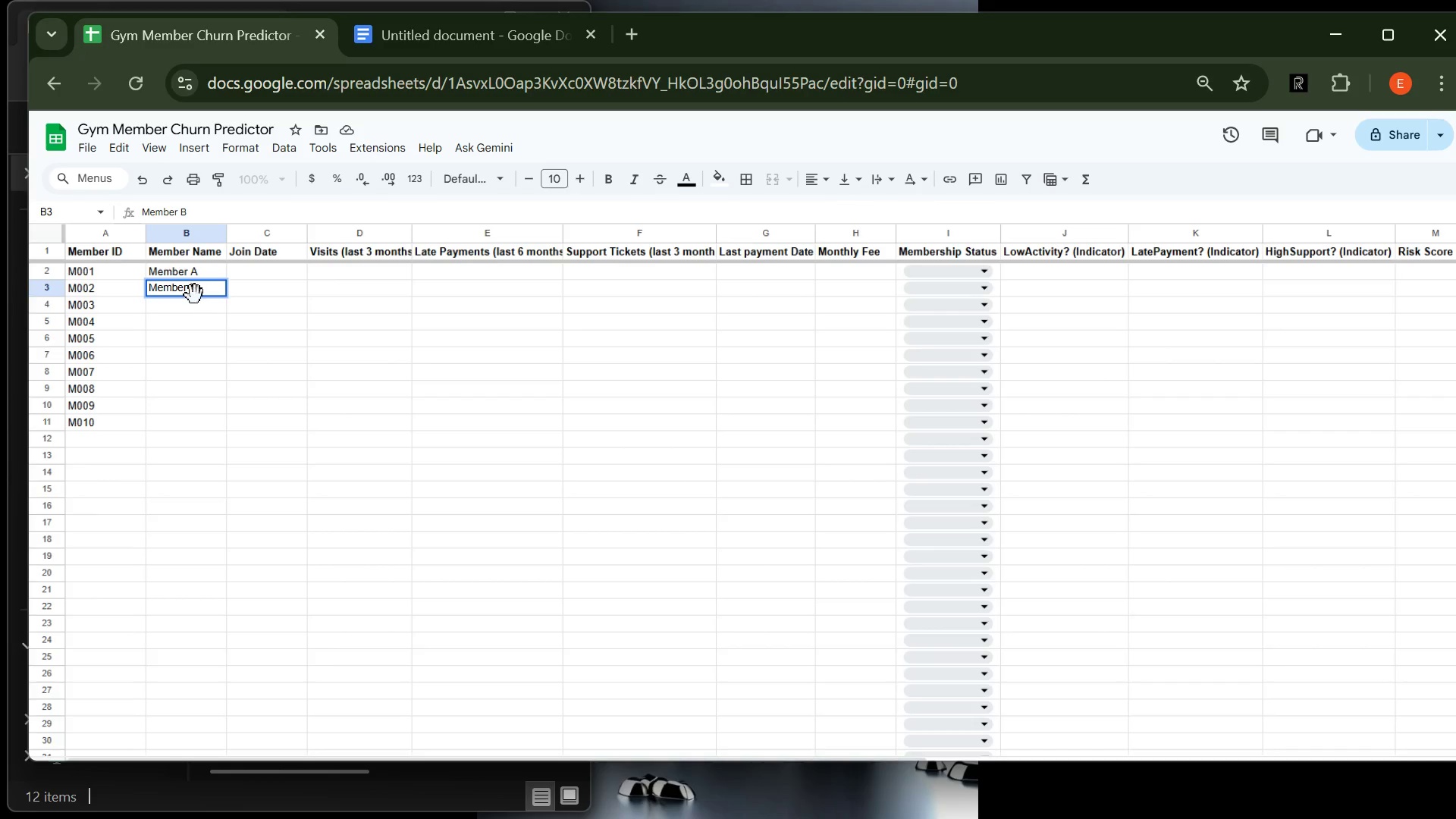 
key(Enter)
 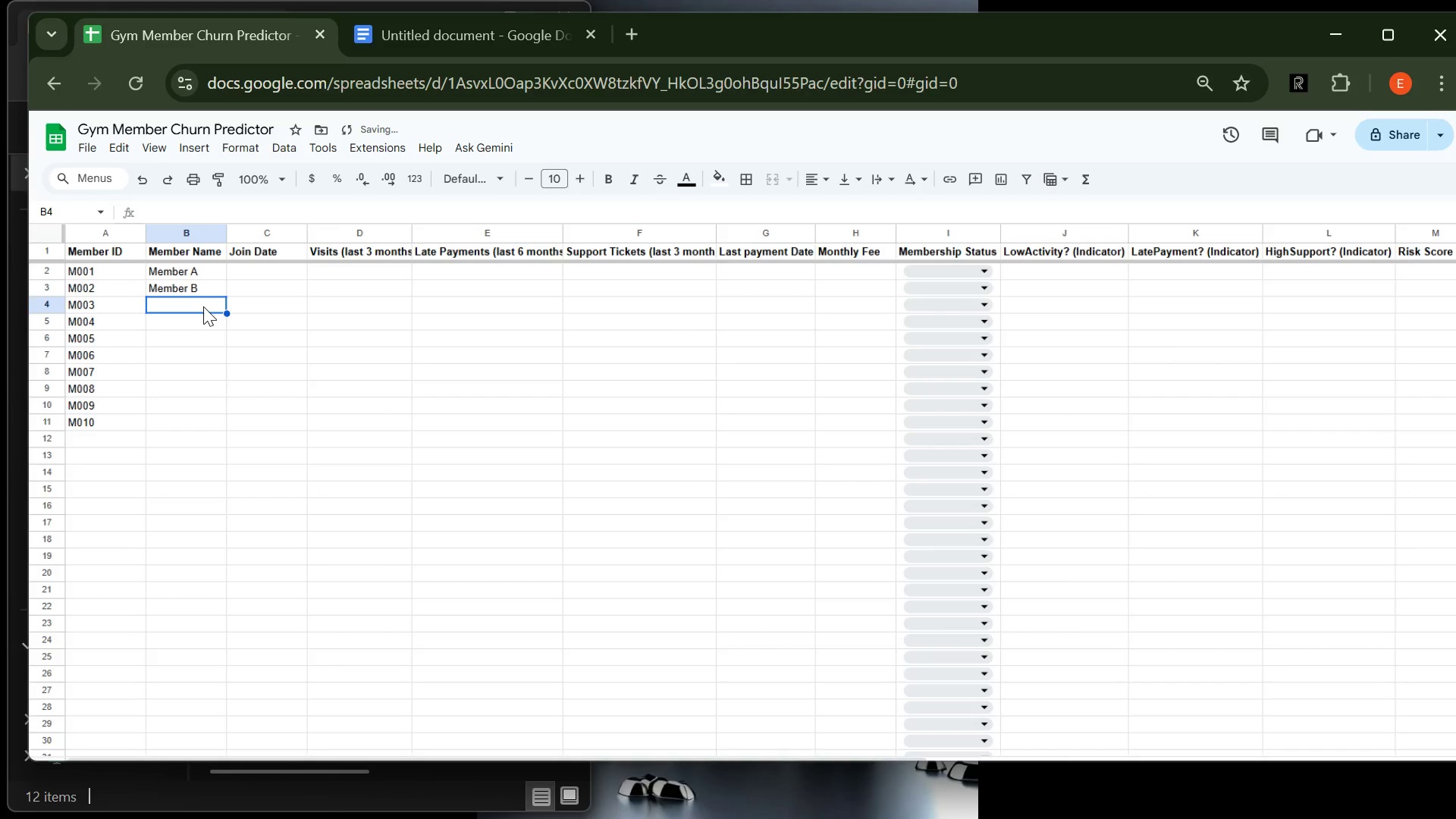 
type(Member C)
 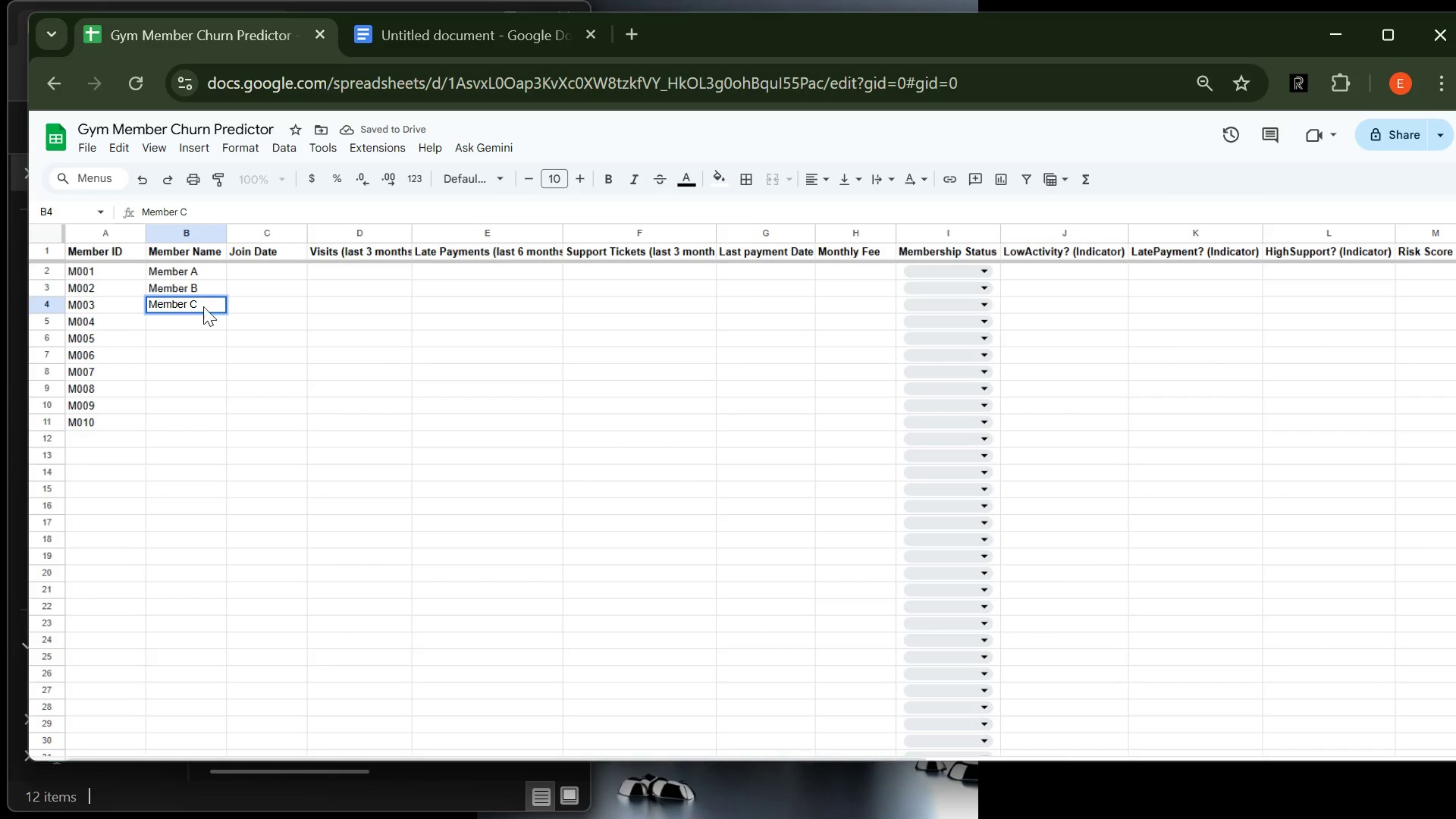 
key(Enter)
 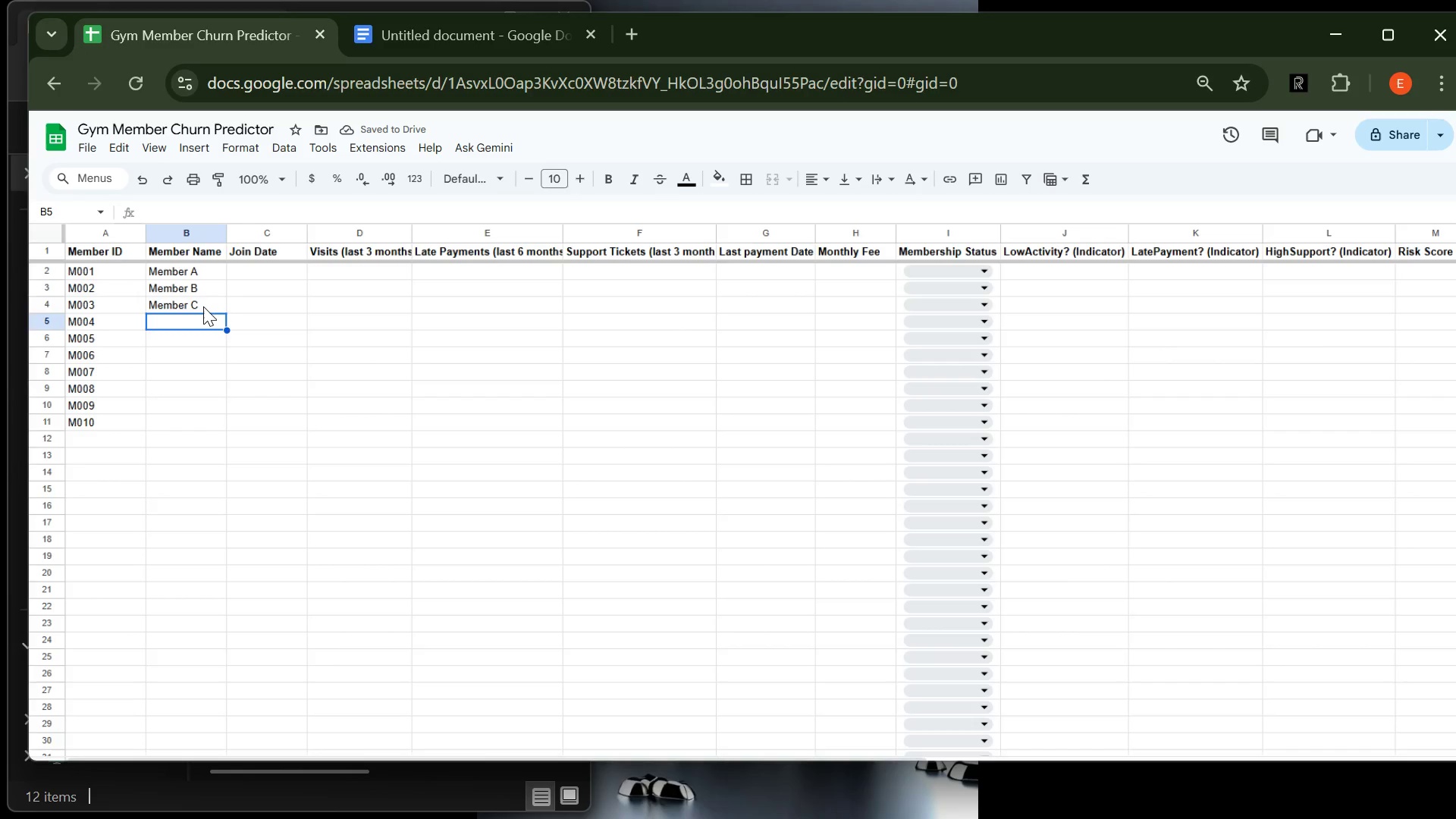 
wait(5.5)
 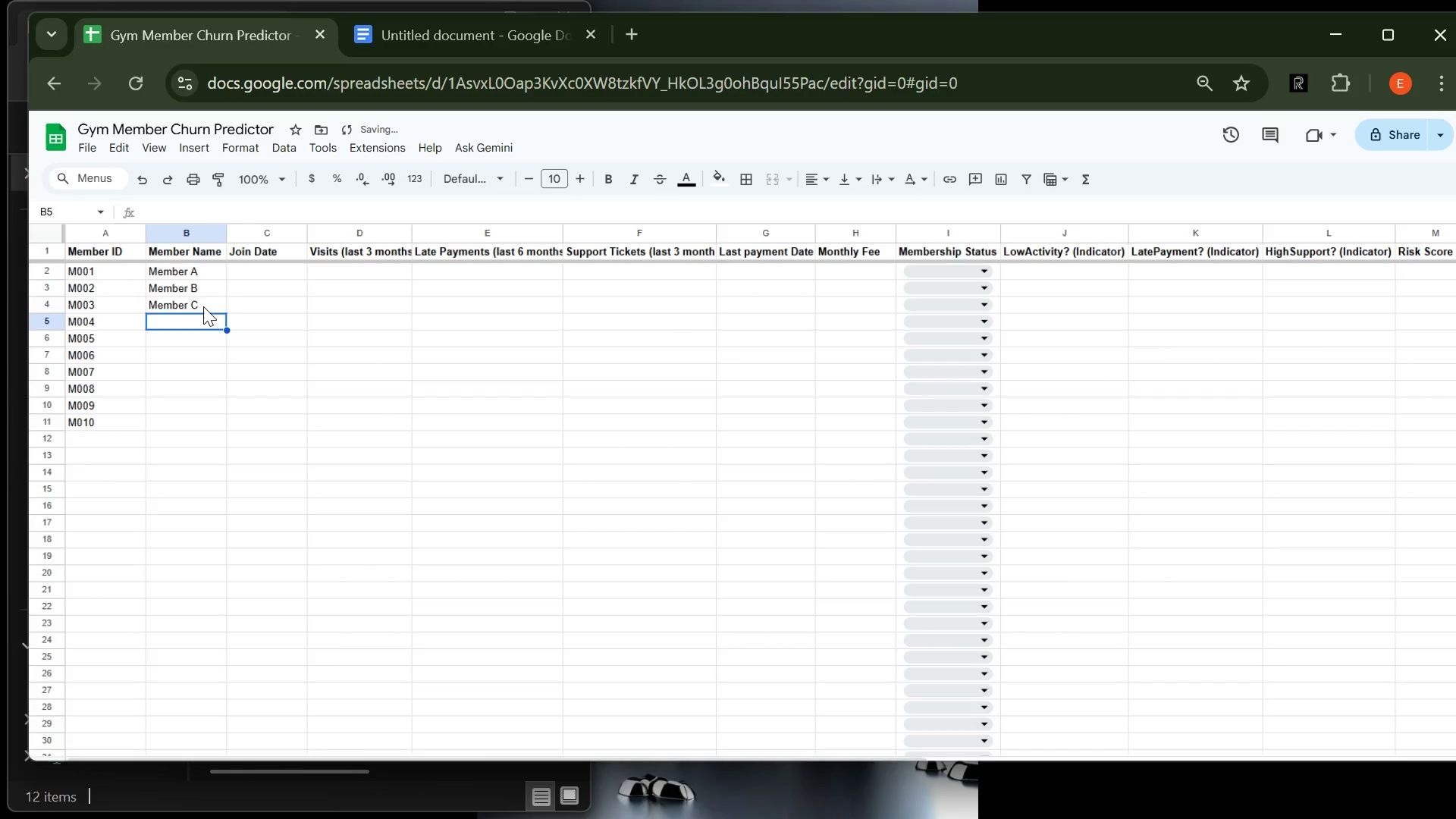 
left_click([206, 305])
 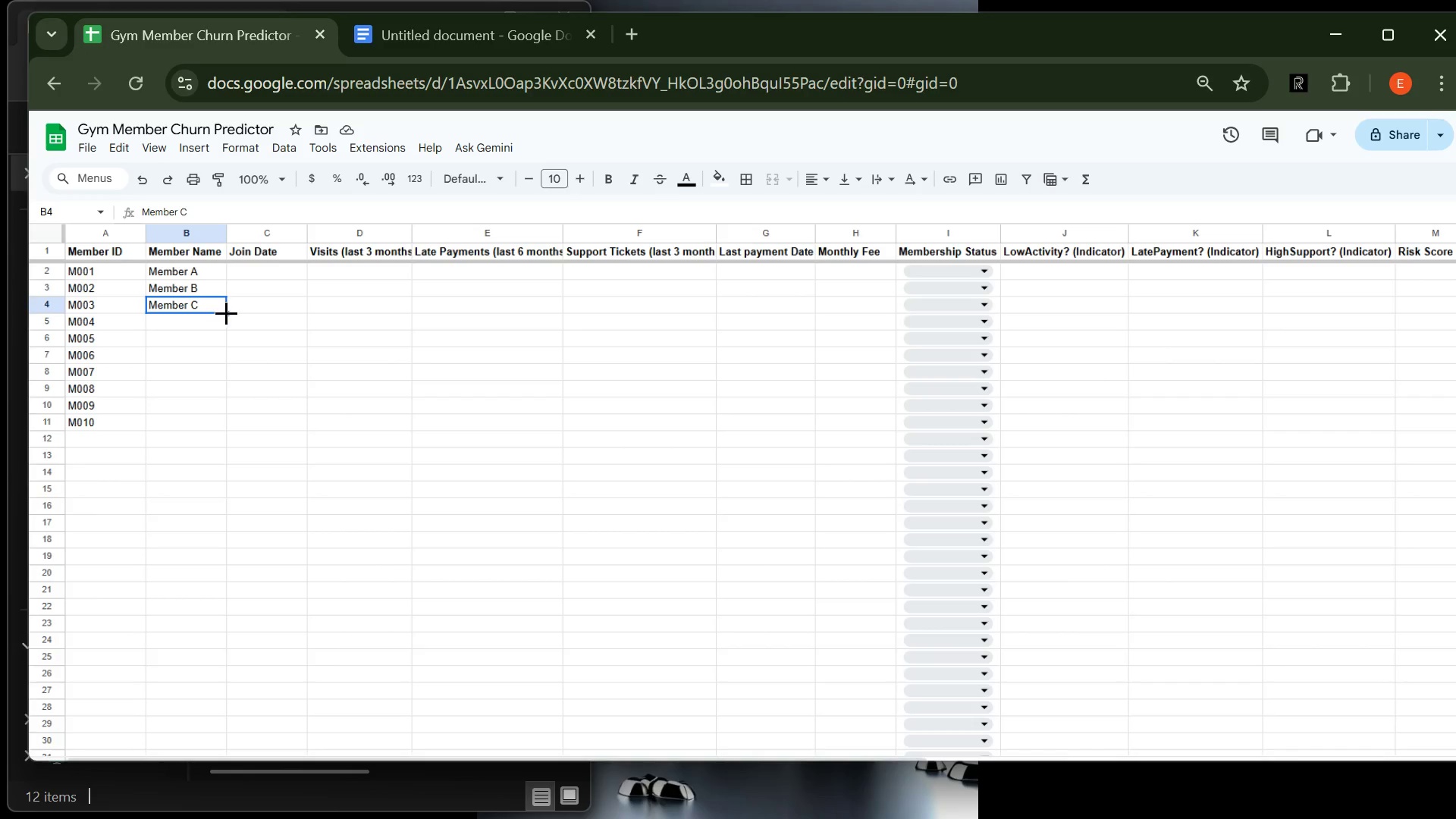 
left_click_drag(start_coordinate=[226, 312], to_coordinate=[208, 433])
 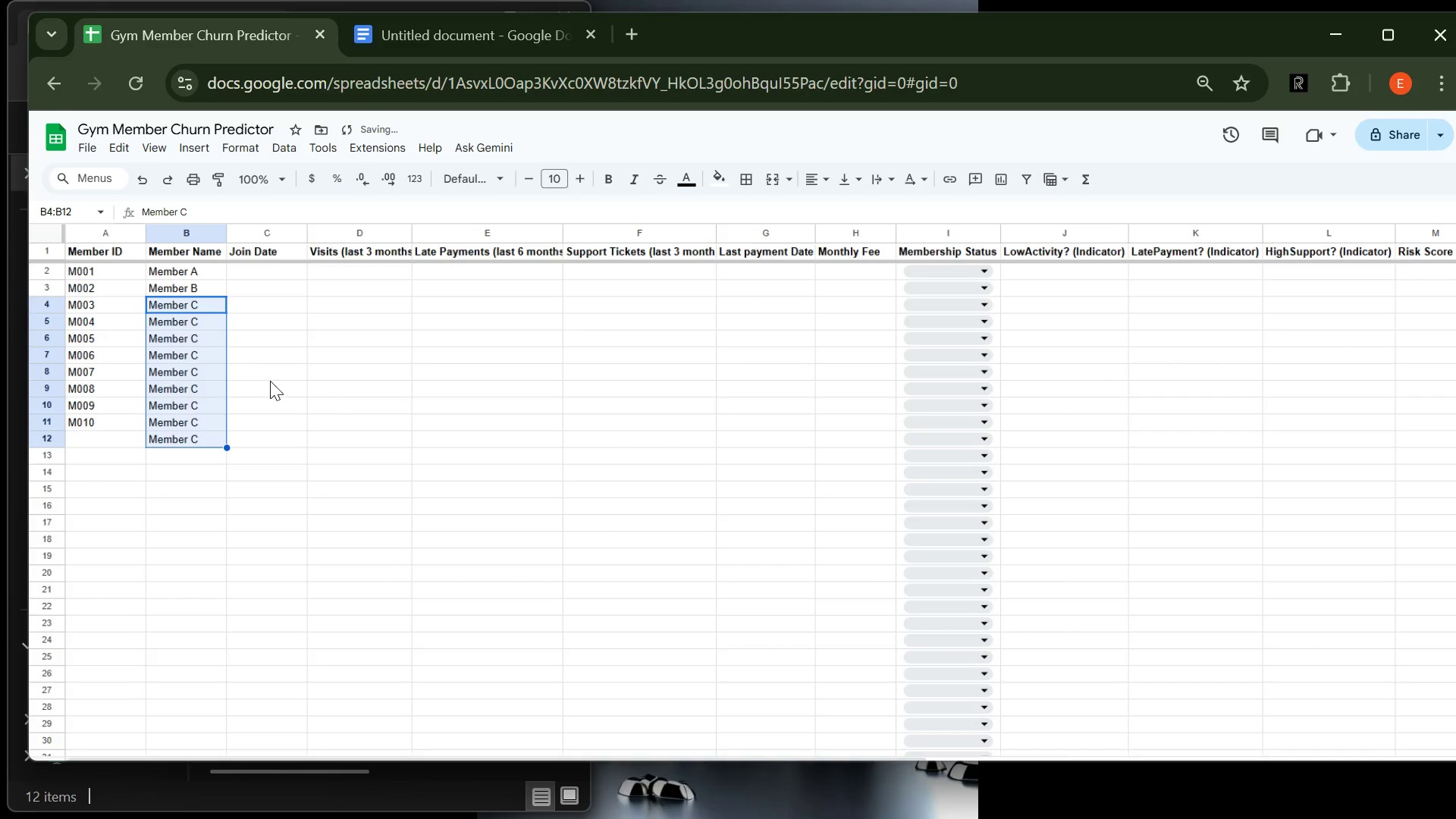 
key(Control+Z)
 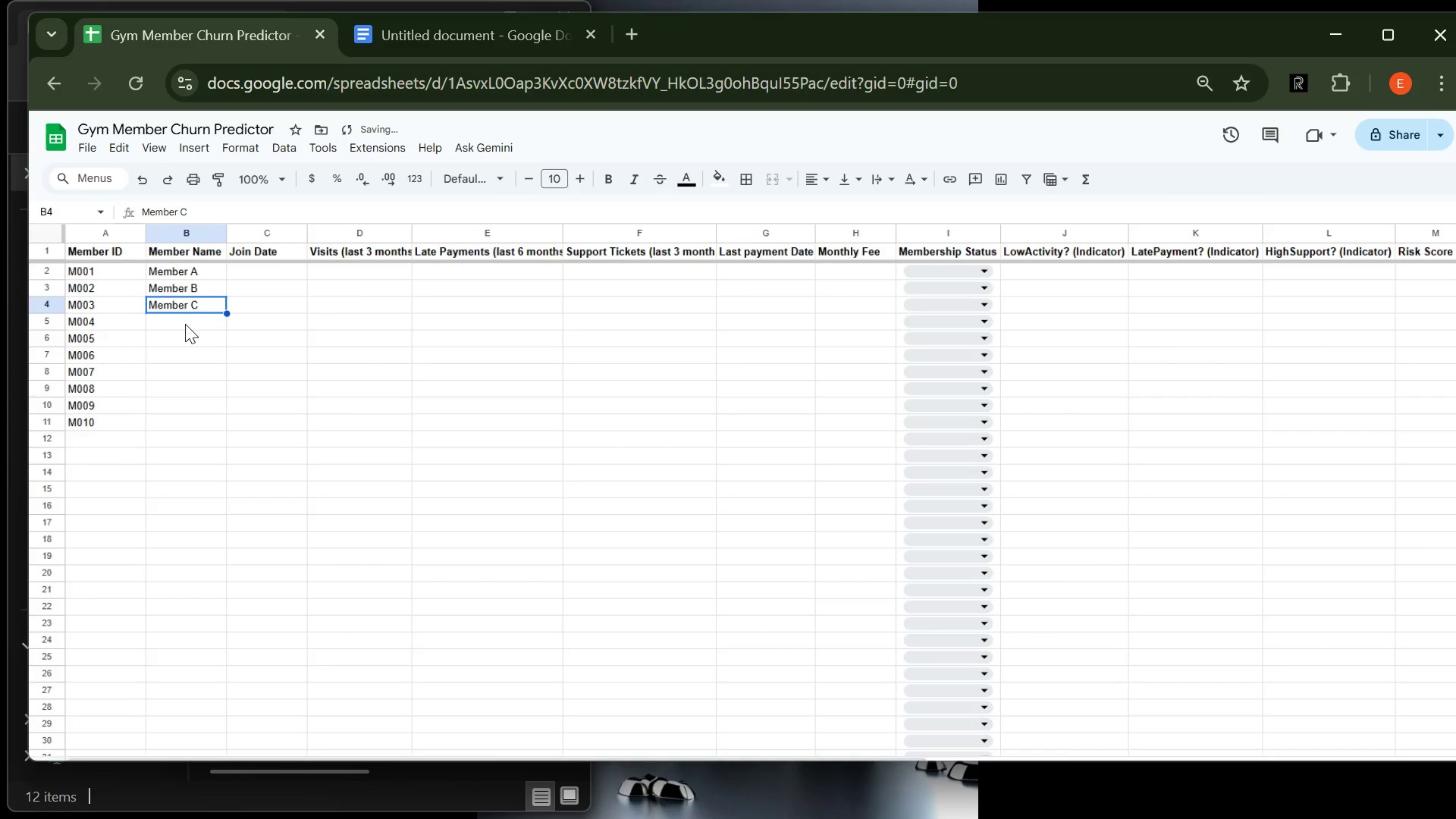 
left_click([185, 324])
 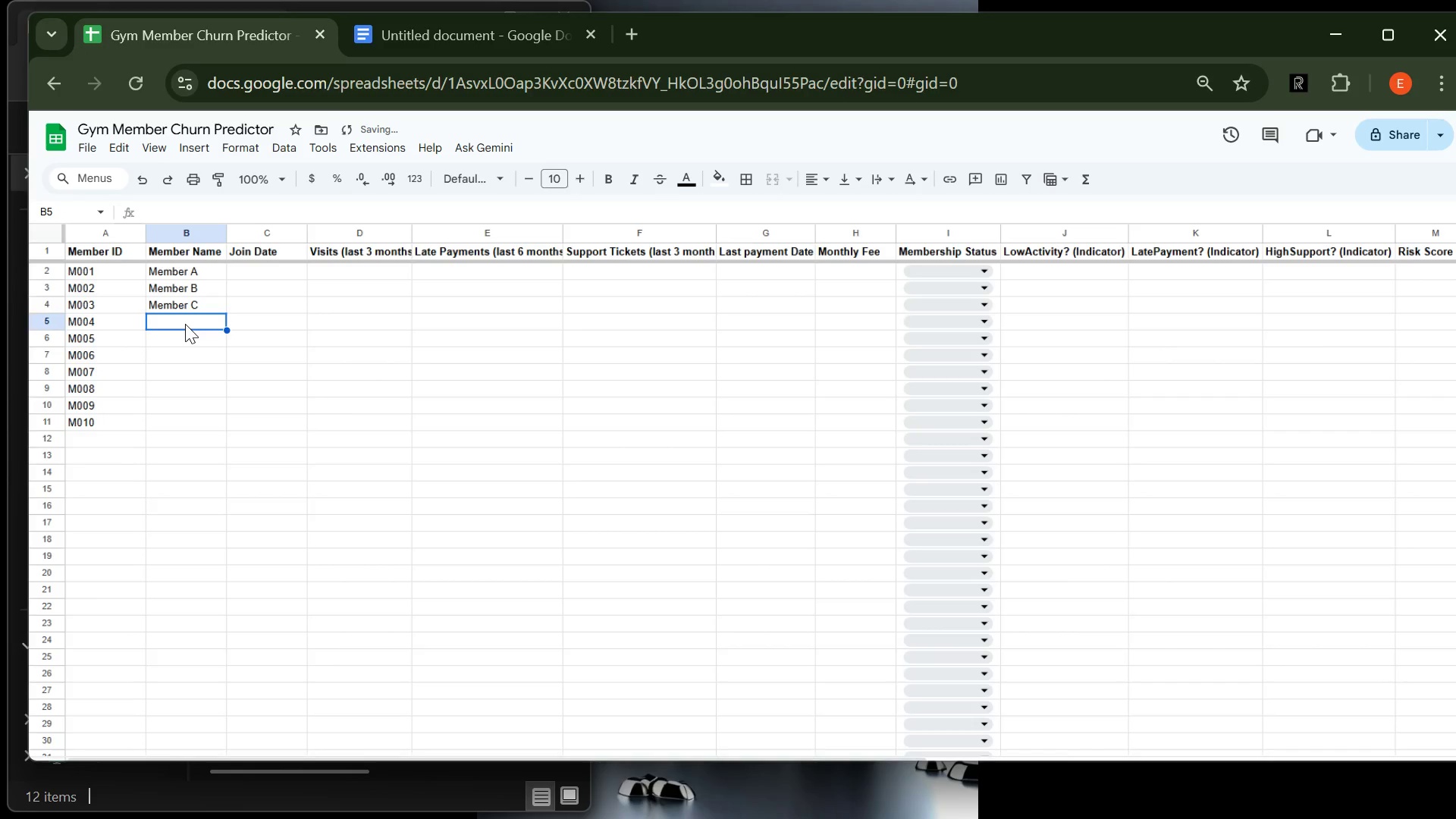 
type(Member D)
 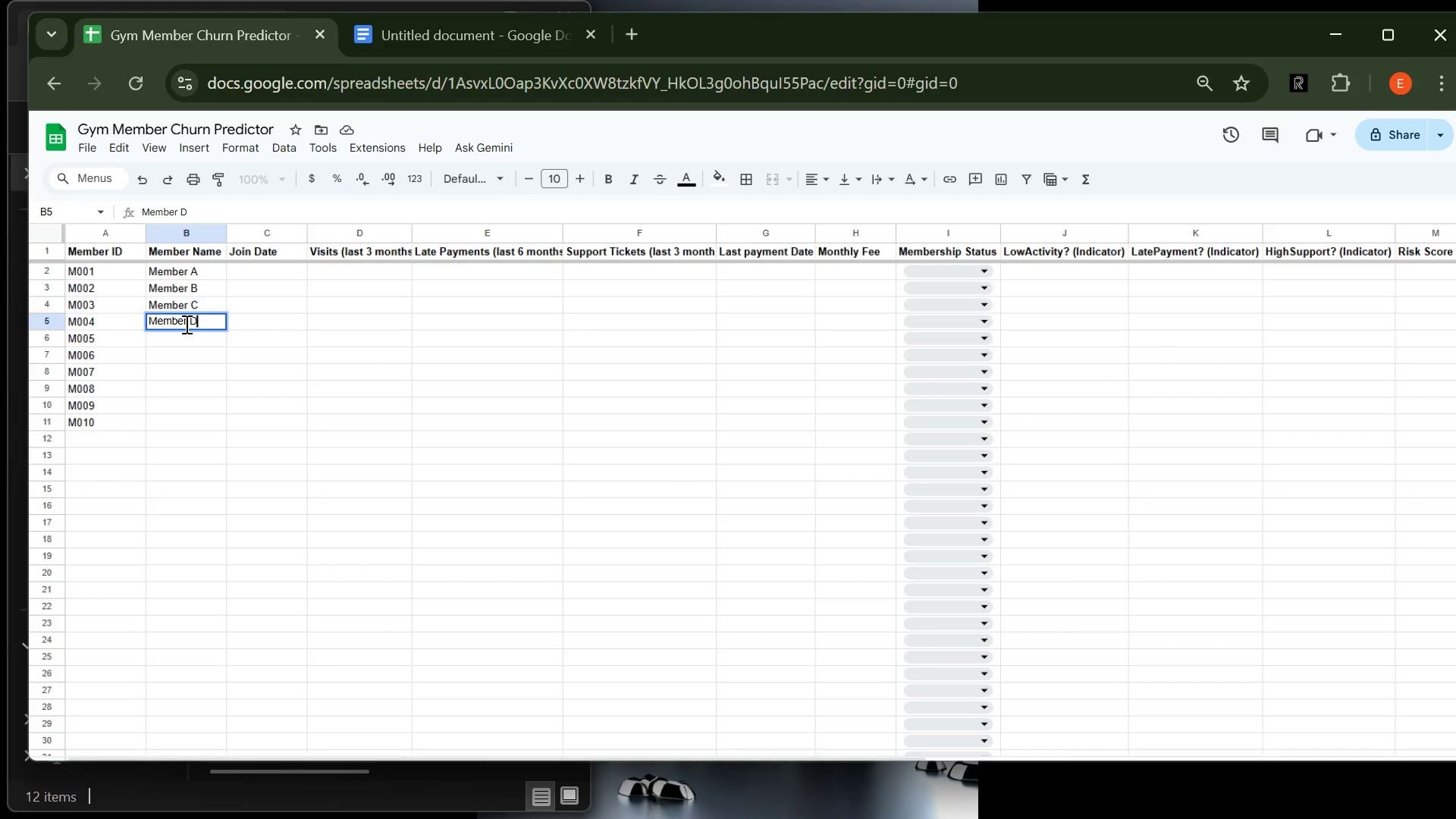 
key(Enter)
 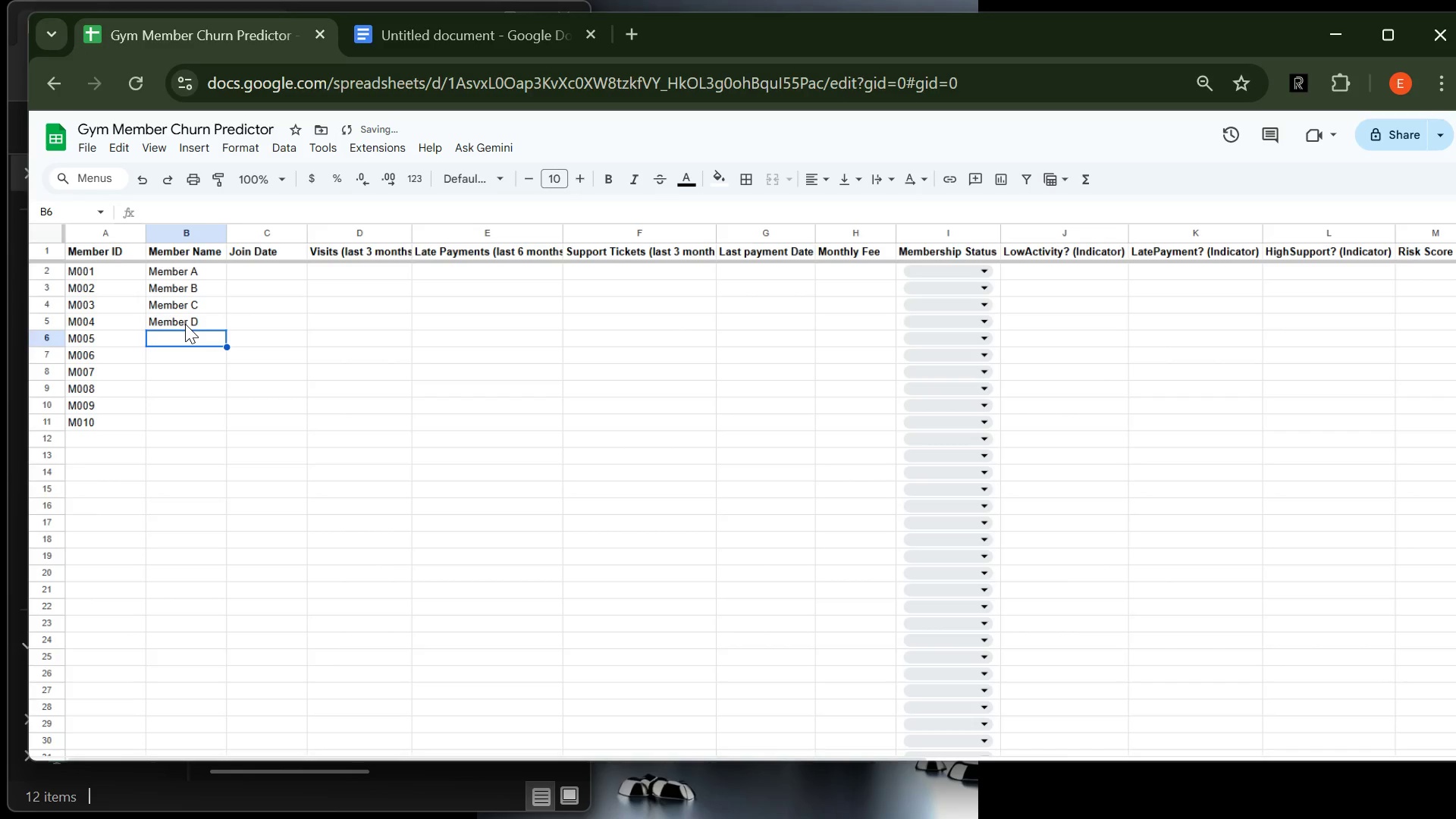 
type(mMEMER )
key(Backspace)
key(Backspace)
key(Backspace)
key(Backspace)
key(Backspace)
key(Backspace)
key(Backspace)
type(m)
key(Backspace)
type(Member E)
 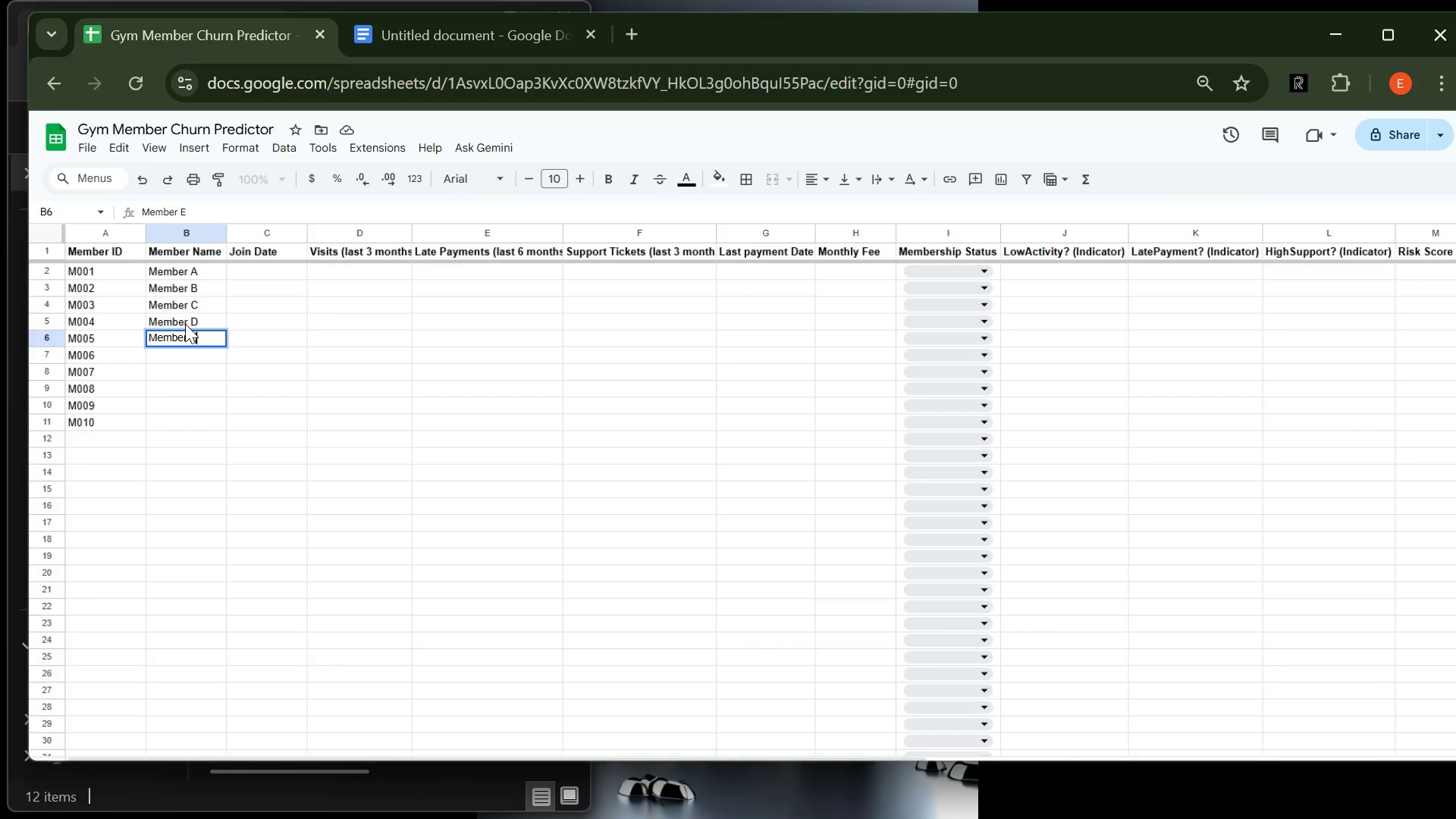 
key(Enter)
 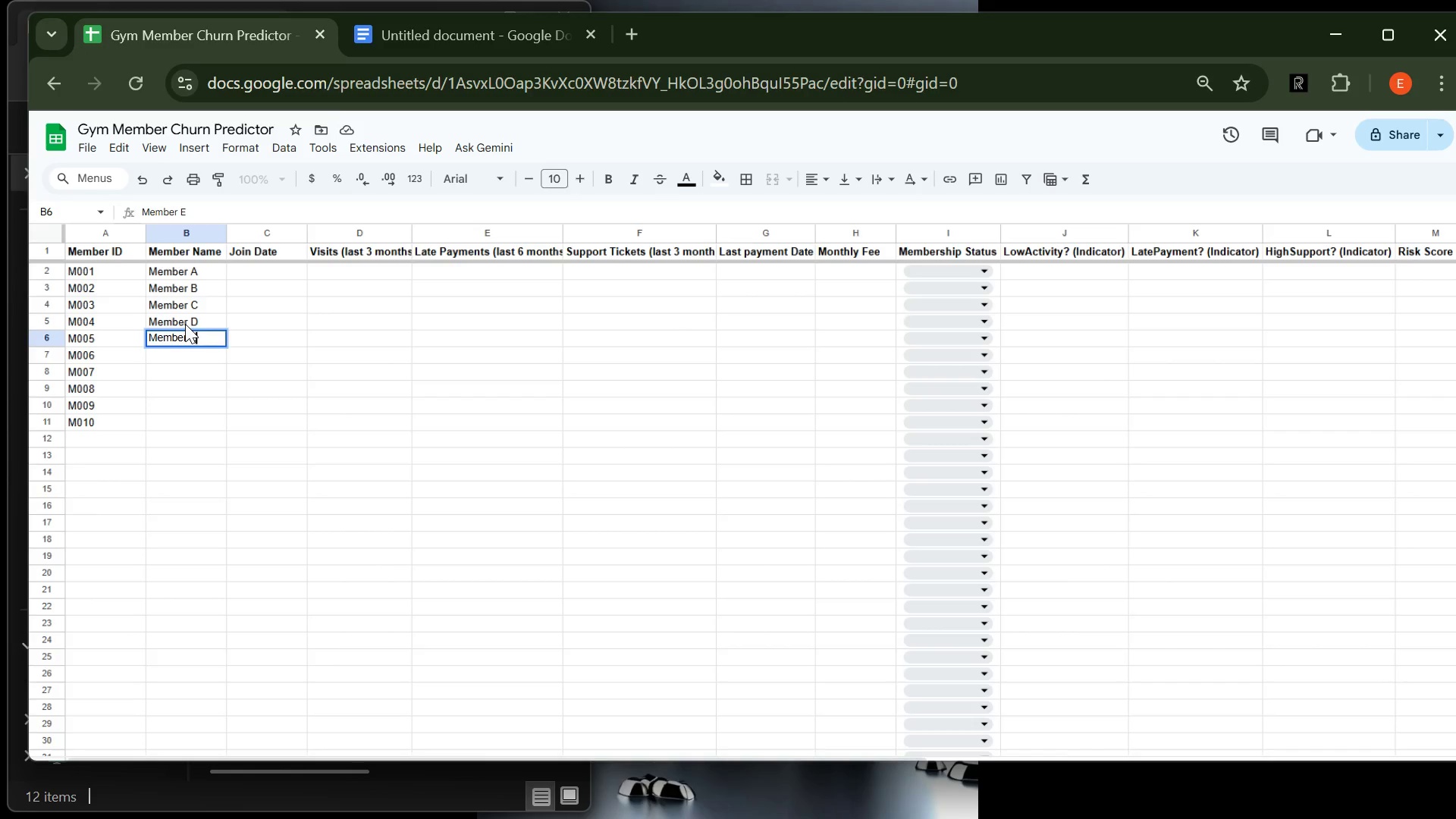 
key(CapsLock)
 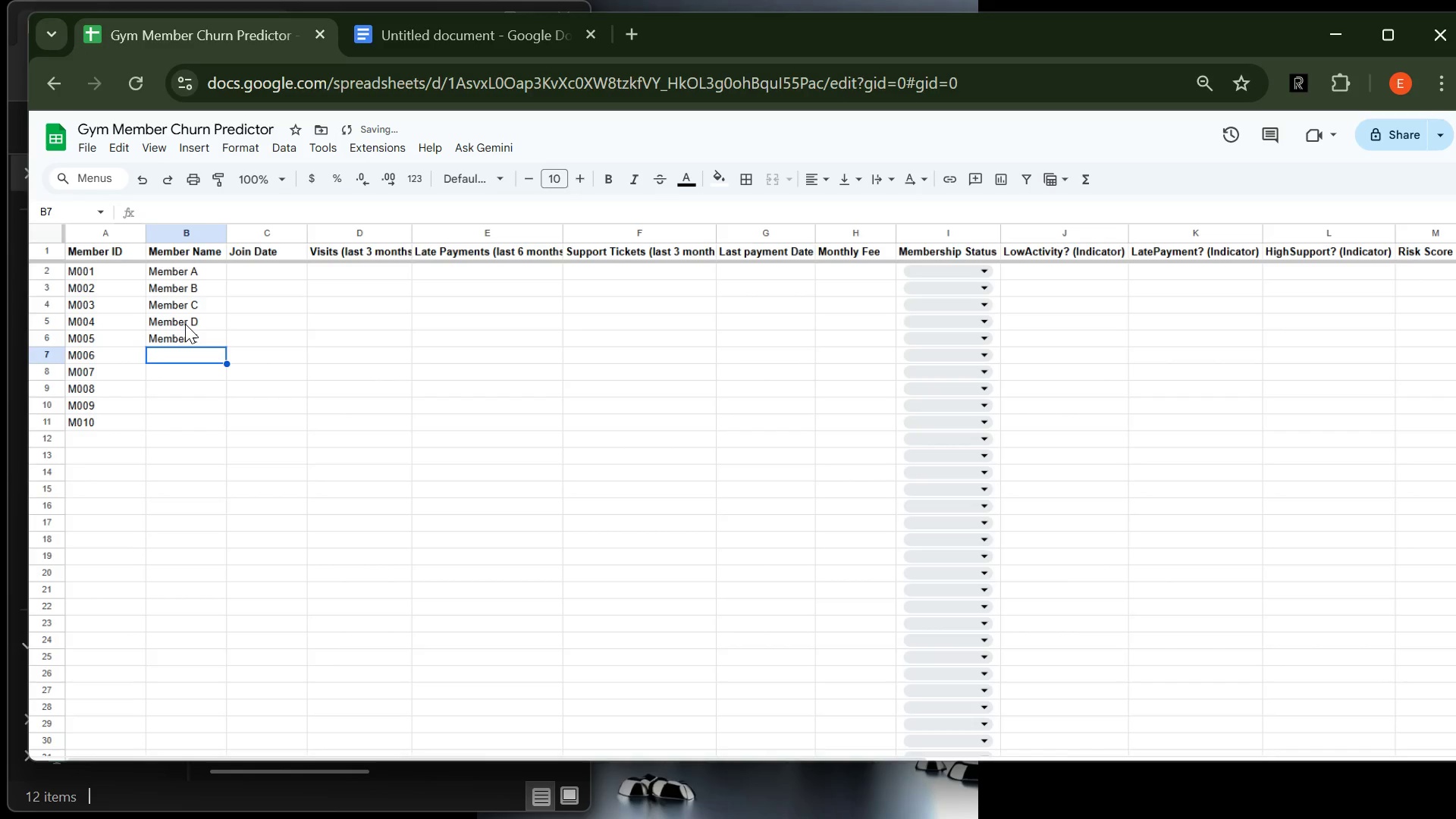 
key(M)
 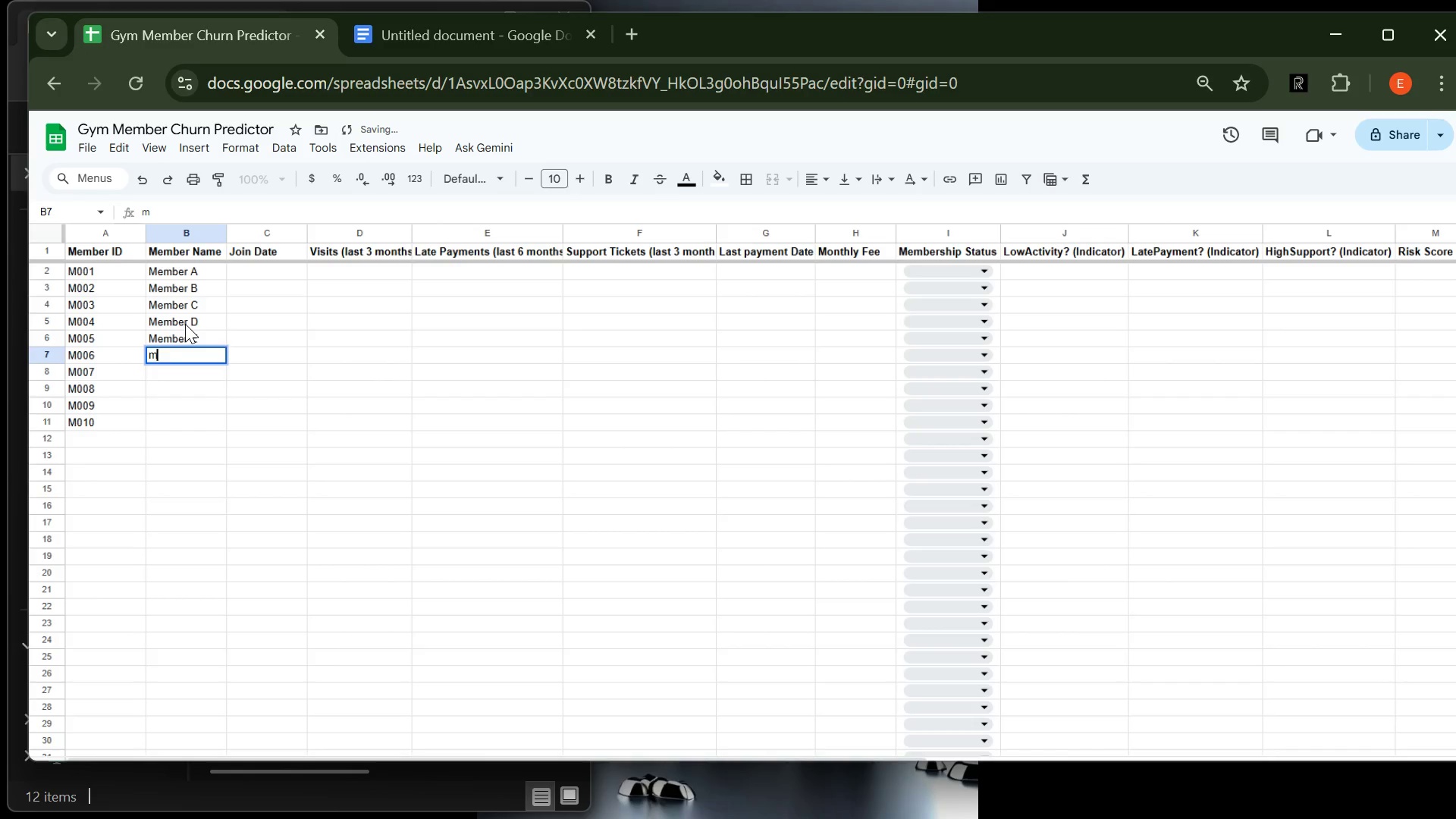 
key(CapsLock)
 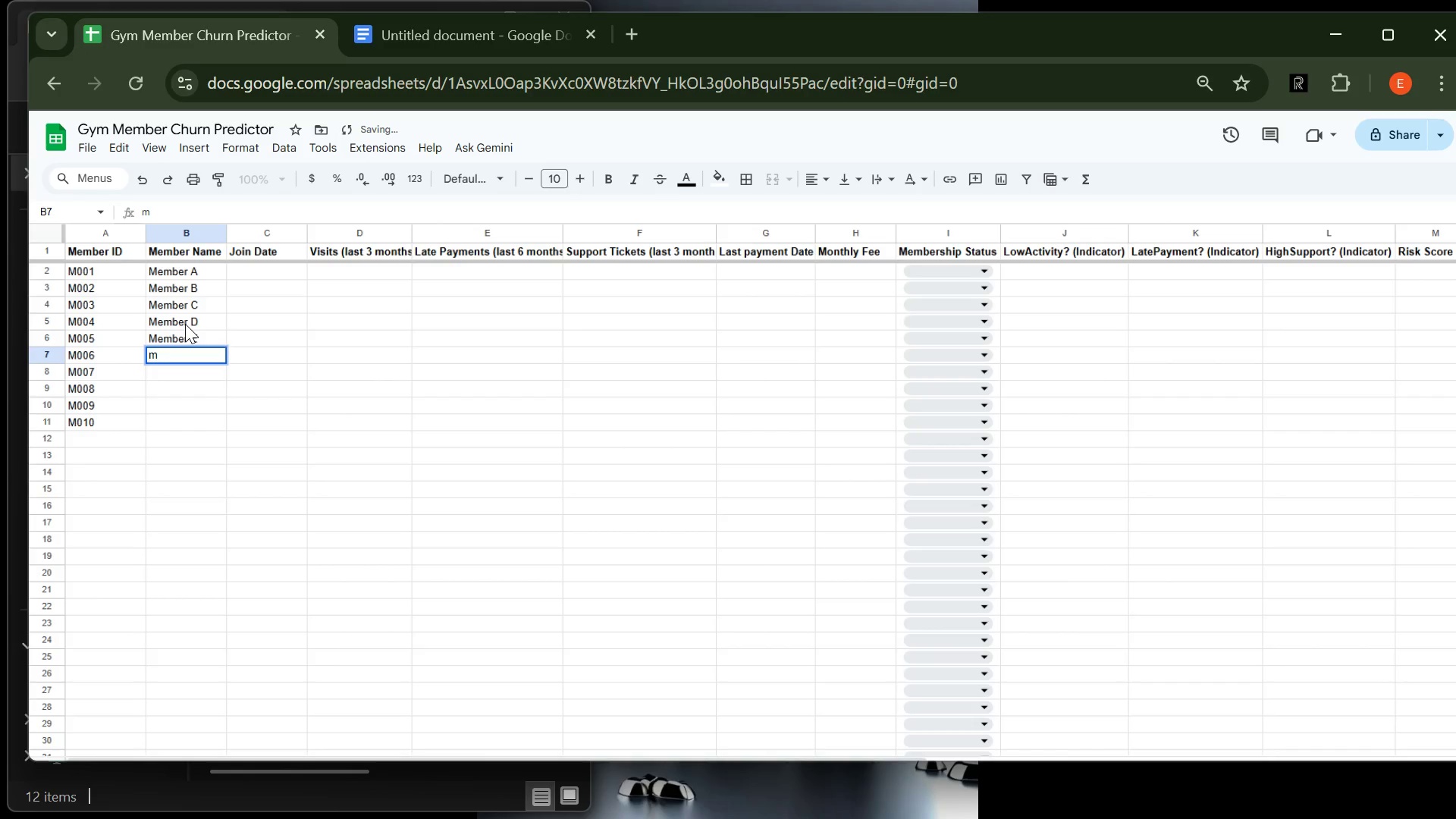 
key(Backspace)
 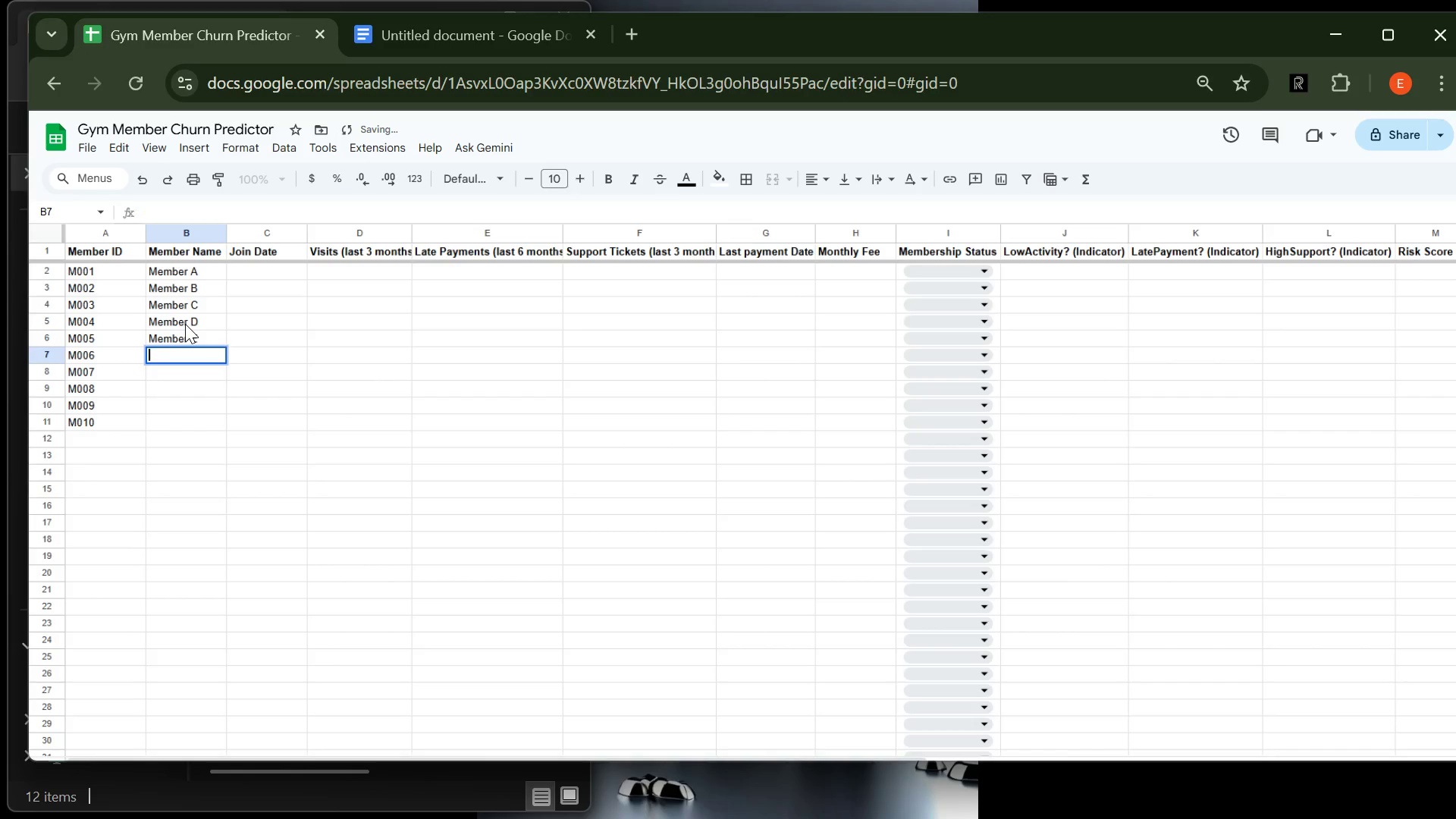 
key(CapsLock)
 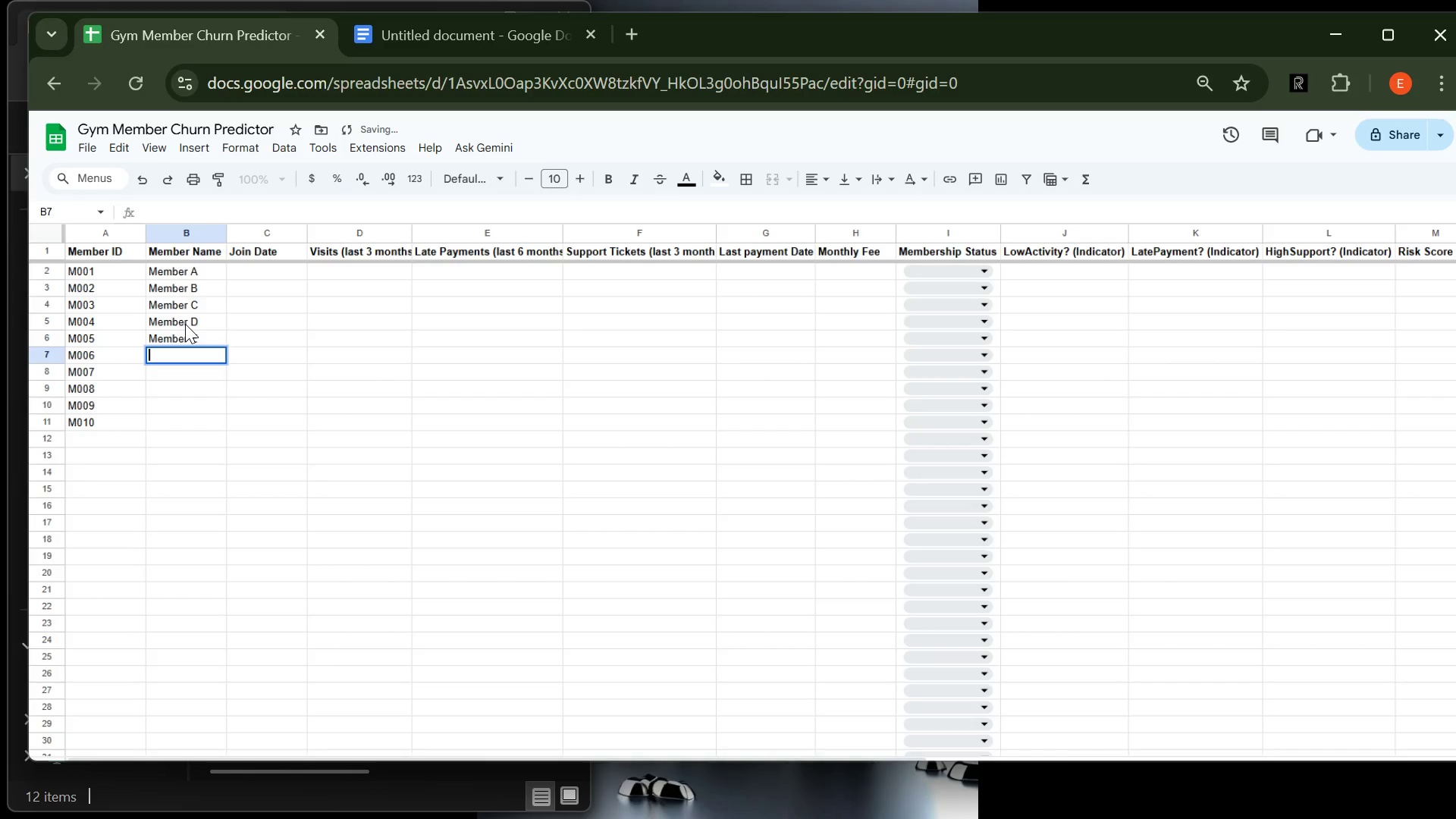 
key(M)
 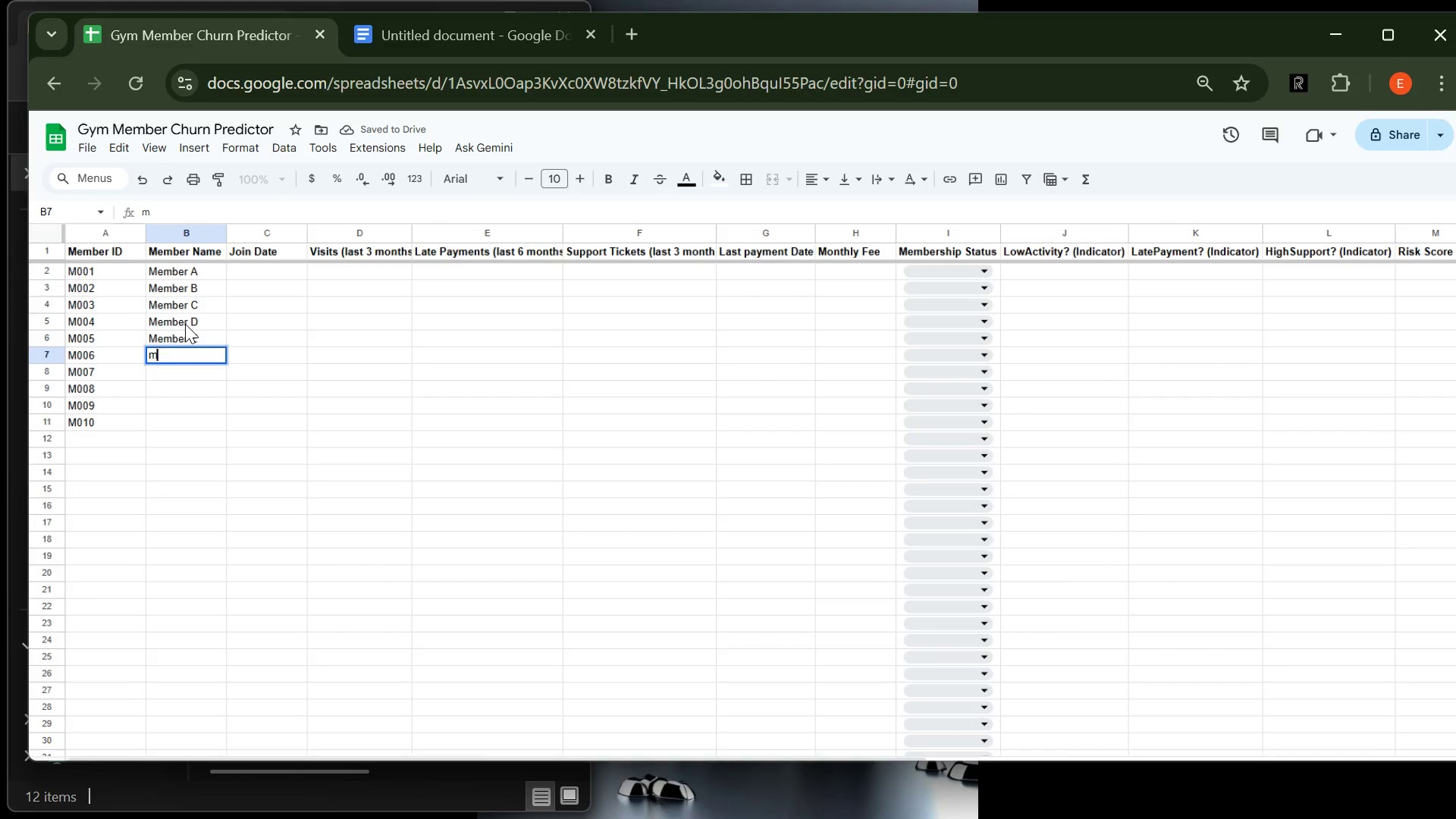 
key(Backspace)
 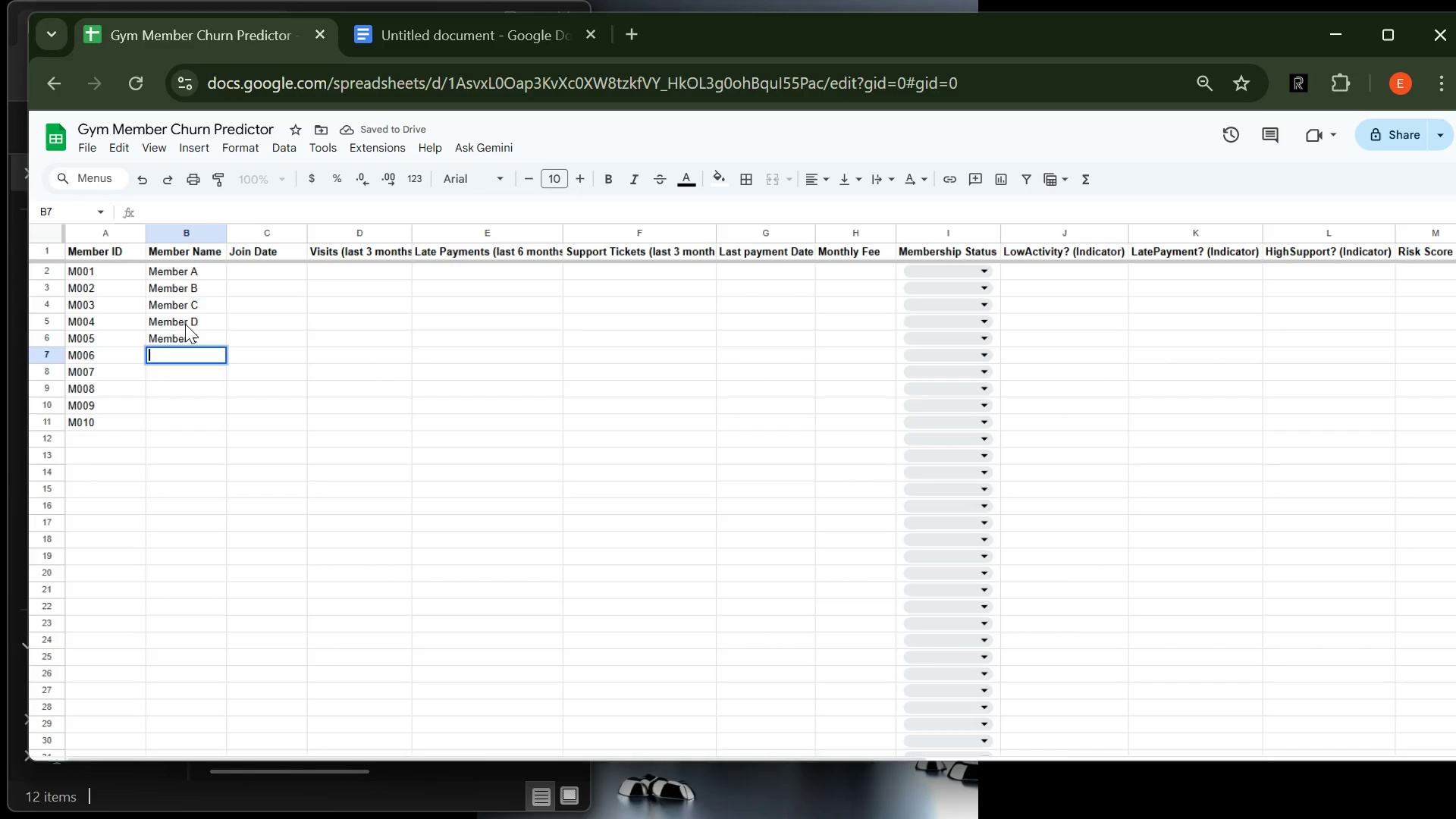 
key(CapsLock)
 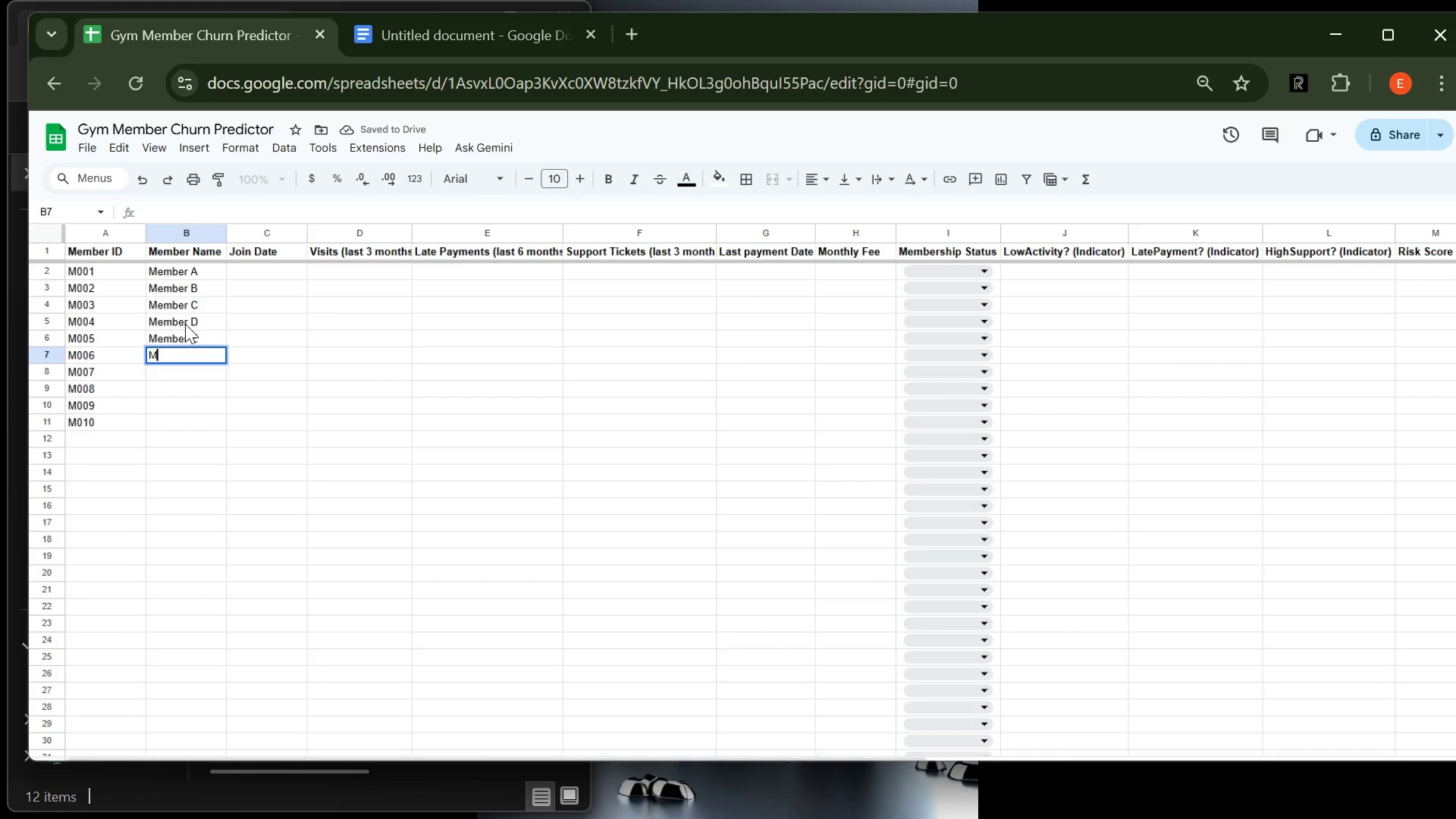 
key(M)
 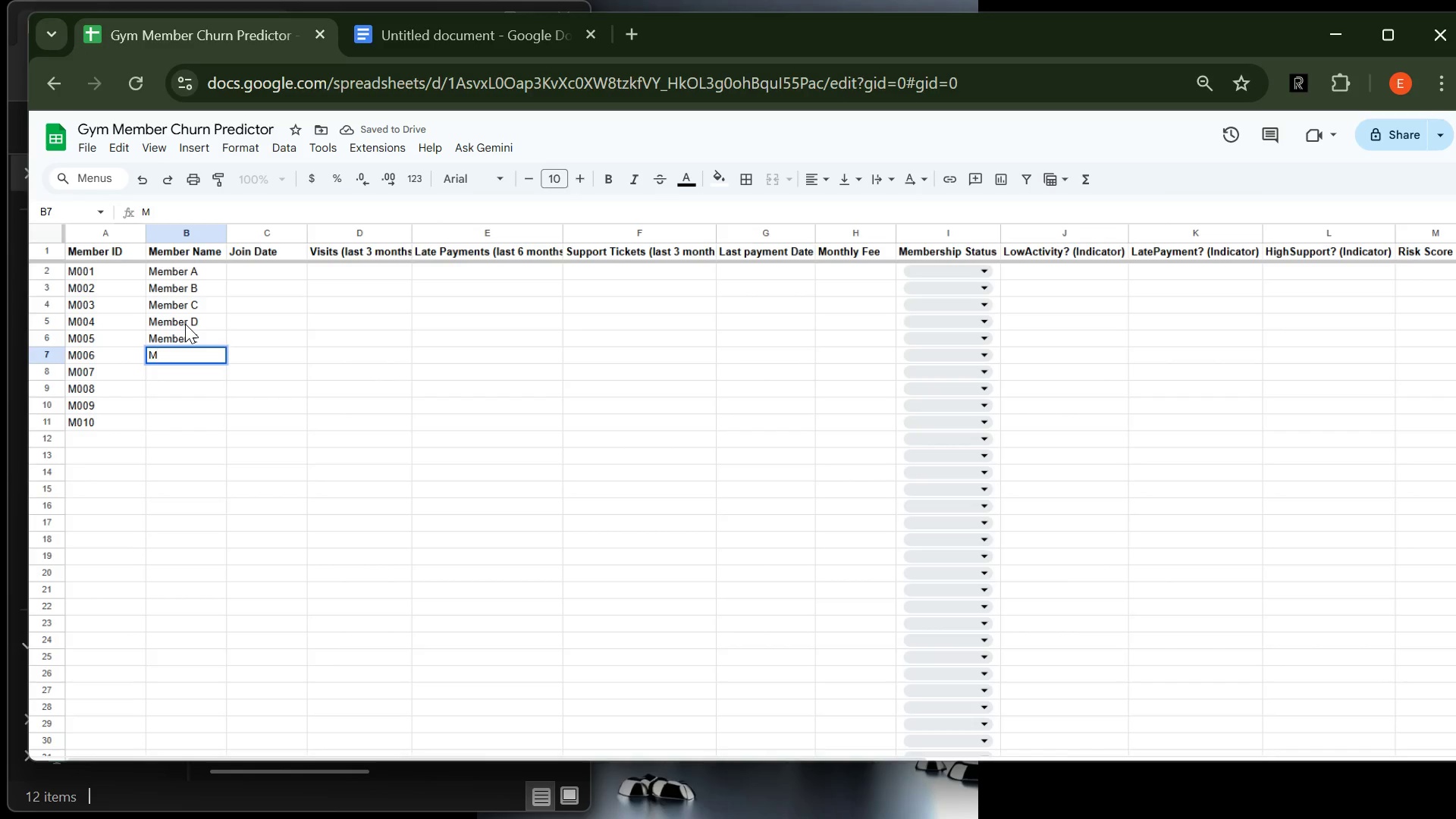 
key(CapsLock)
 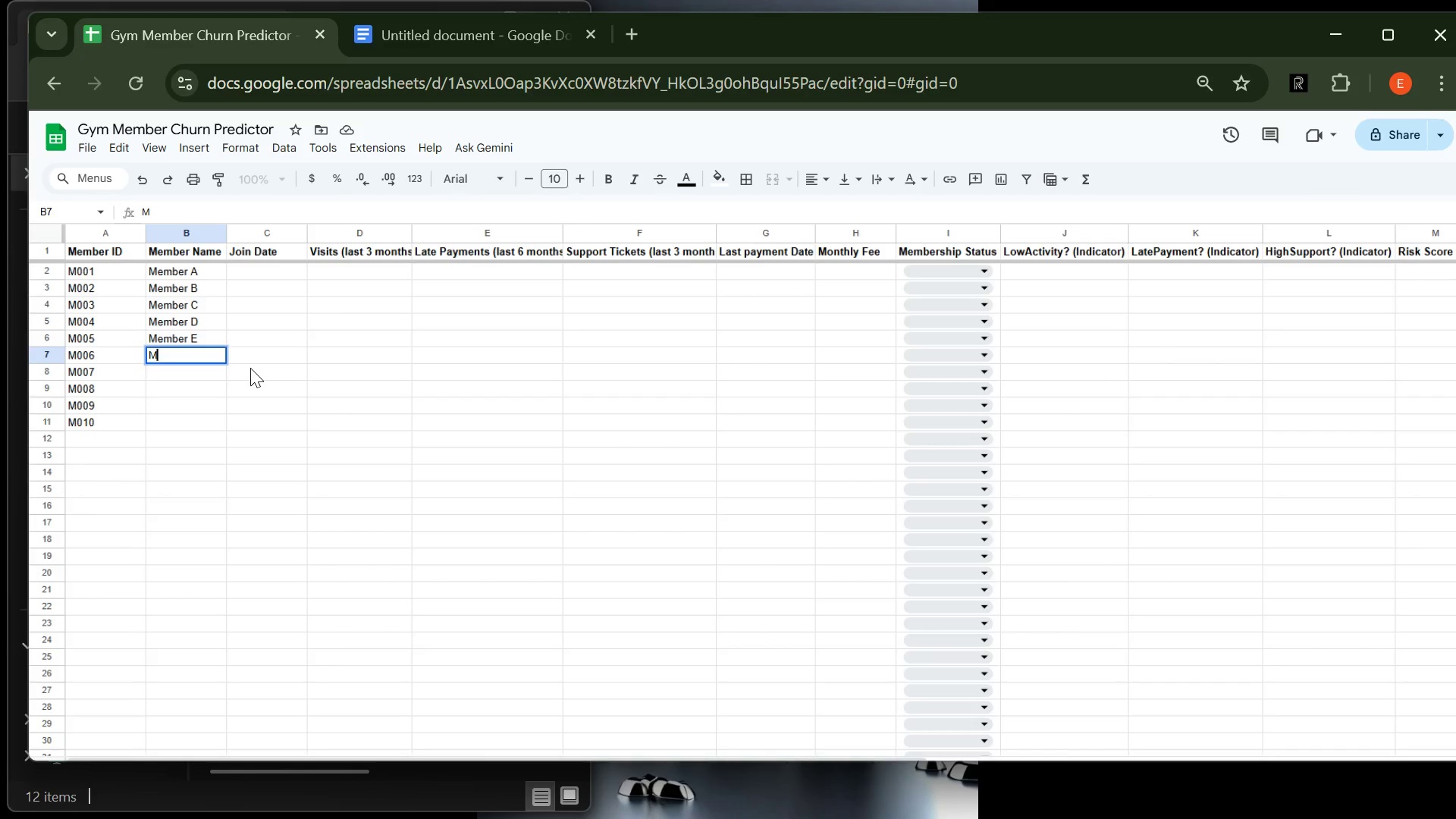 
type(ember F)
 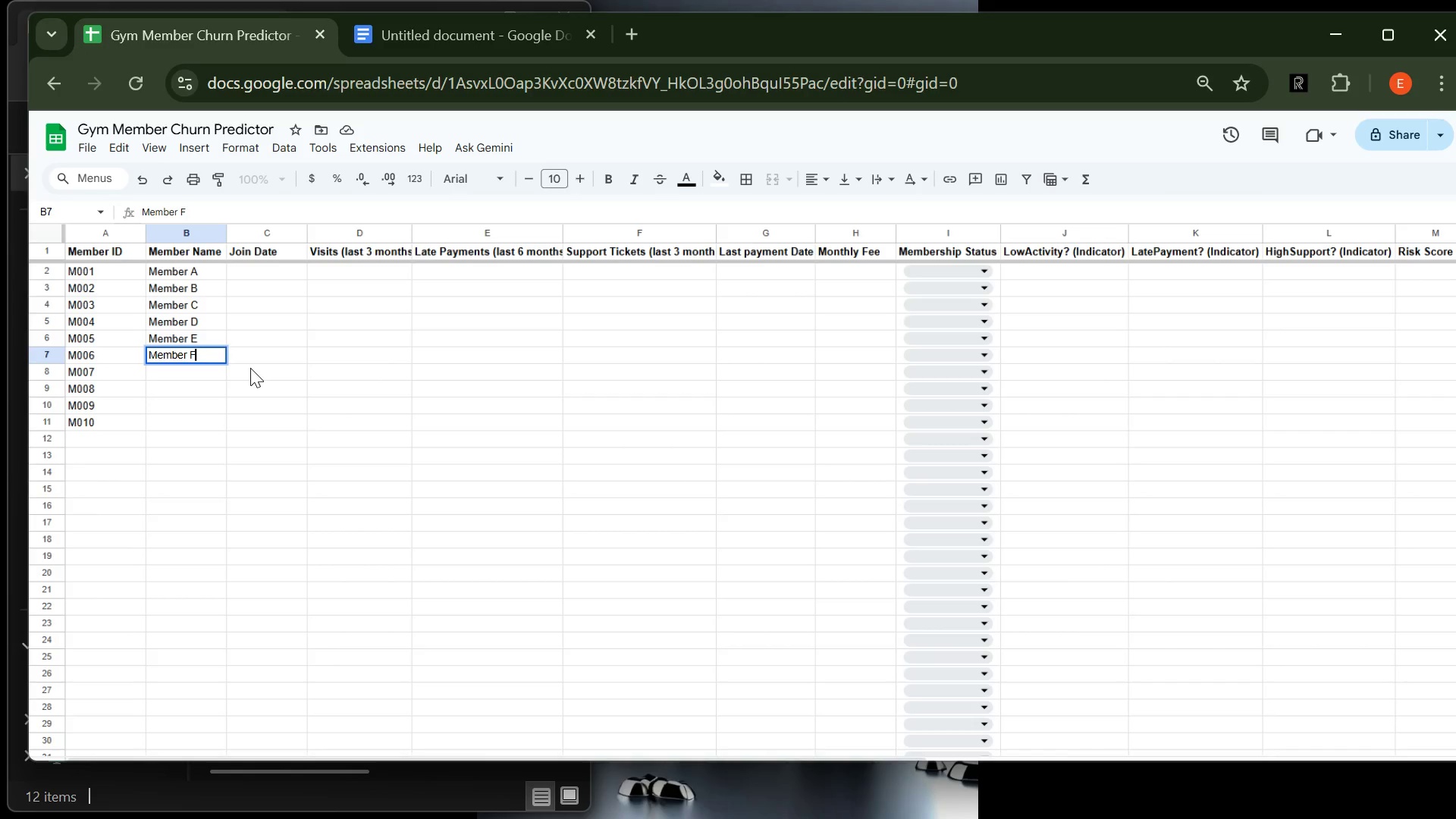 
key(Enter)
 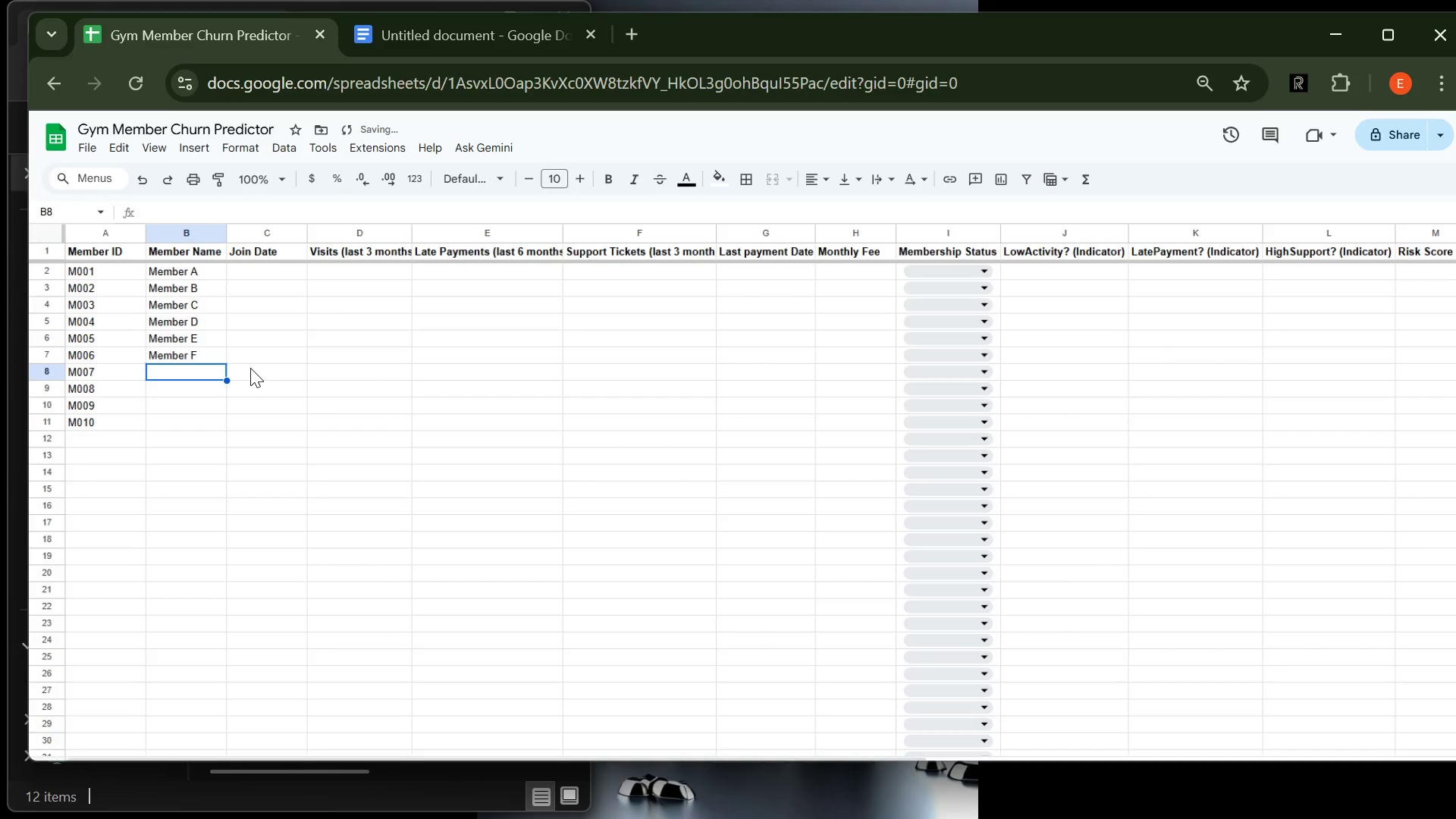 
type(mE)
key(Backspace)
key(Backspace)
type(Member G)
 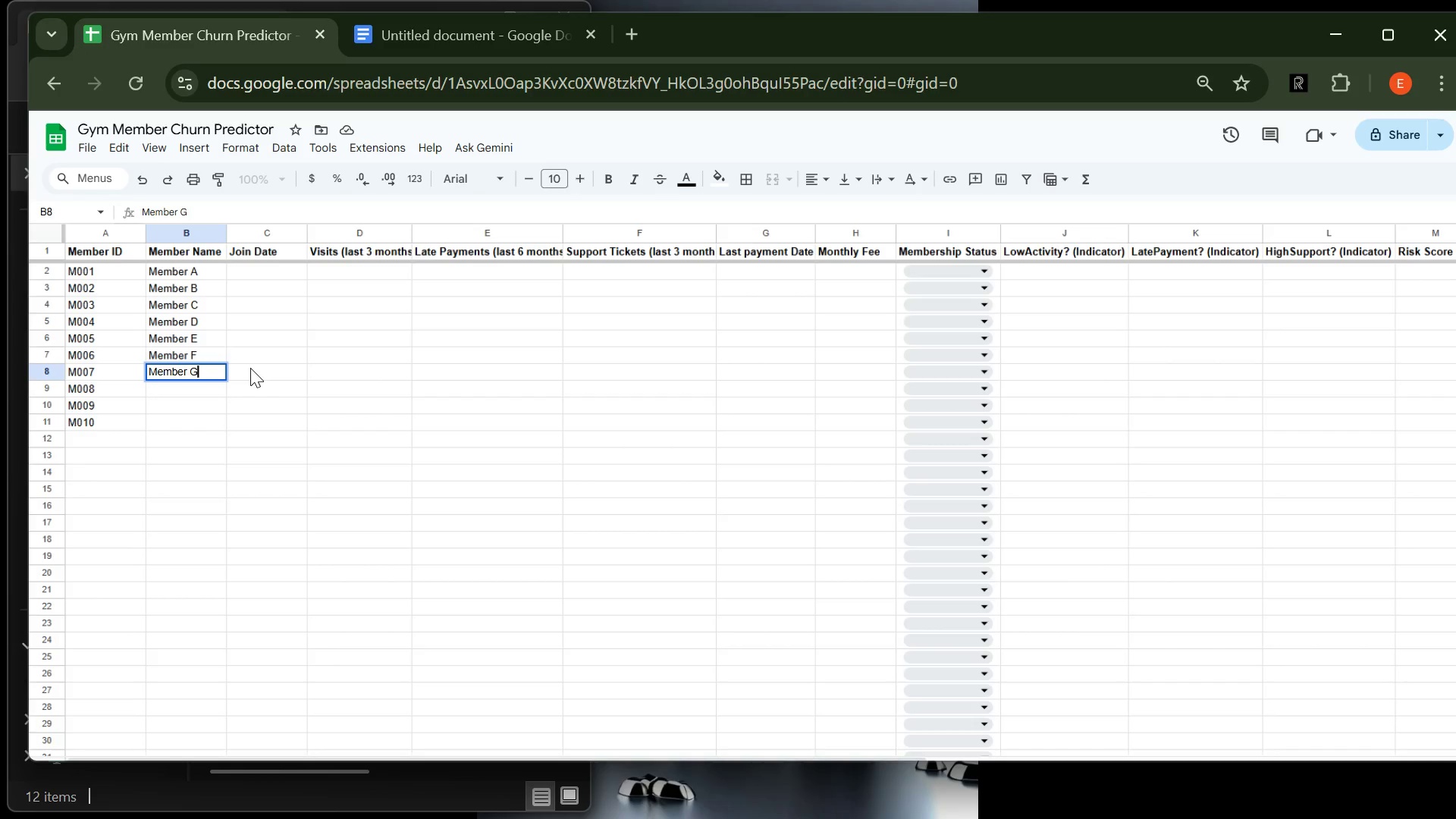 
key(Enter)
 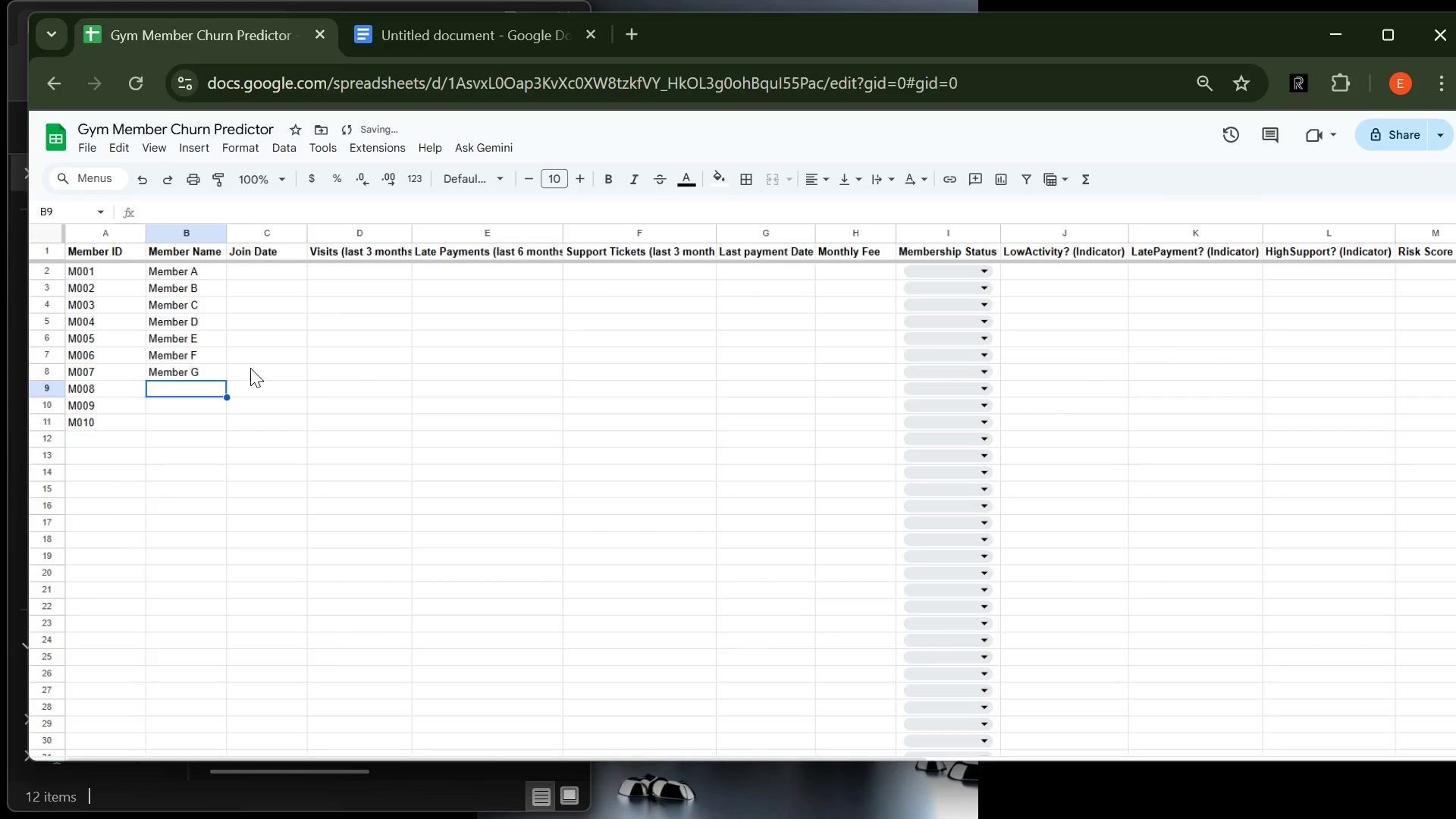 
type(Member H)
 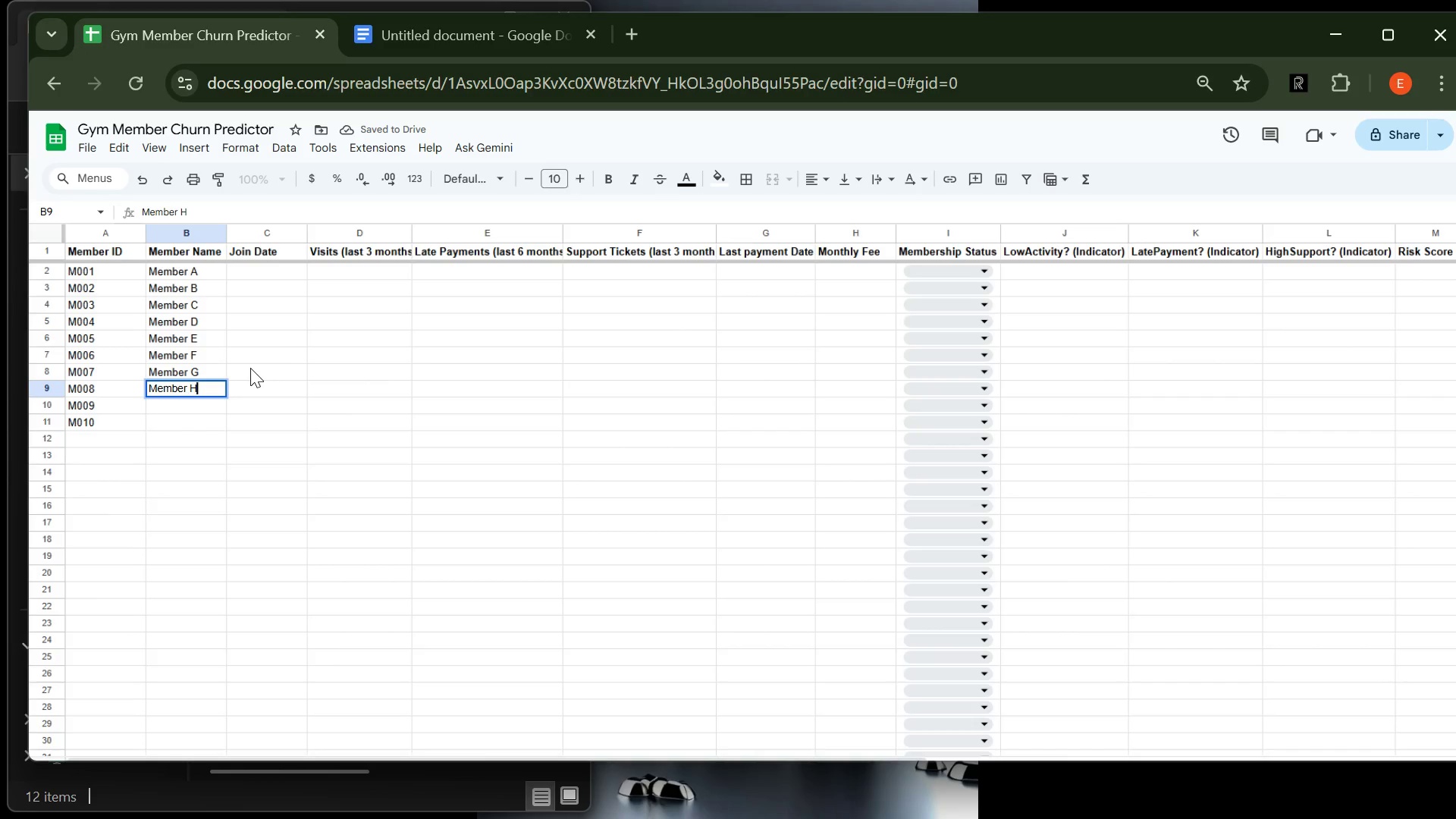 
key(Enter)
 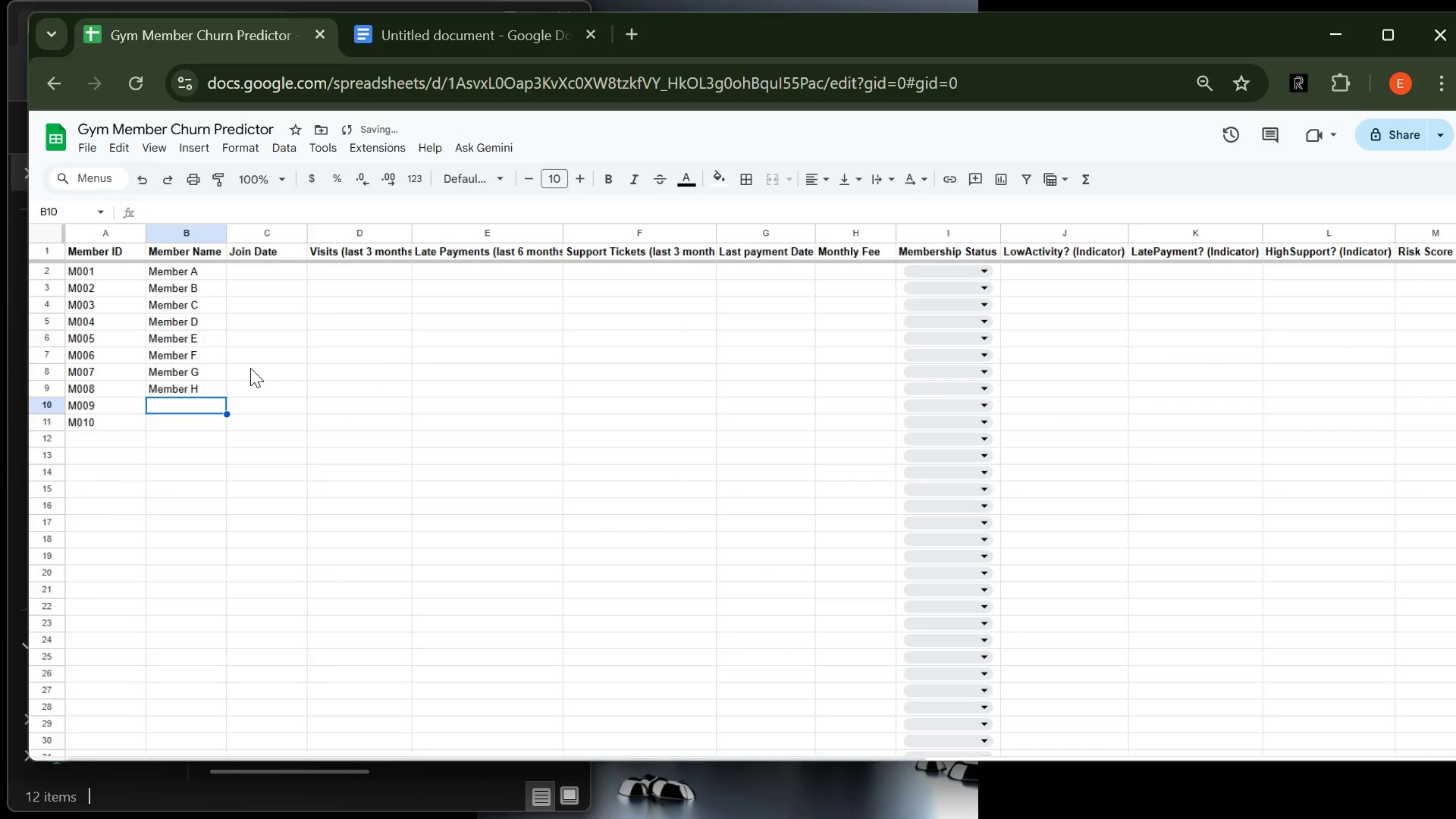 
type(Member I )
 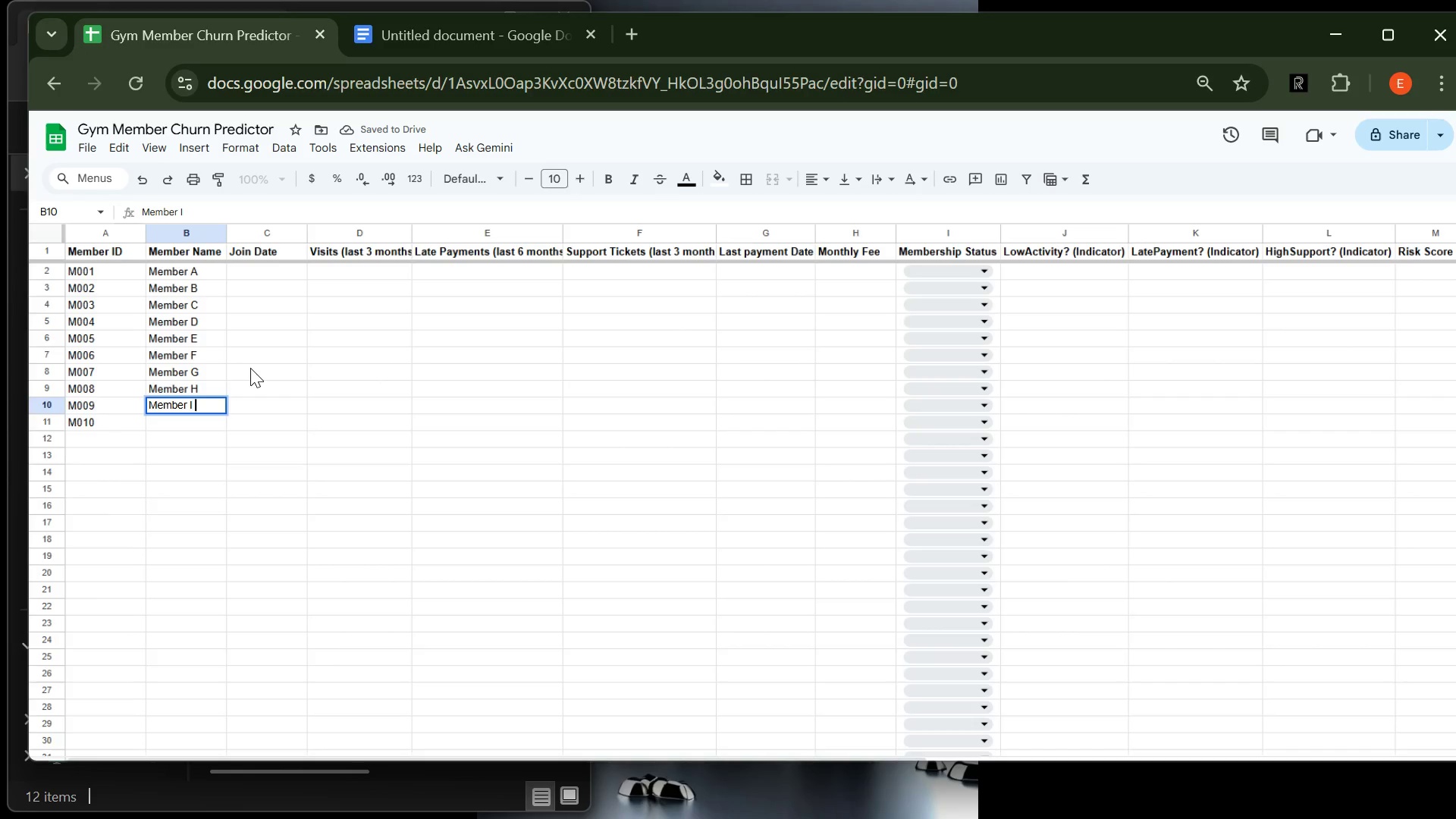 
key(Enter)
 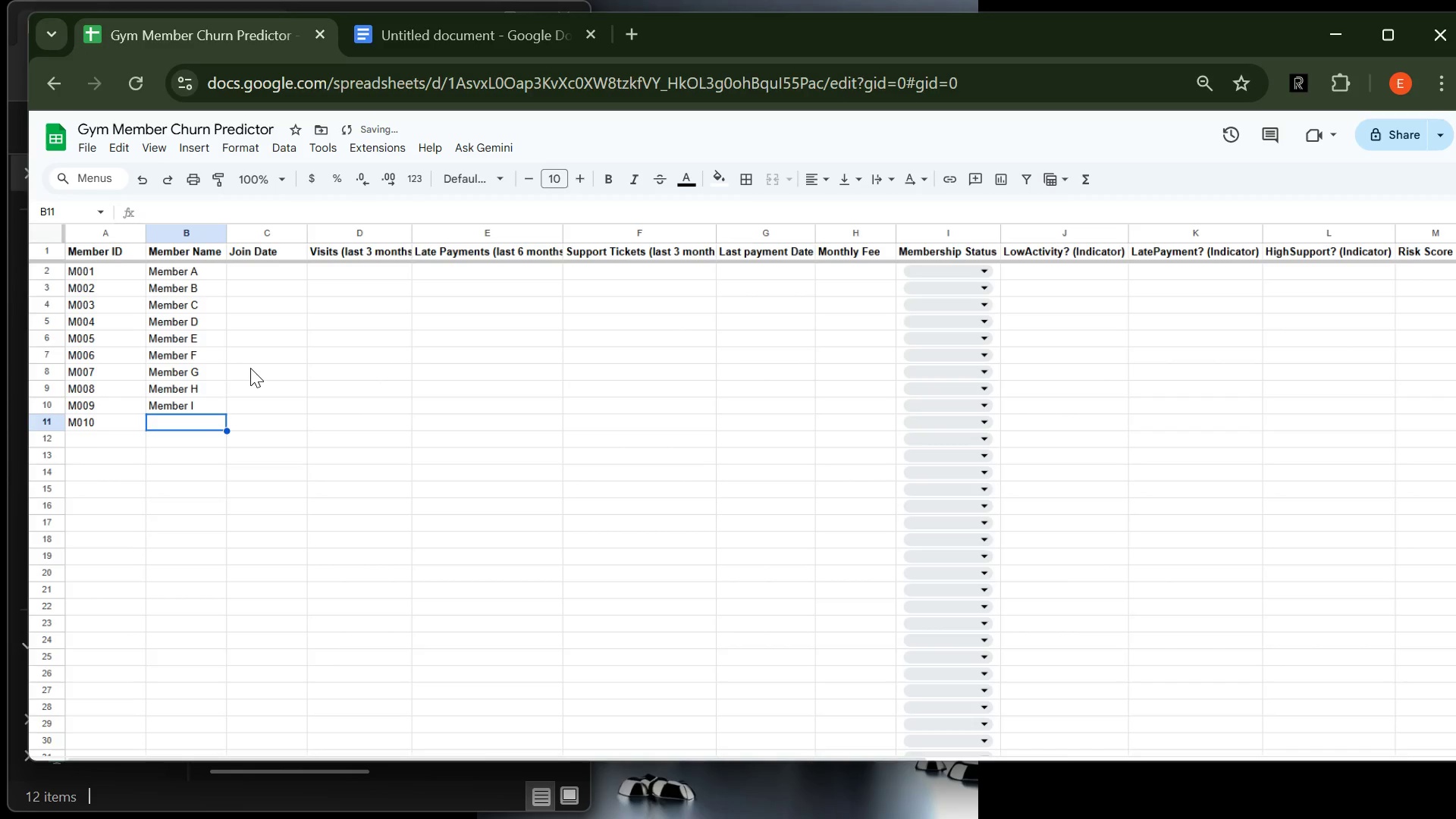 
type(Member J)
 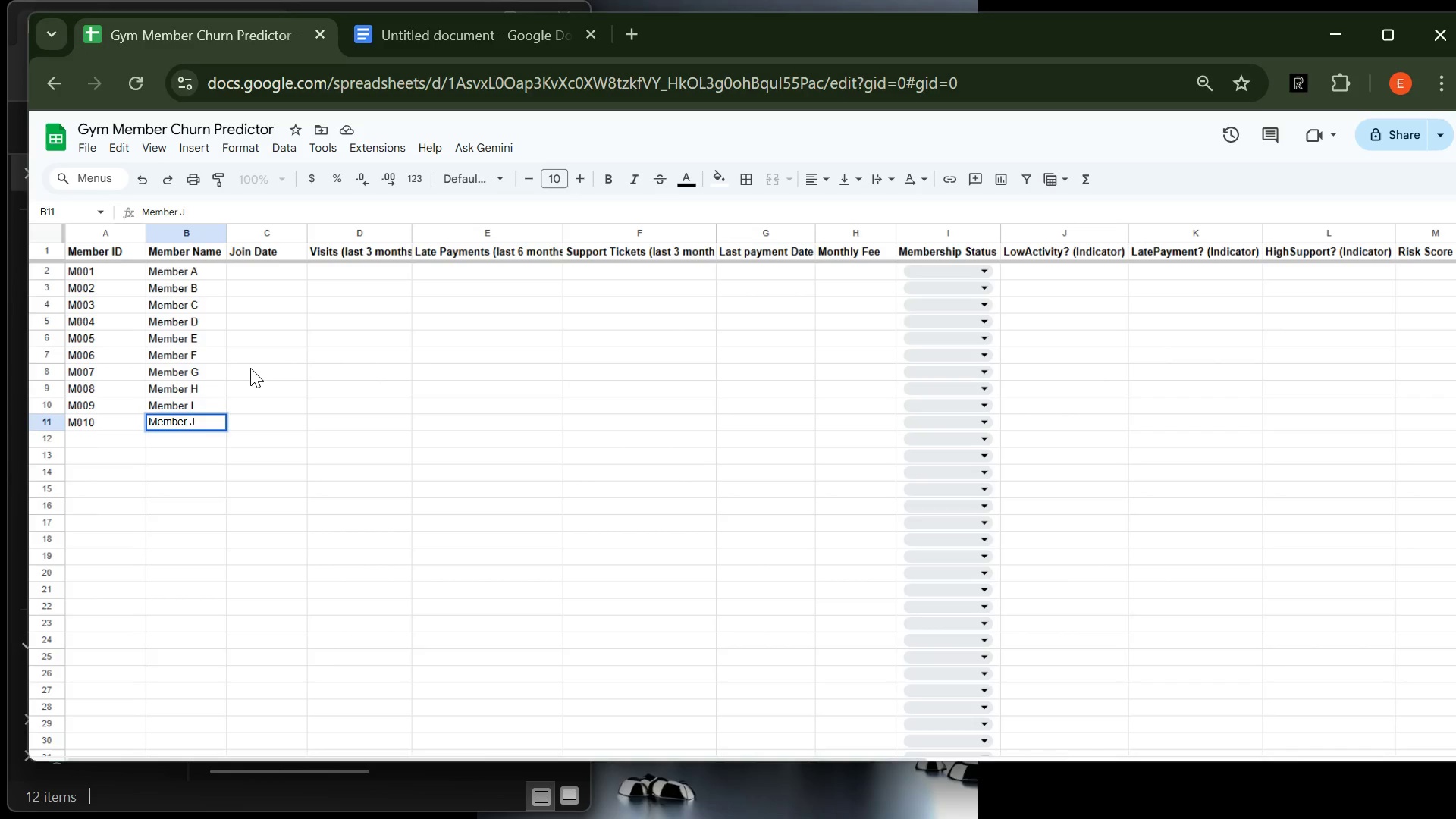 
key(Enter)
 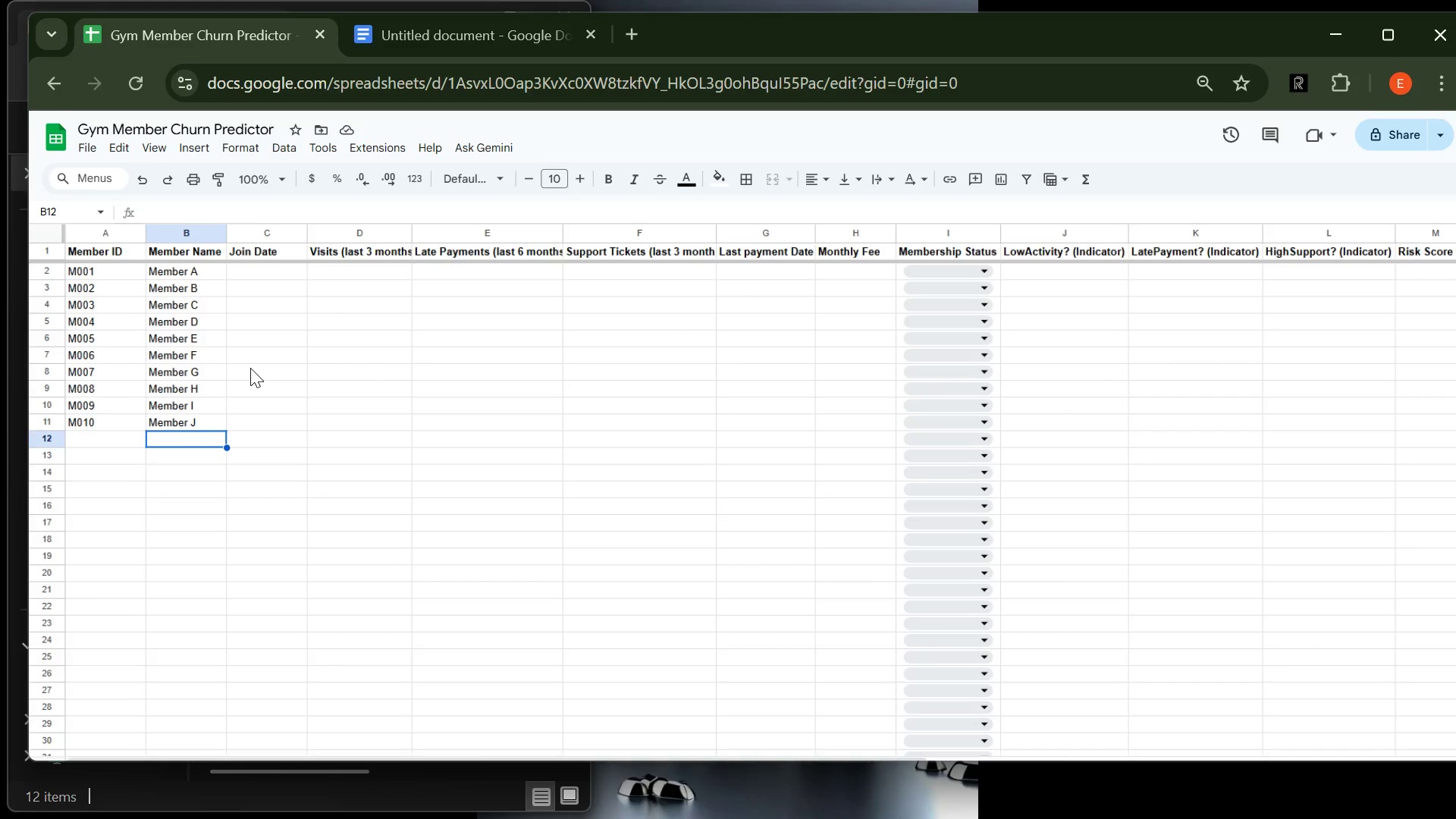 
wait(50.26)
 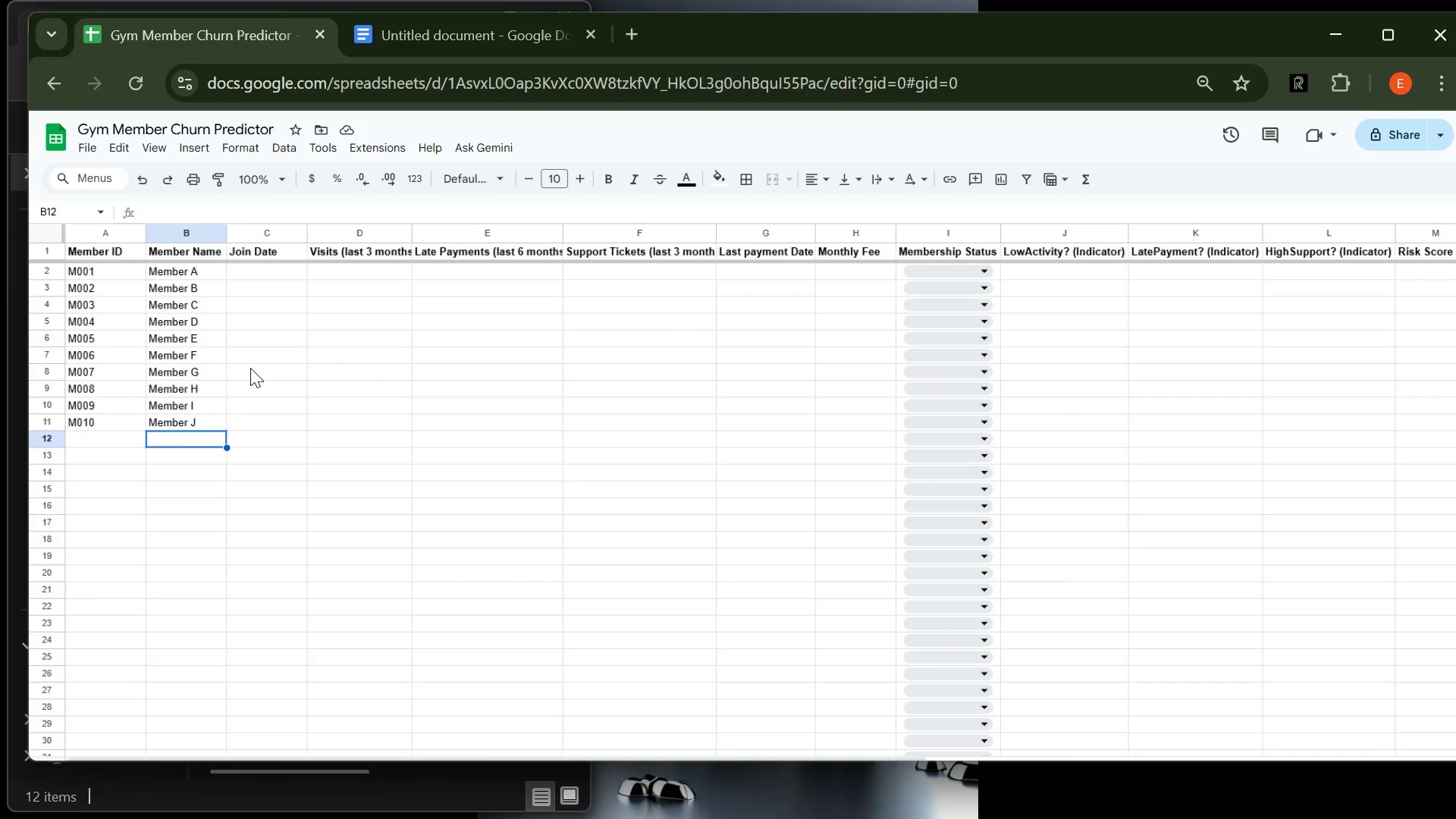 
left_click([226, 267])
 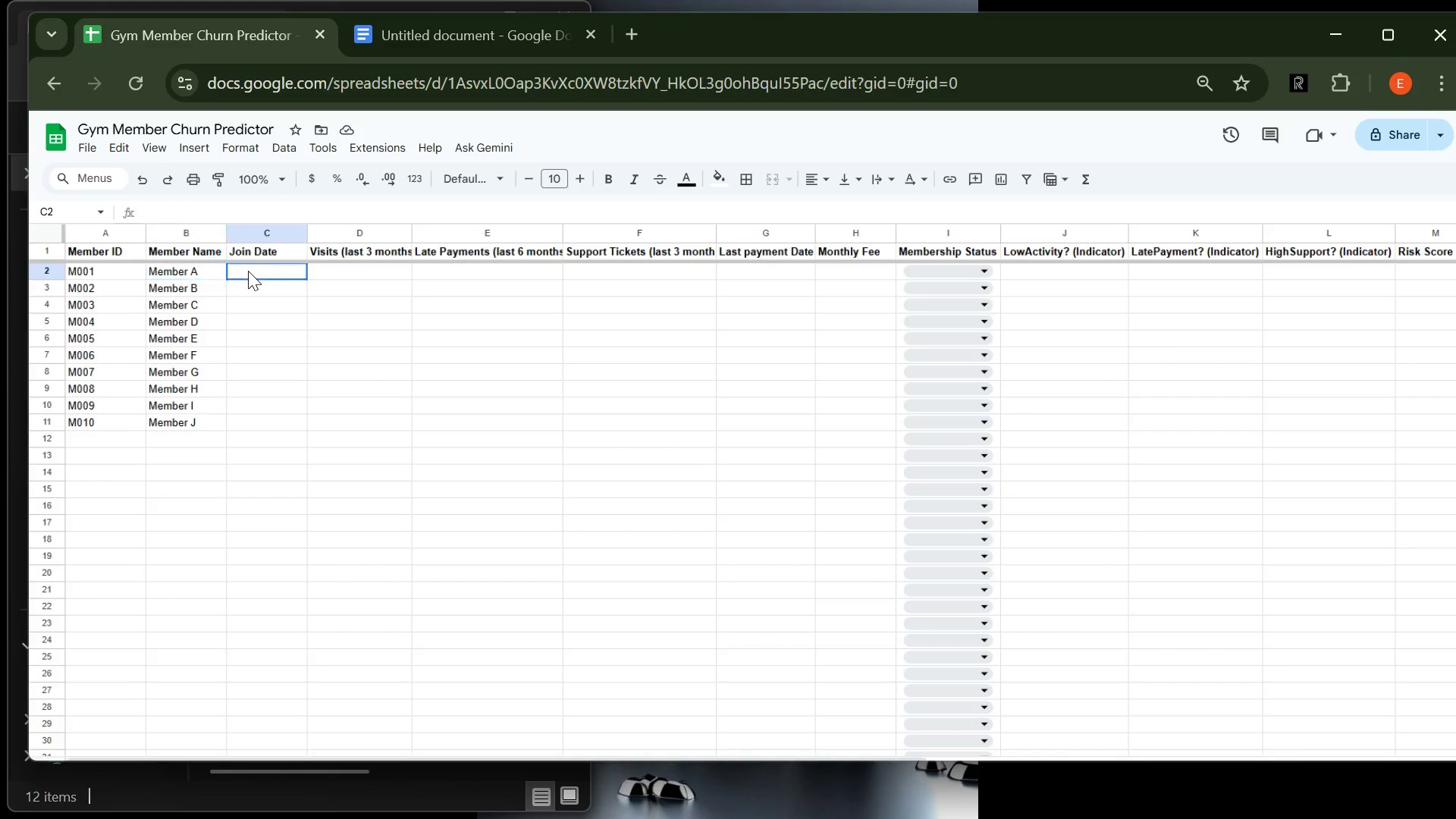 
left_click([248, 271])
 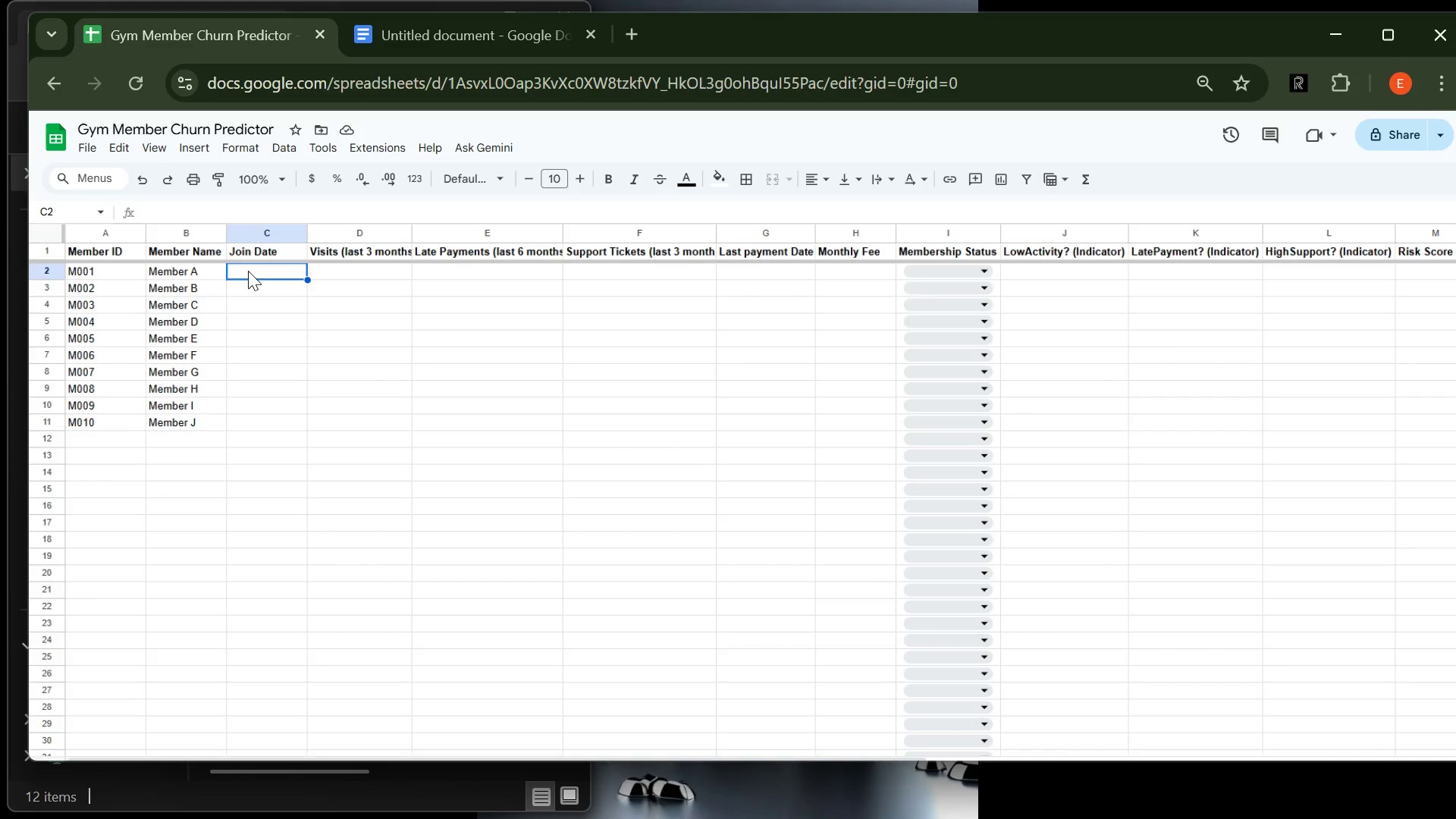 
type(1/15/24)
 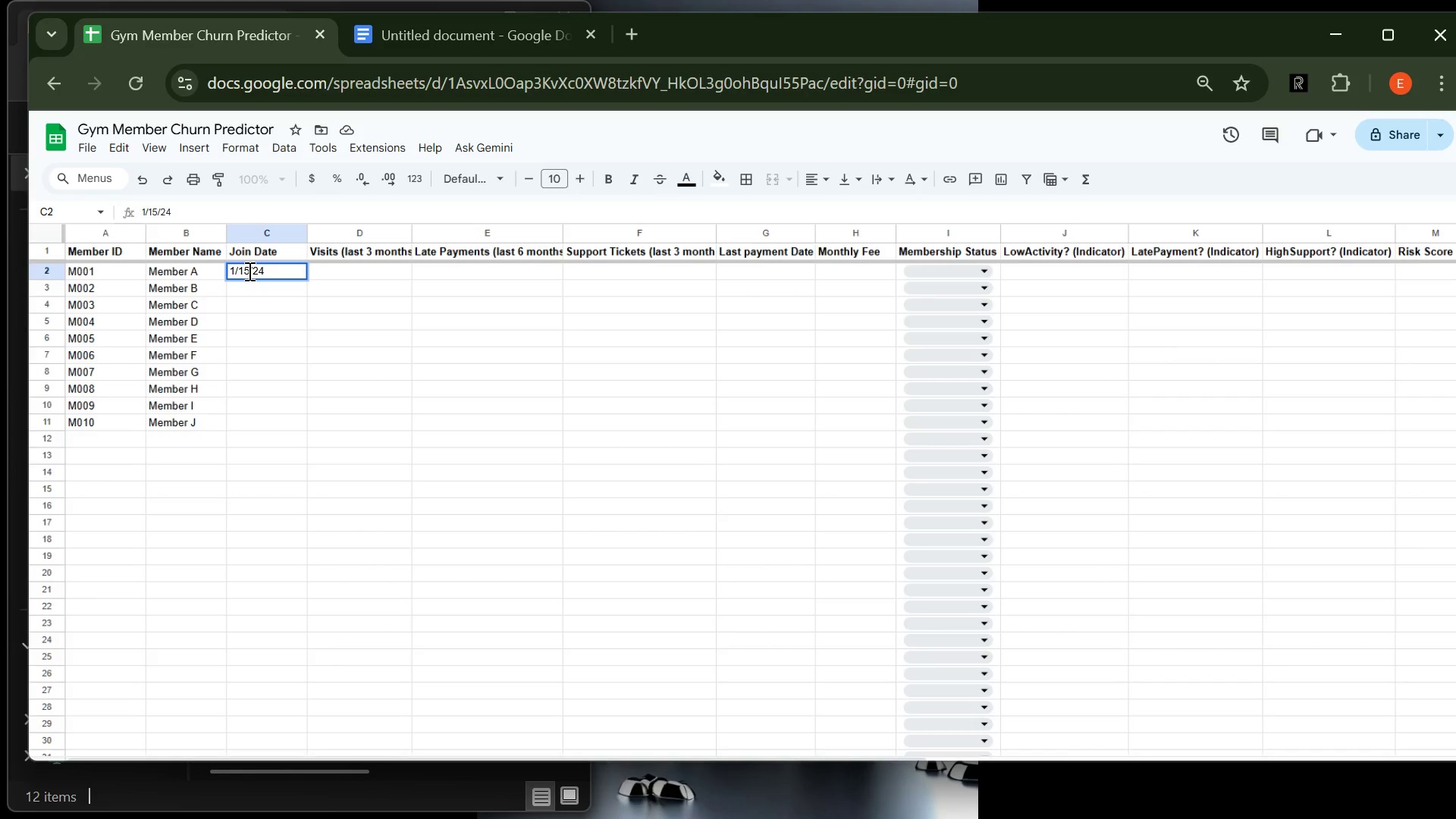 
key(Enter)
 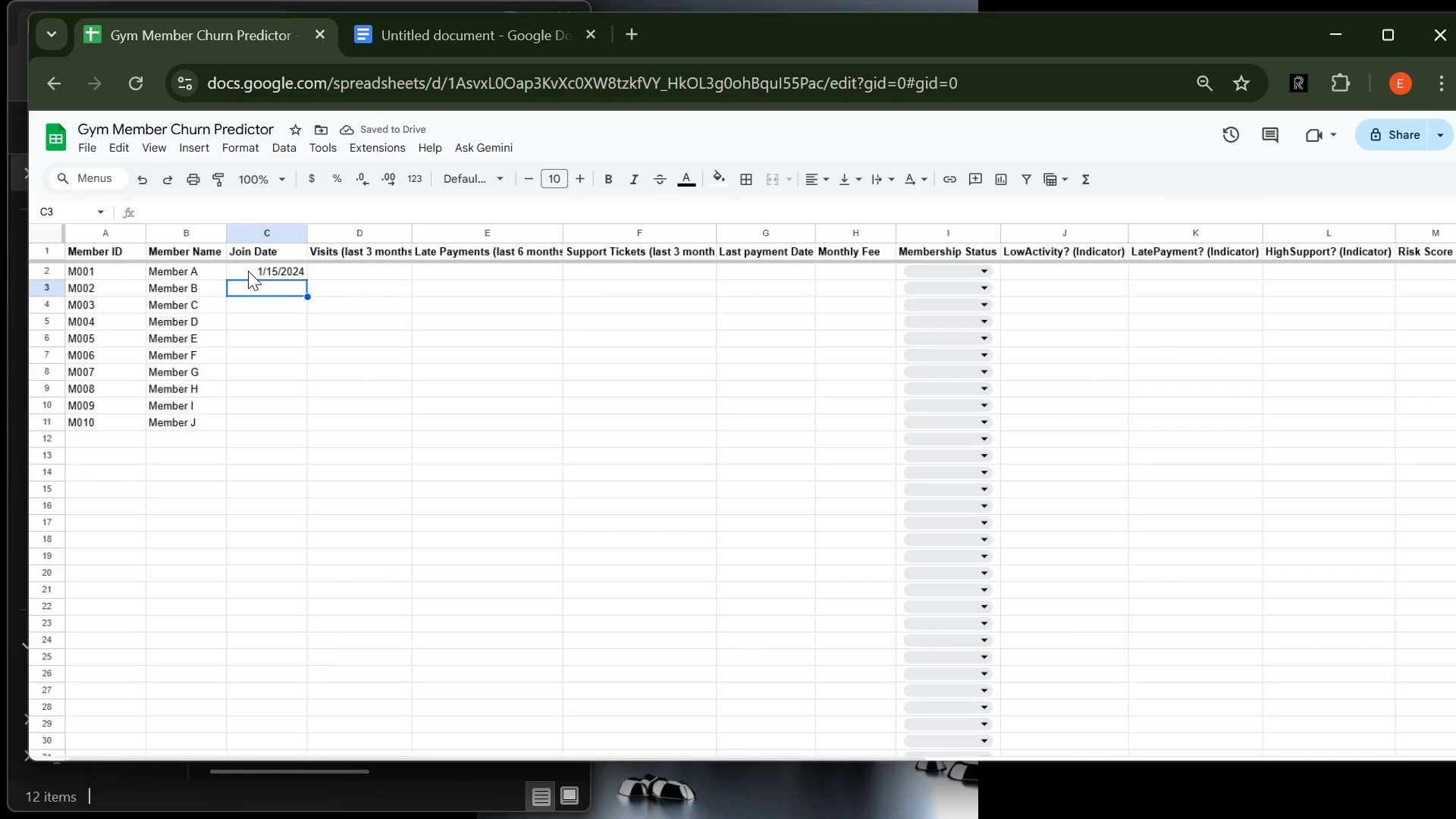 
wait(5.71)
 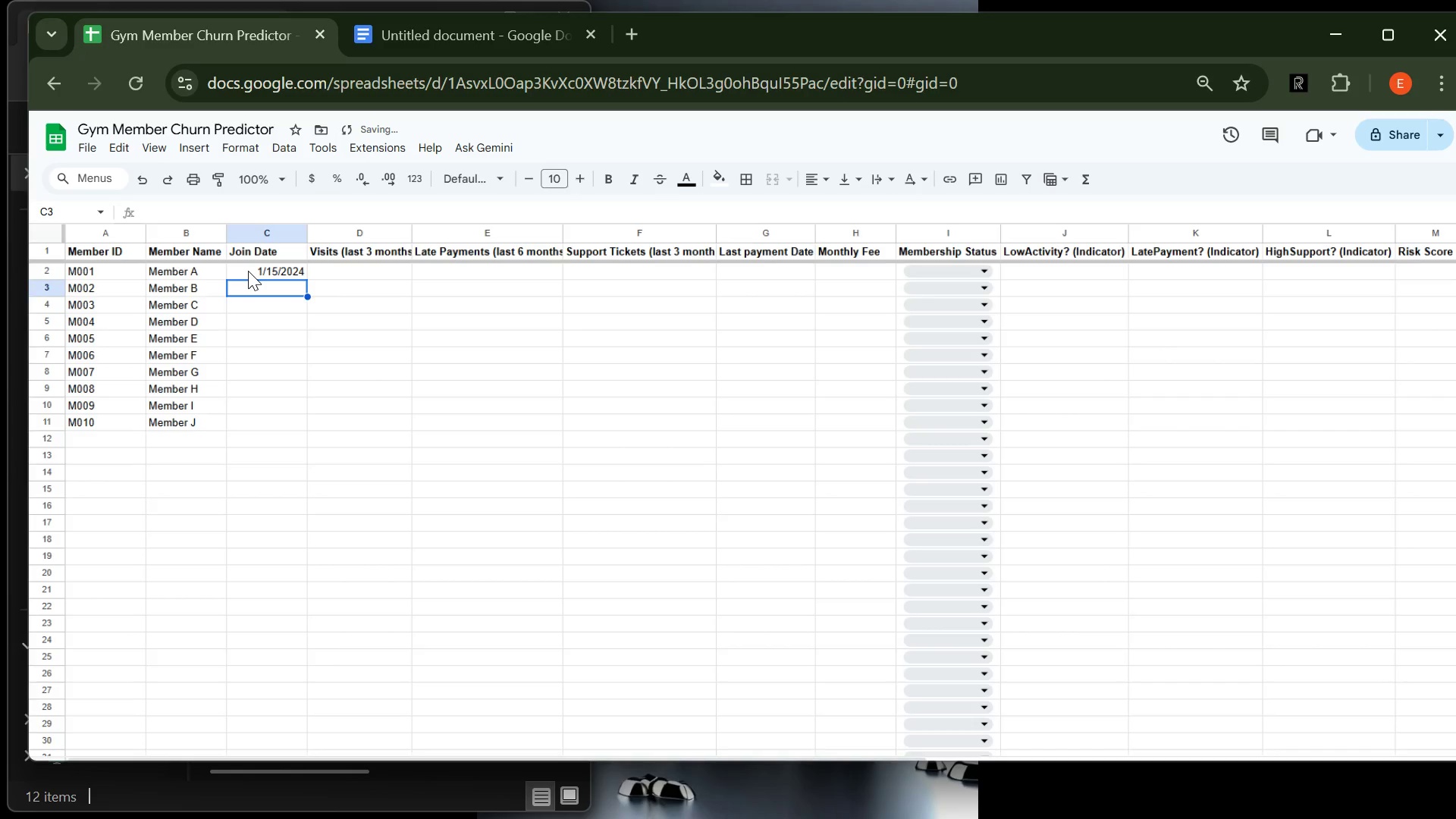 
key(5)
 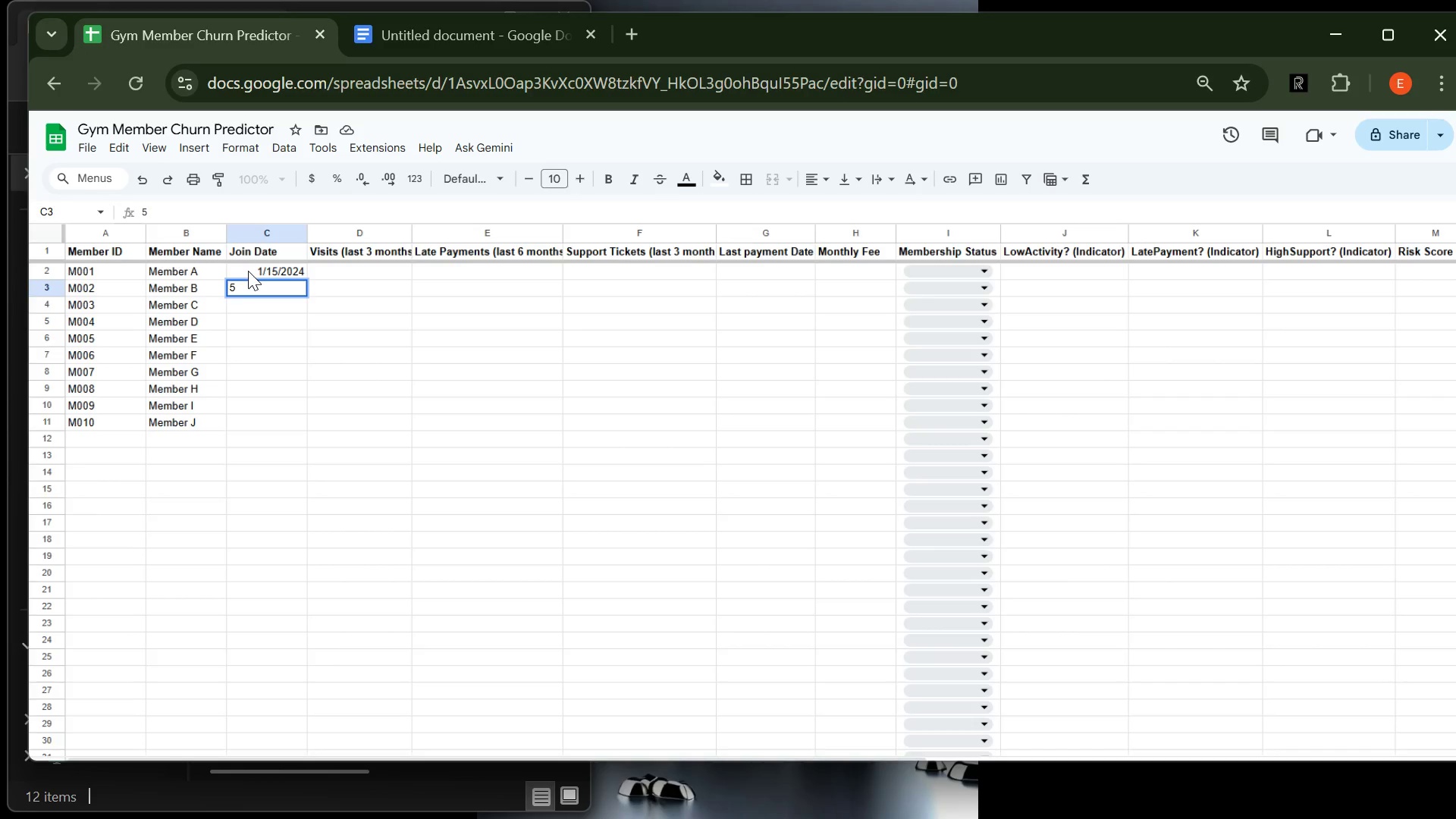 
key(Slash)
 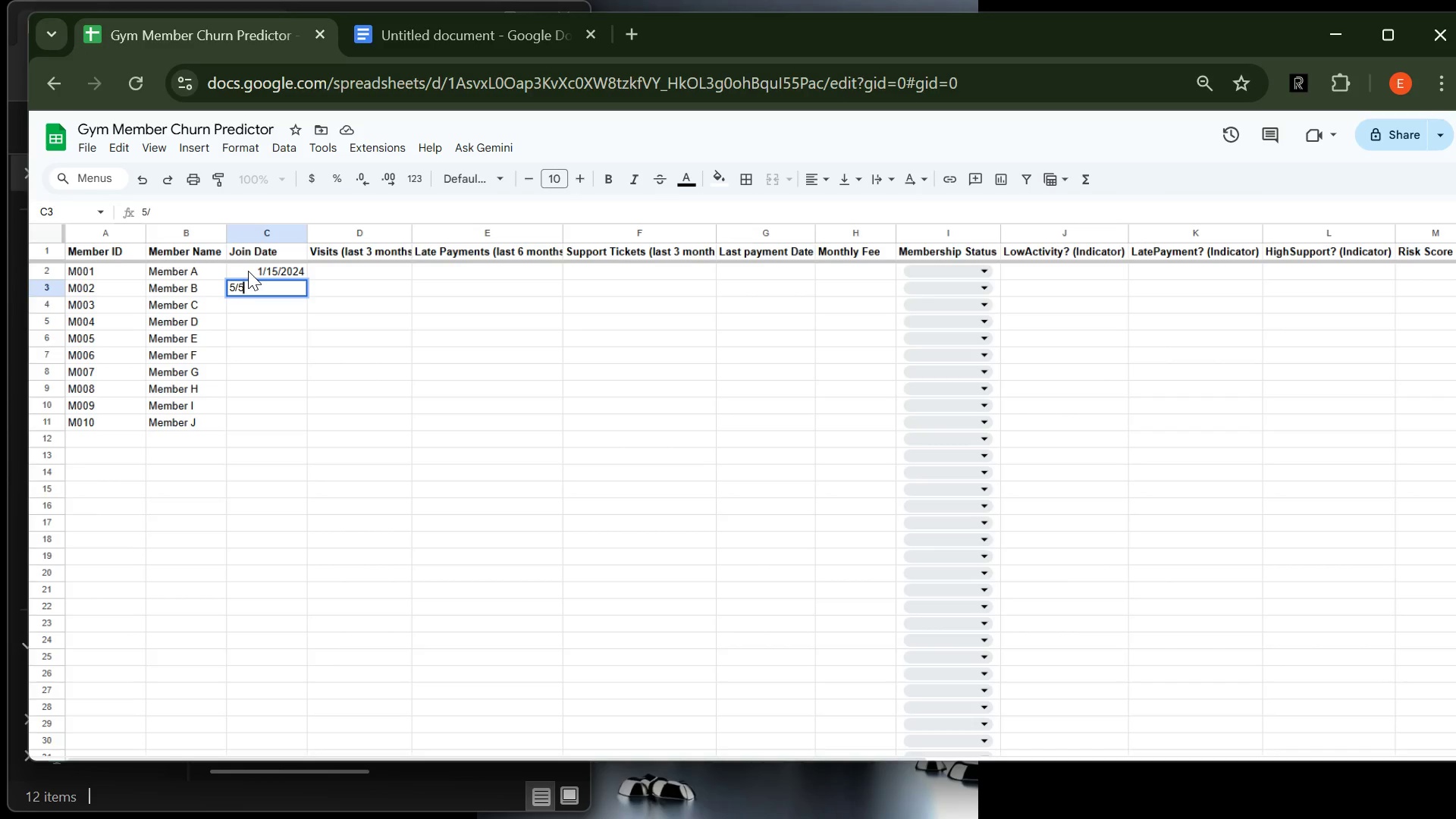 
key(5)
 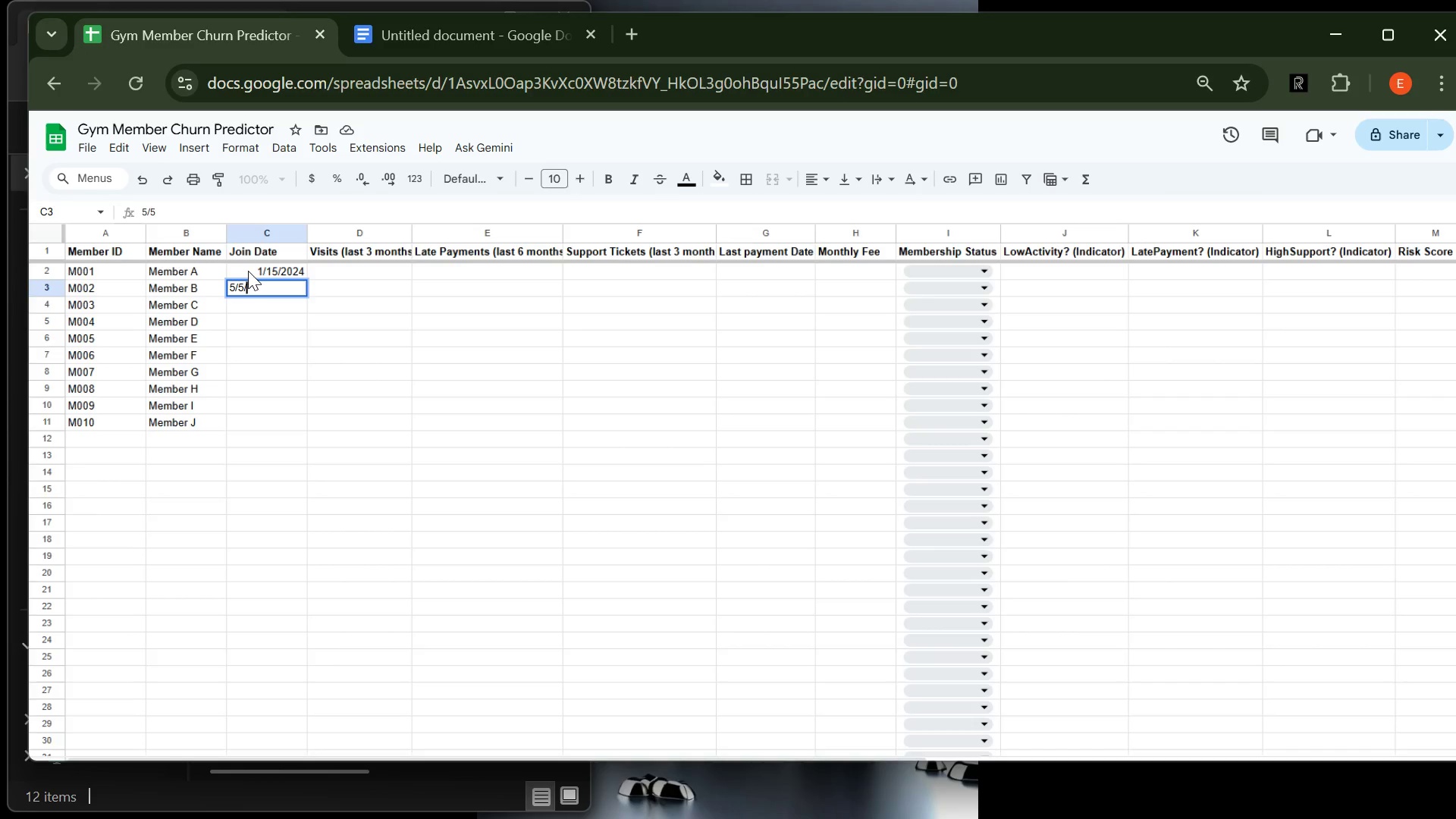 
key(Slash)
 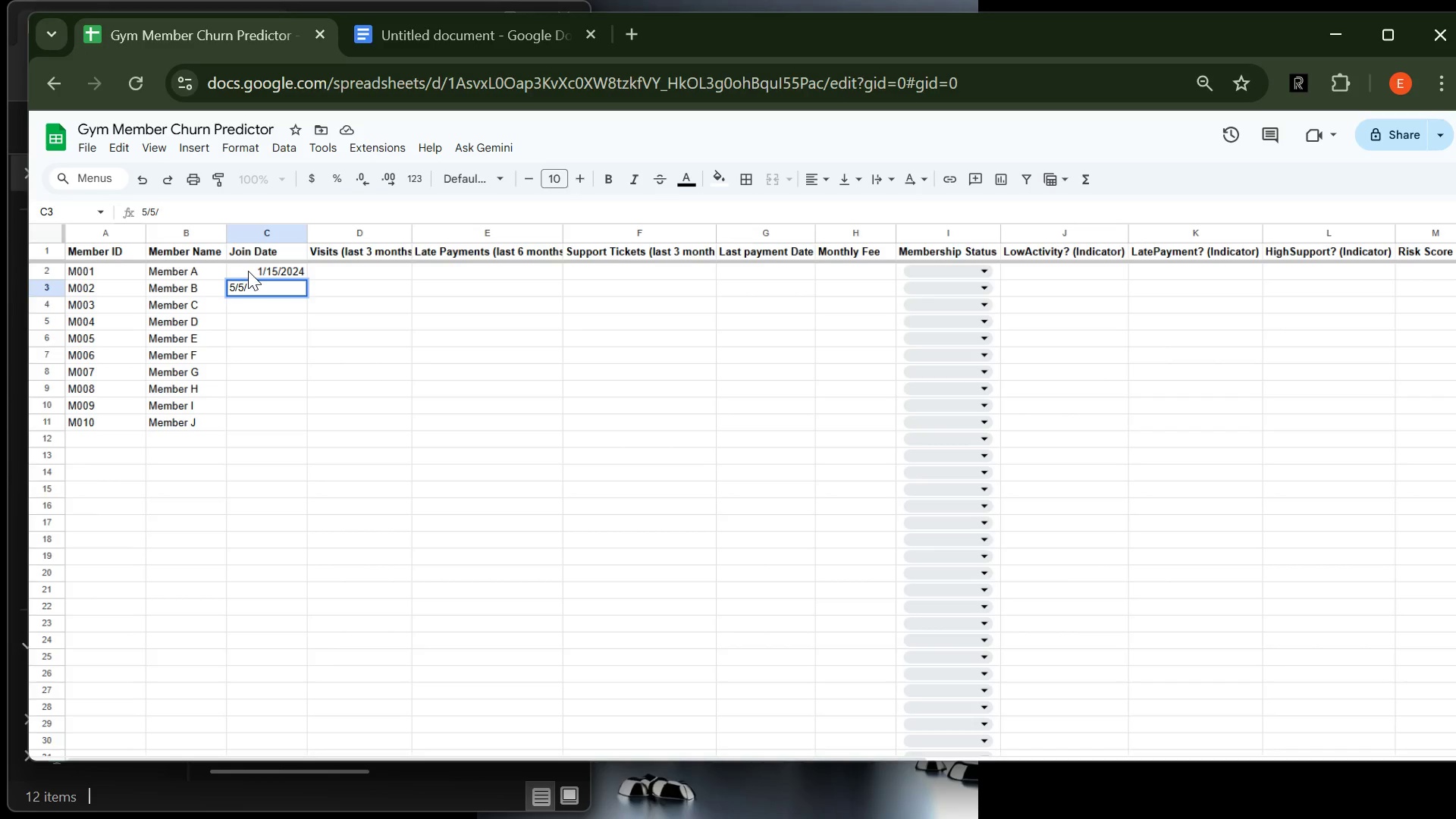 
type(23)
 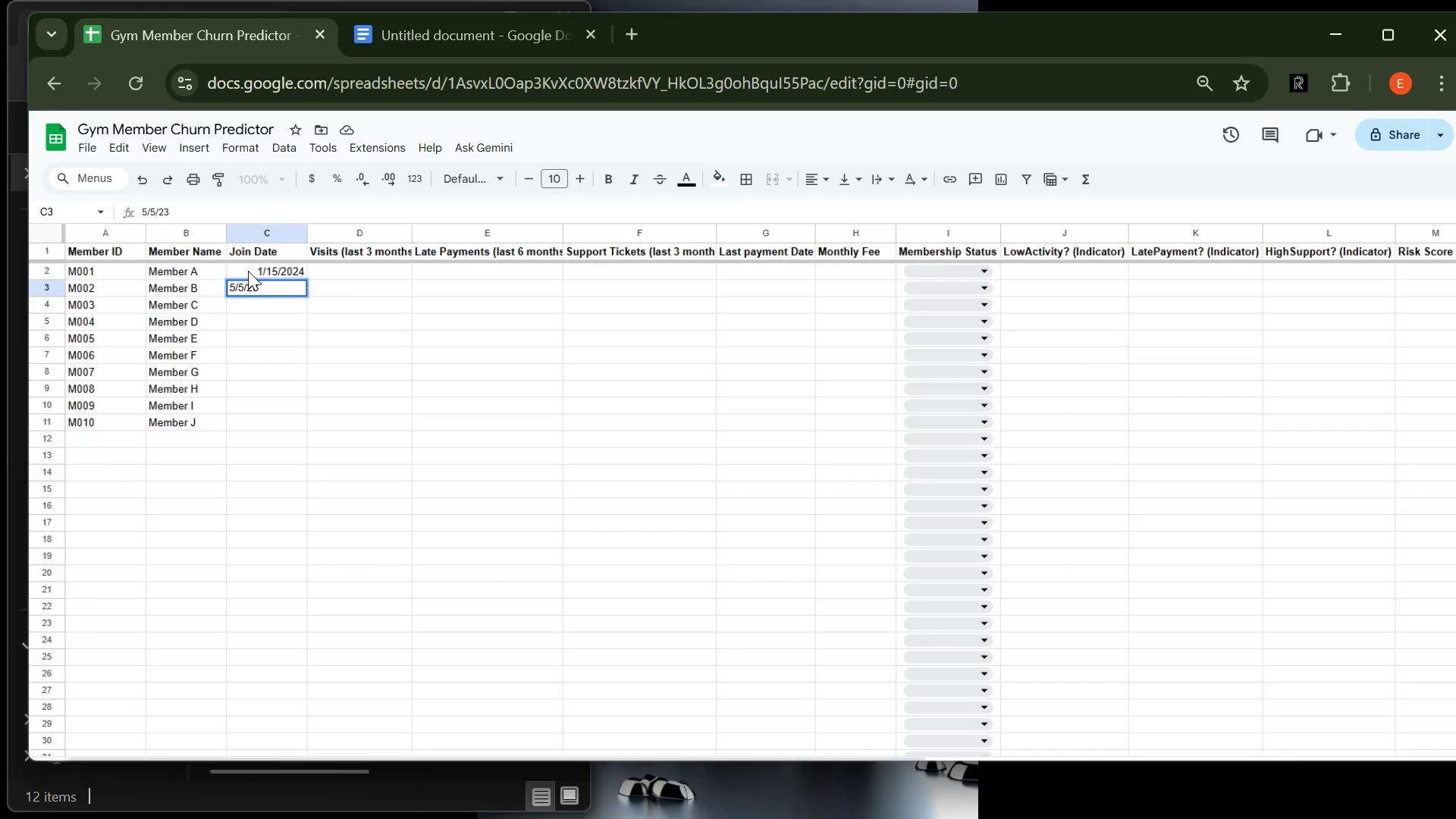 
key(Enter)
 